 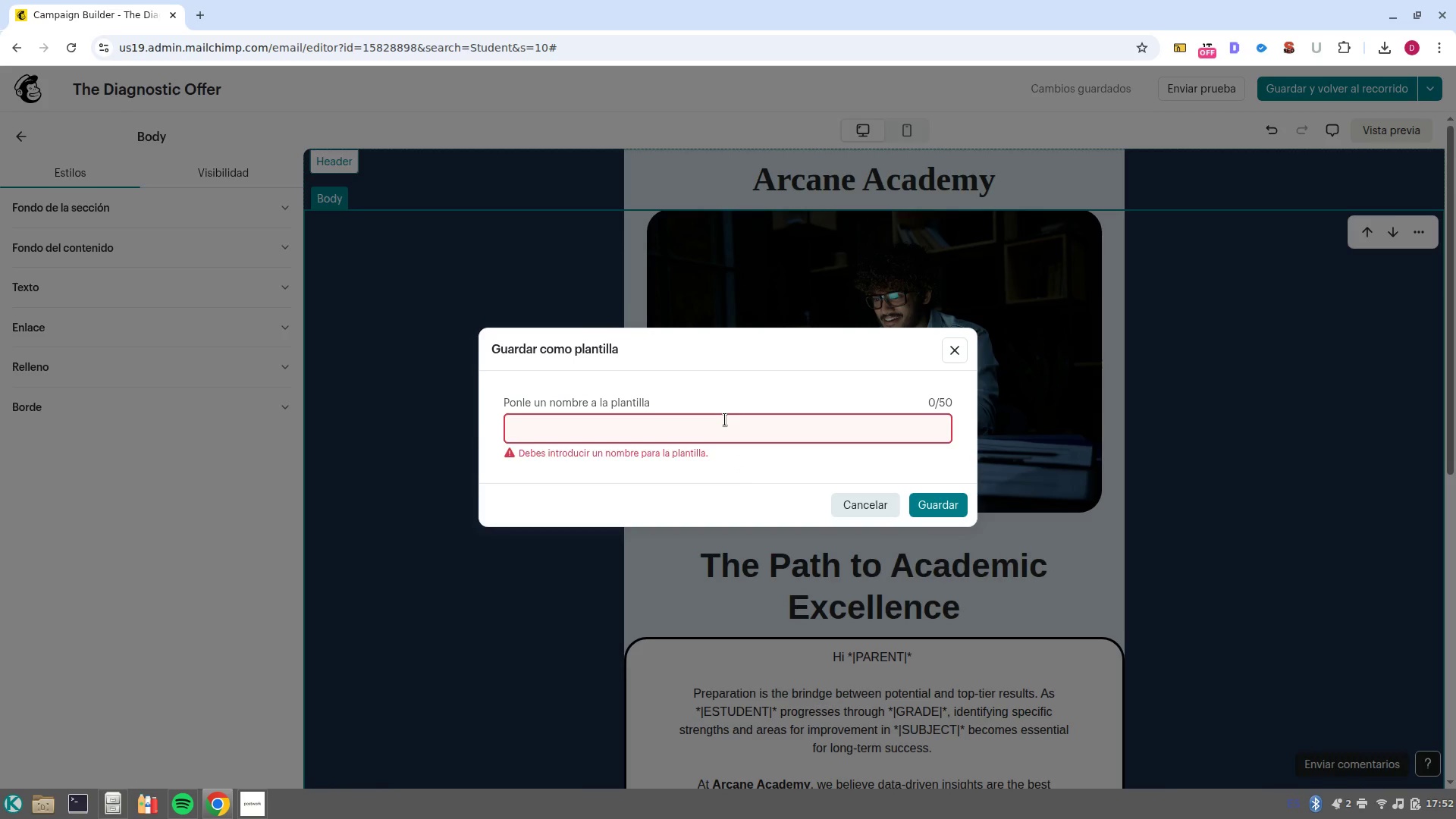 
key(Control+V)
 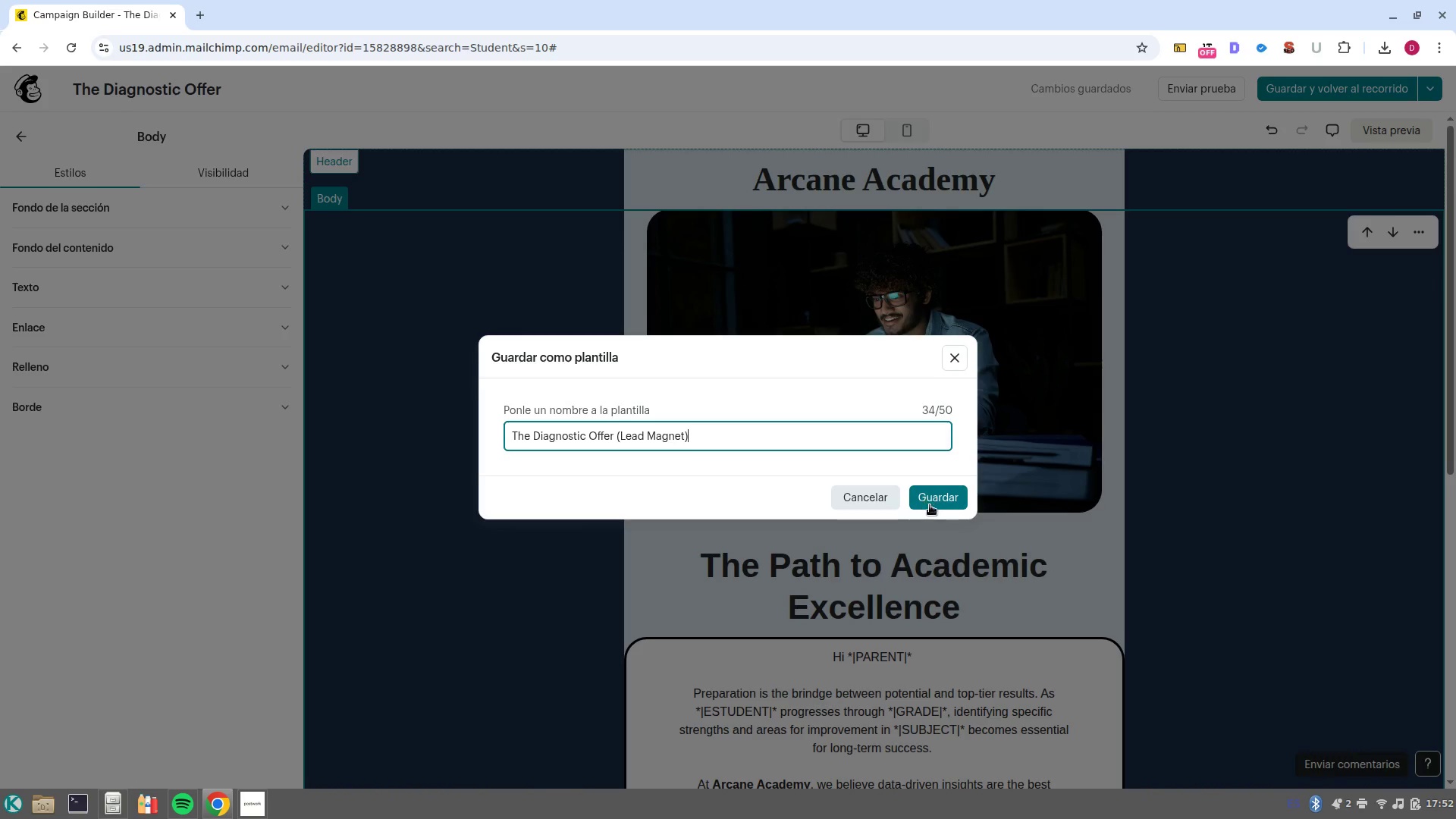 
left_click([943, 494])
 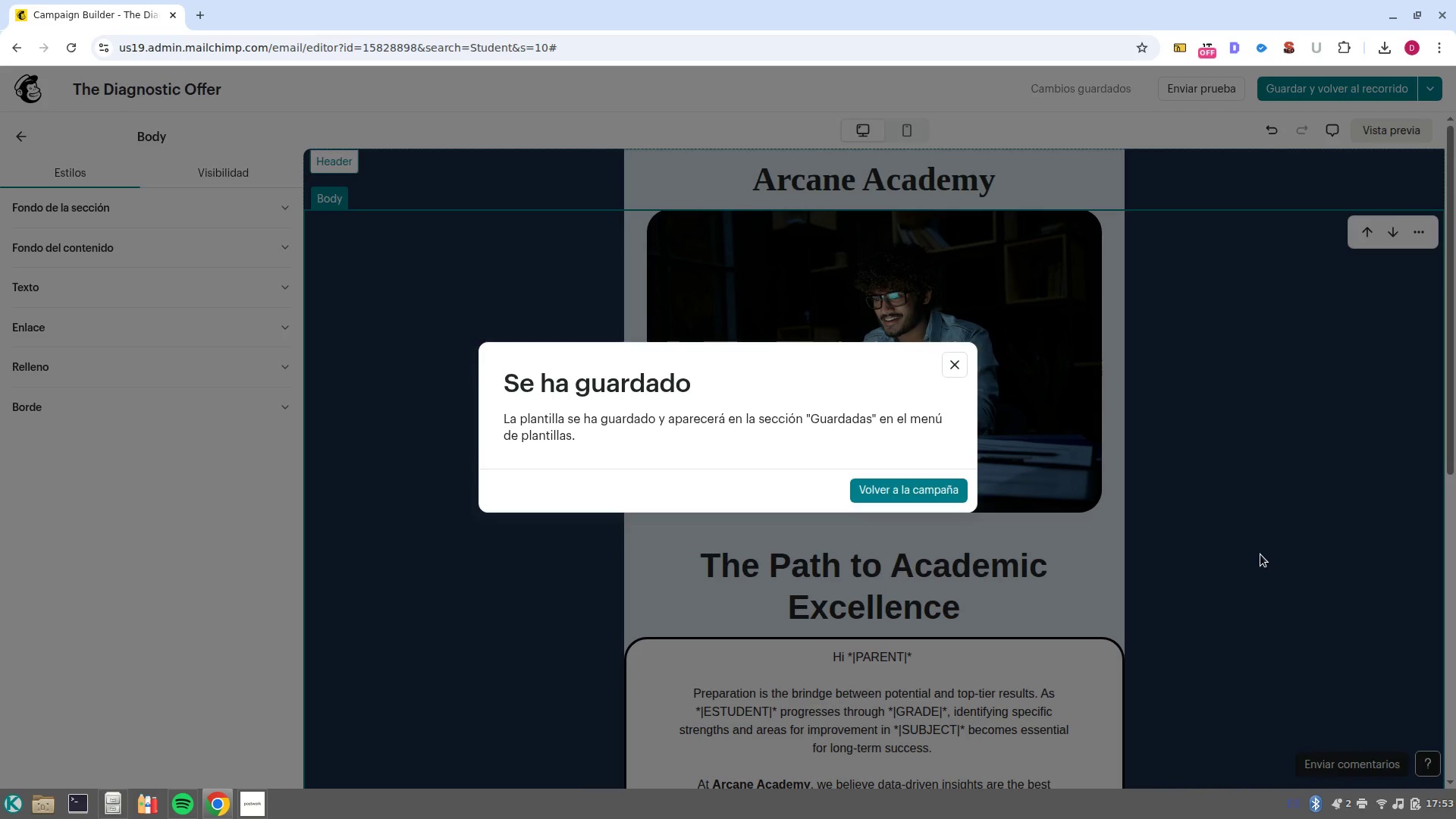 
wait(17.97)
 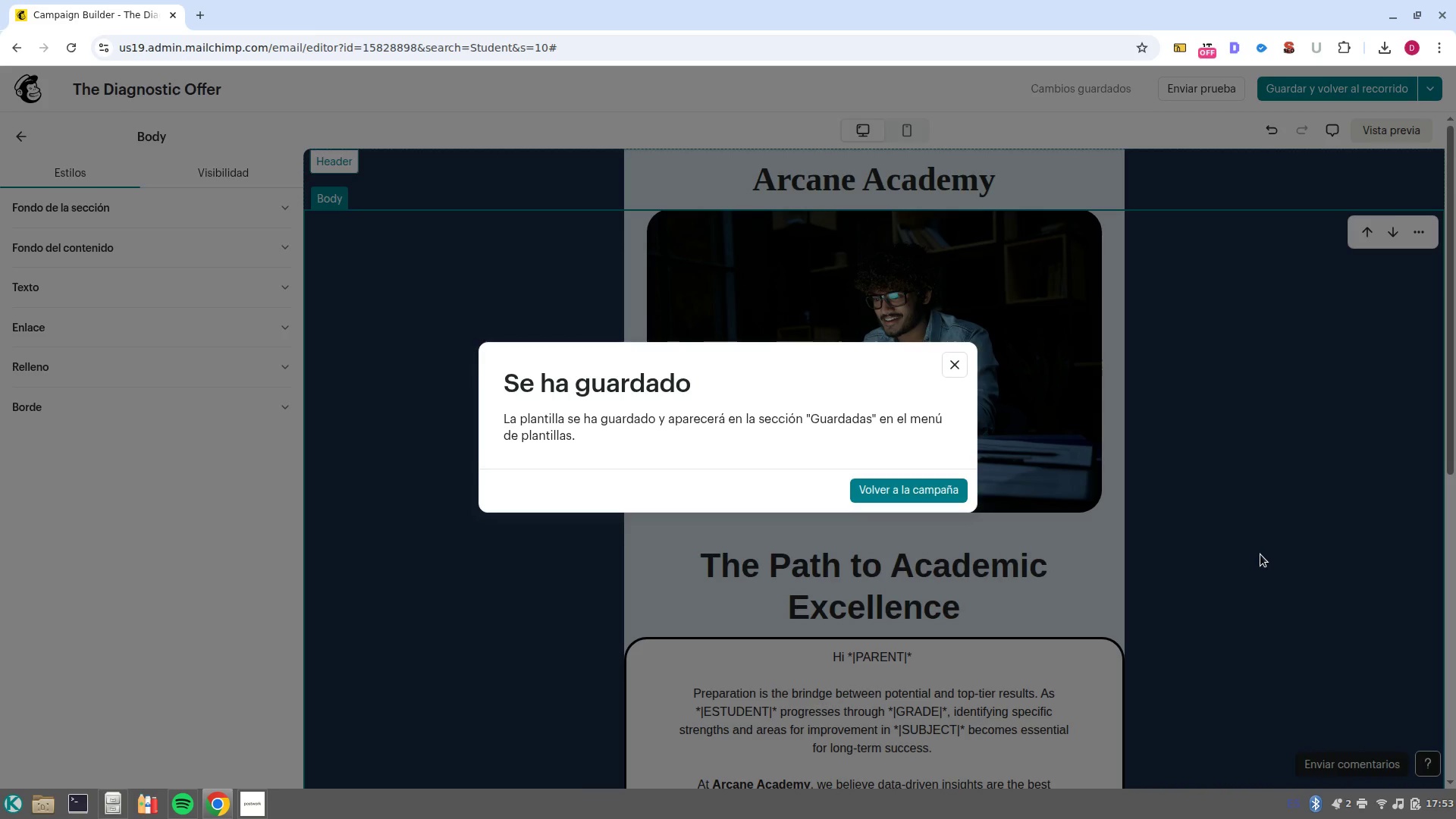 
left_click([937, 491])
 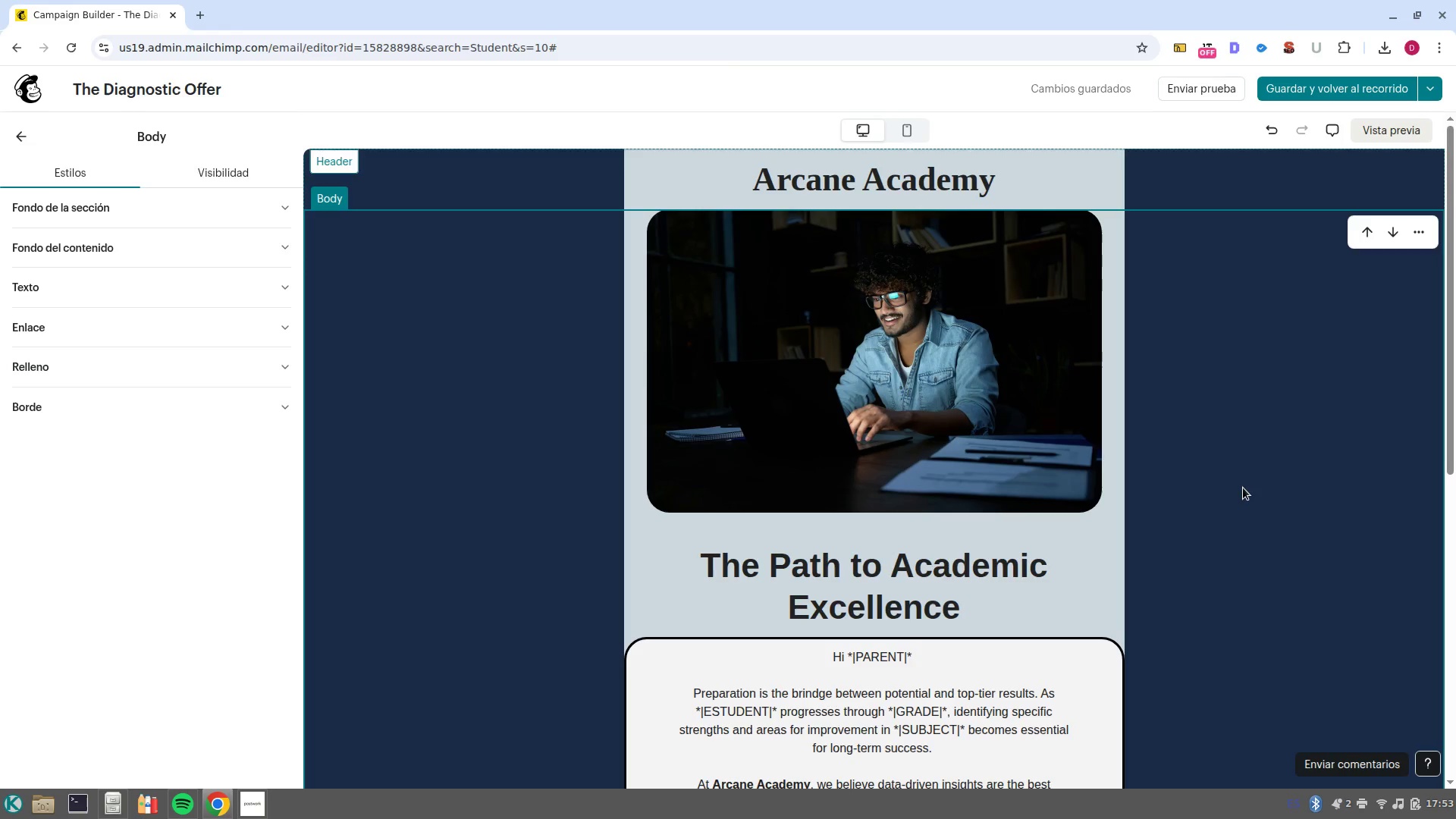 
scroll: coordinate [1230, 523], scroll_direction: up, amount: 5.0
 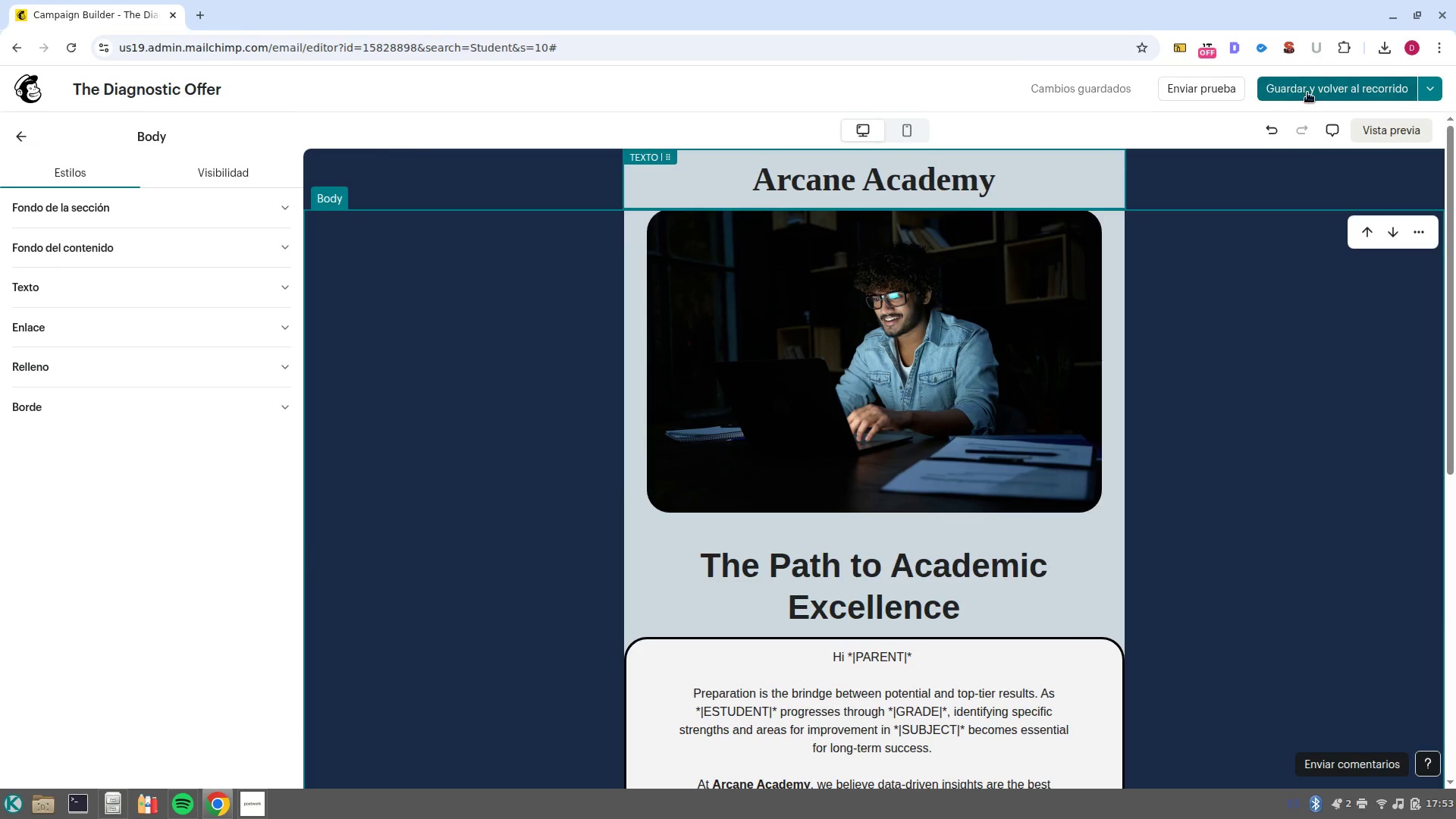 
left_click([1308, 95])
 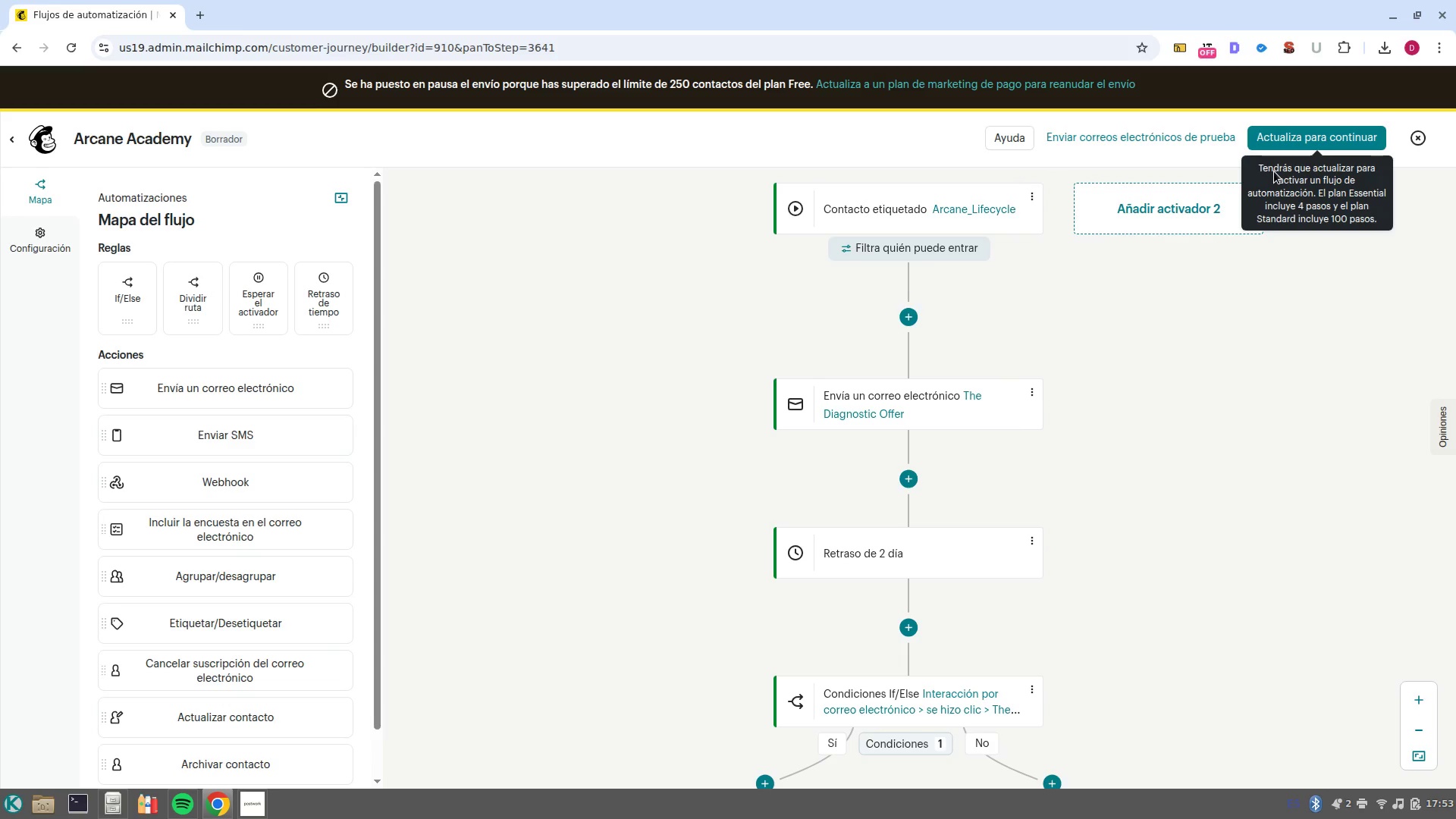 
wait(32.15)
 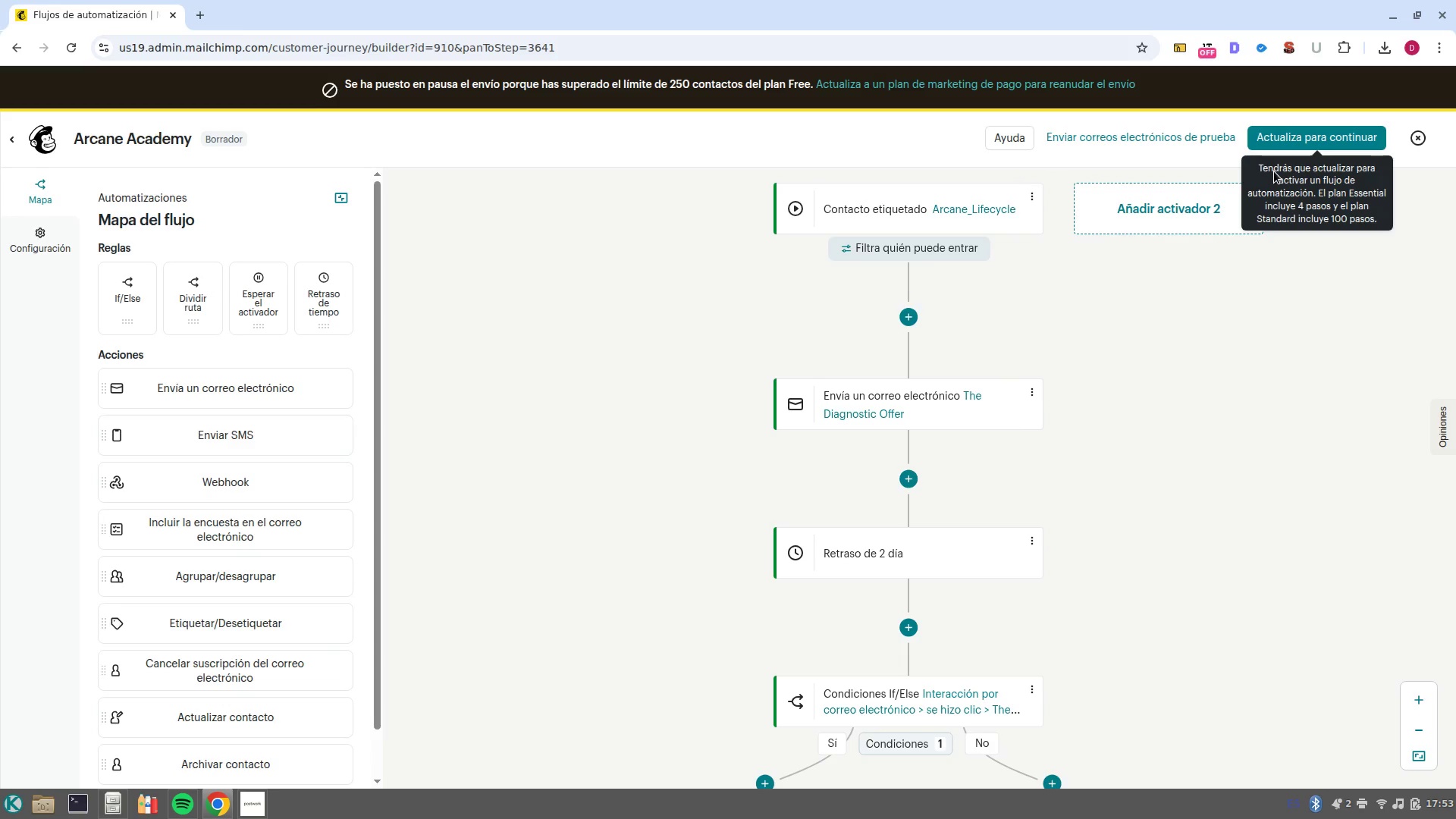 
left_click_drag(start_coordinate=[1161, 567], to_coordinate=[1375, 393])
 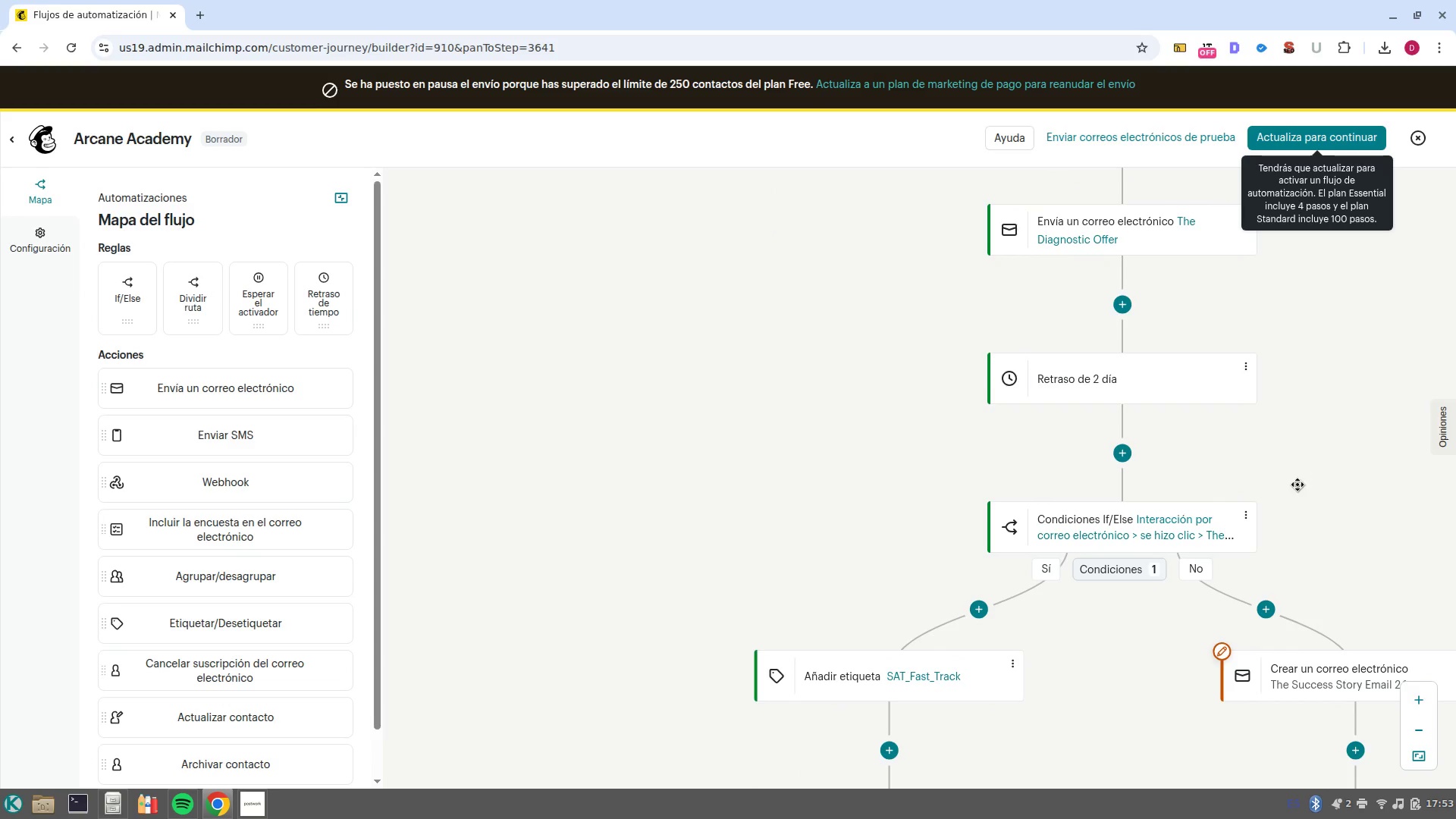 
left_click_drag(start_coordinate=[1298, 485], to_coordinate=[1135, 197])
 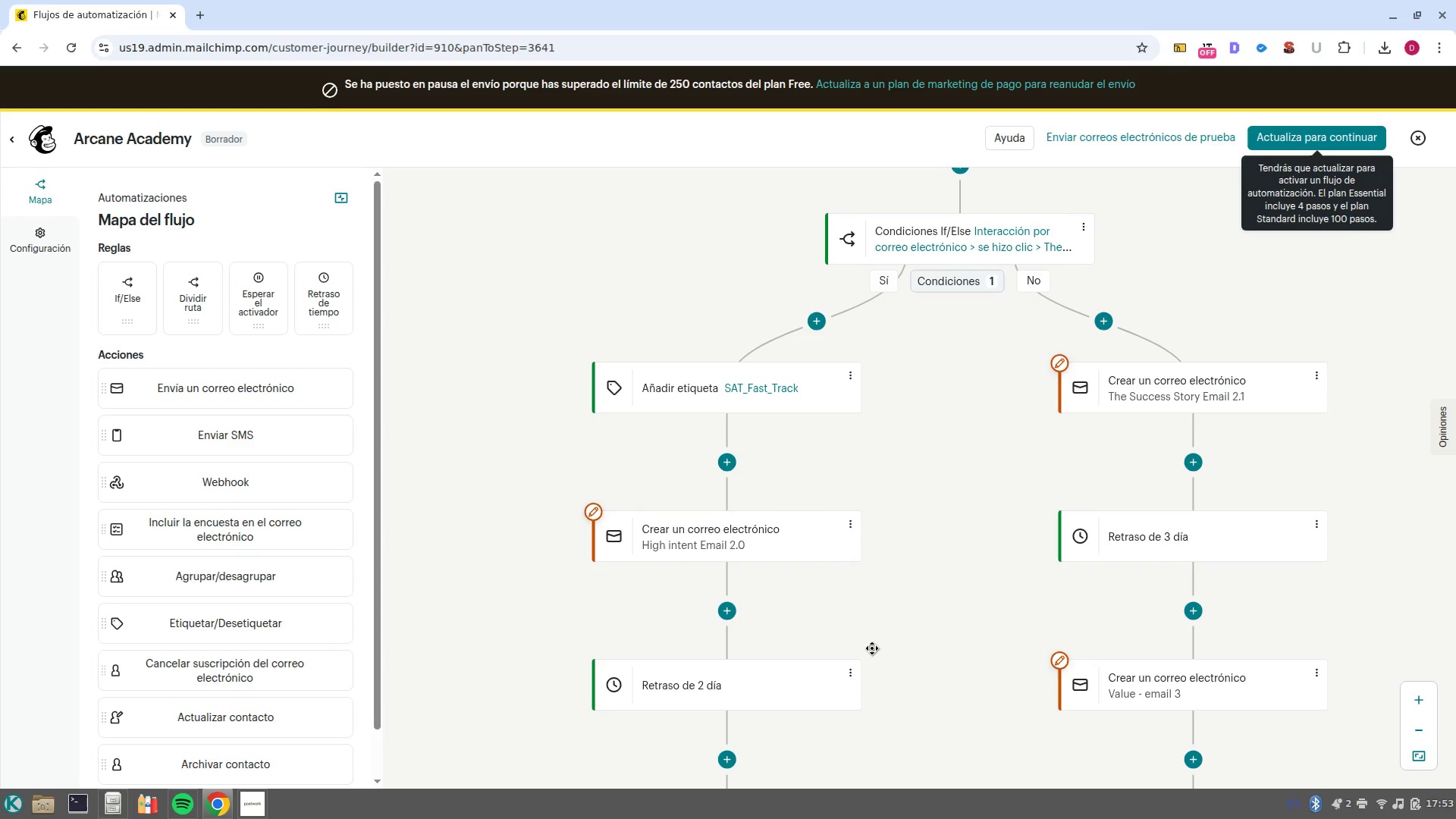 
left_click([789, 554])
 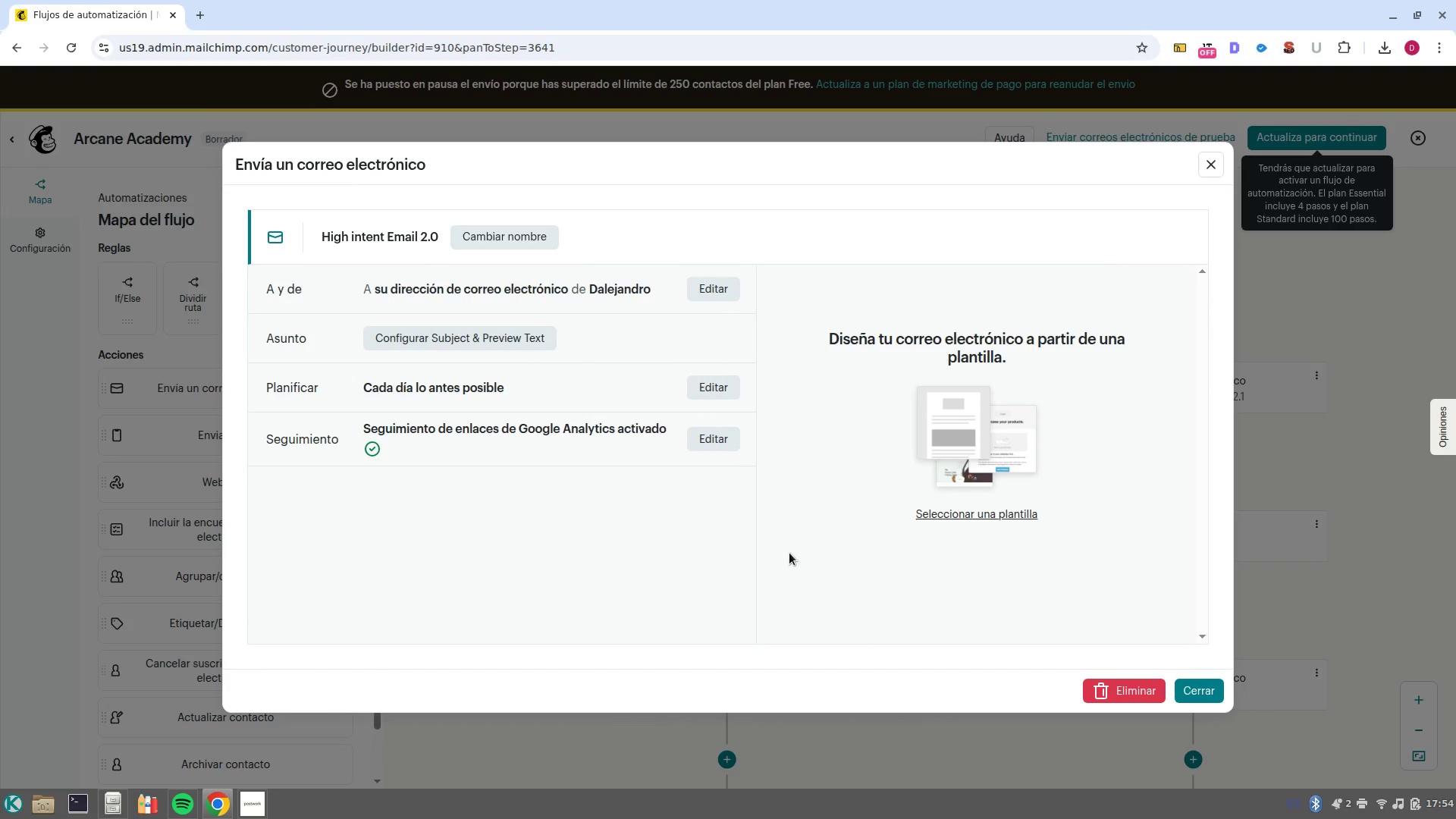 
wait(10.99)
 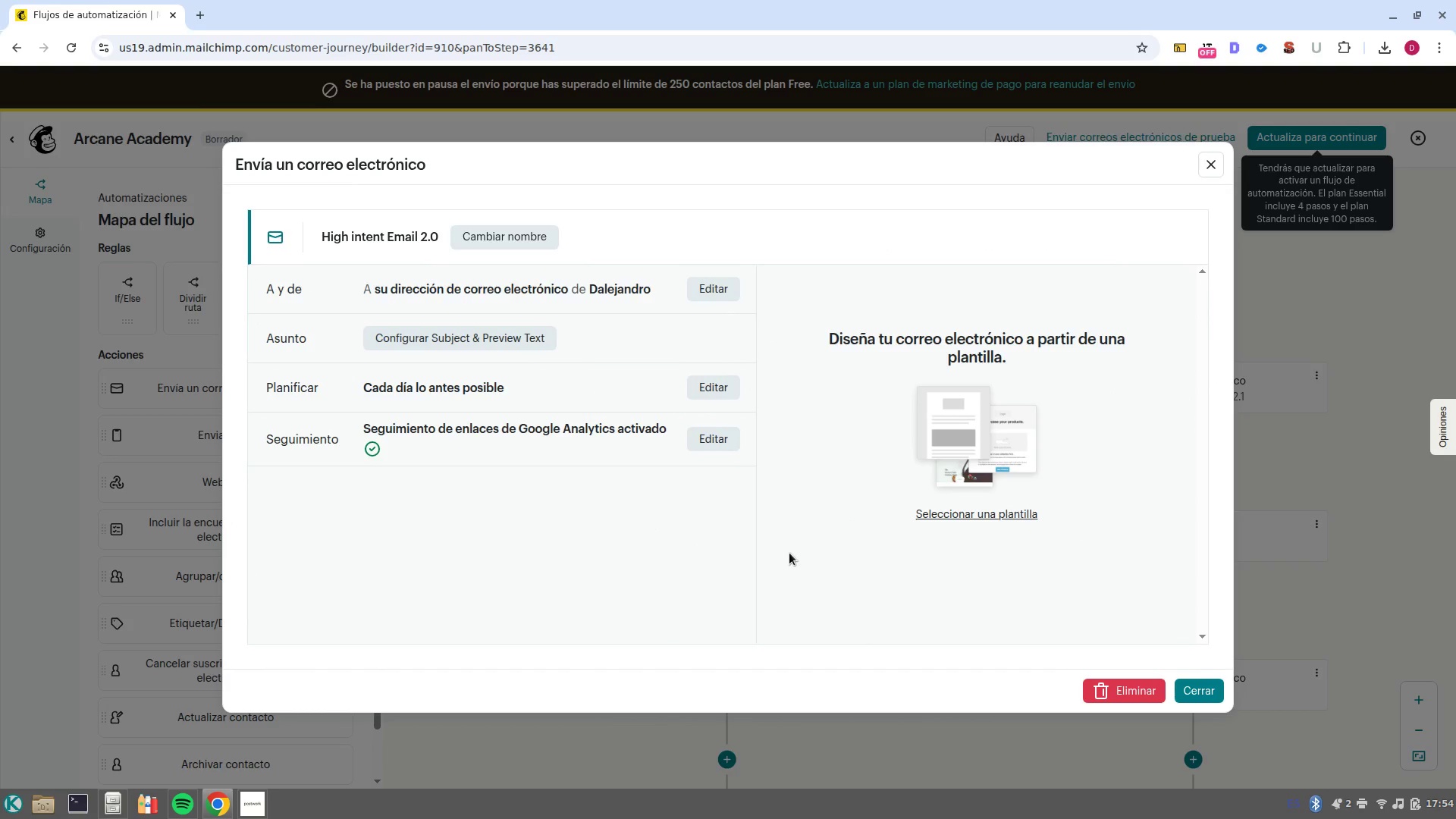 
left_click([1204, 686])
 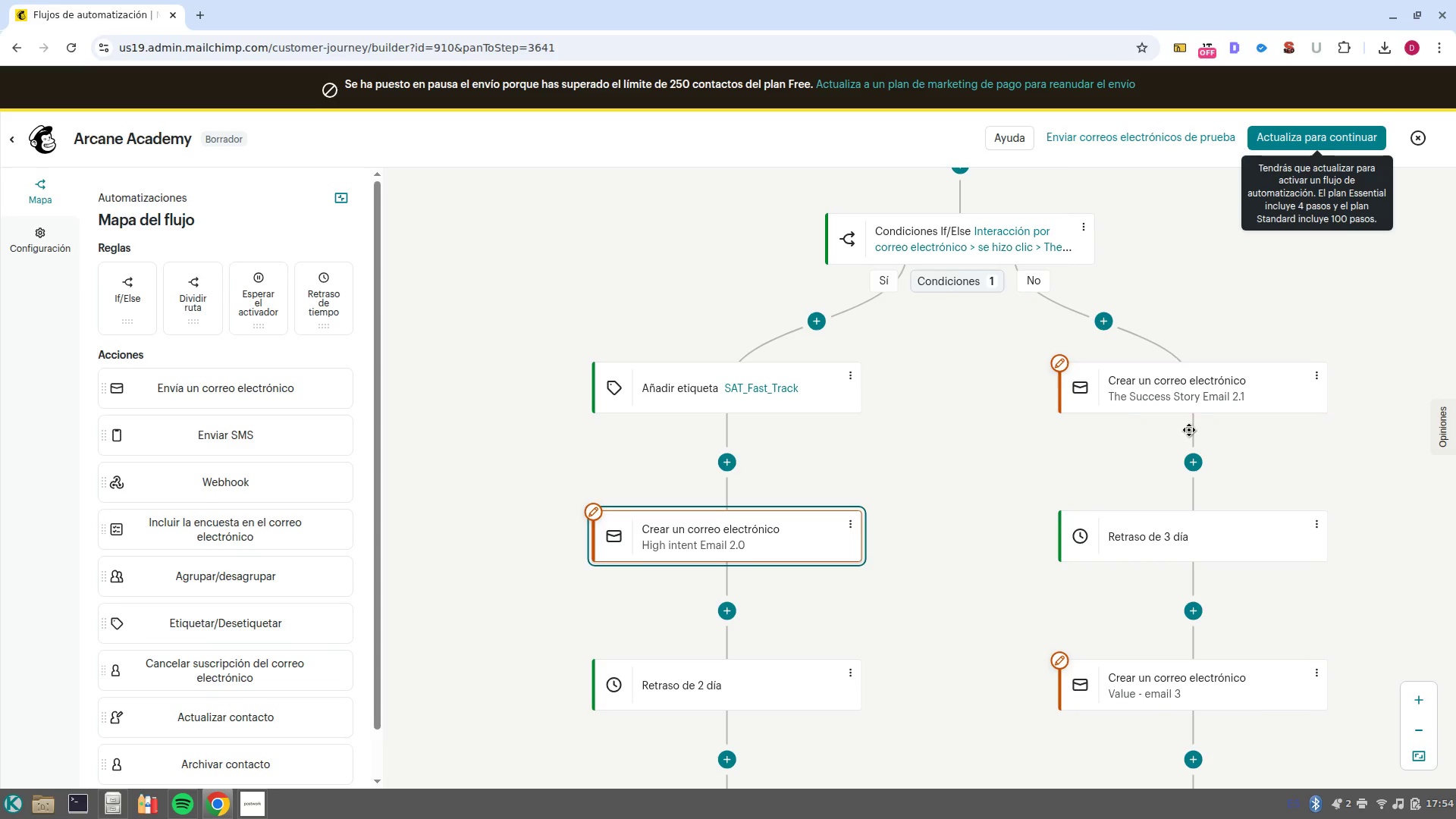 
left_click_drag(start_coordinate=[899, 416], to_coordinate=[802, 488])
 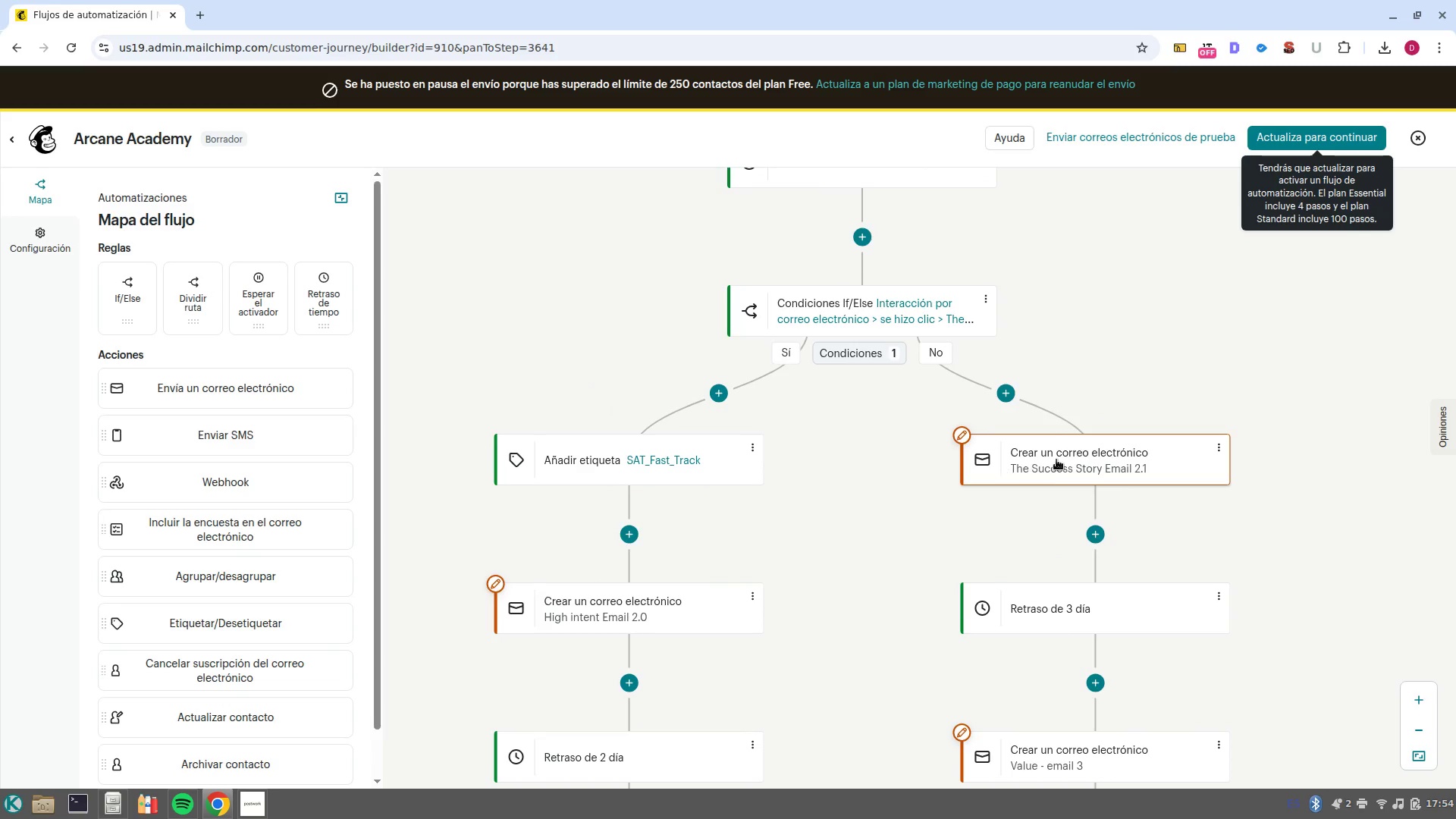 
left_click([1057, 460])
 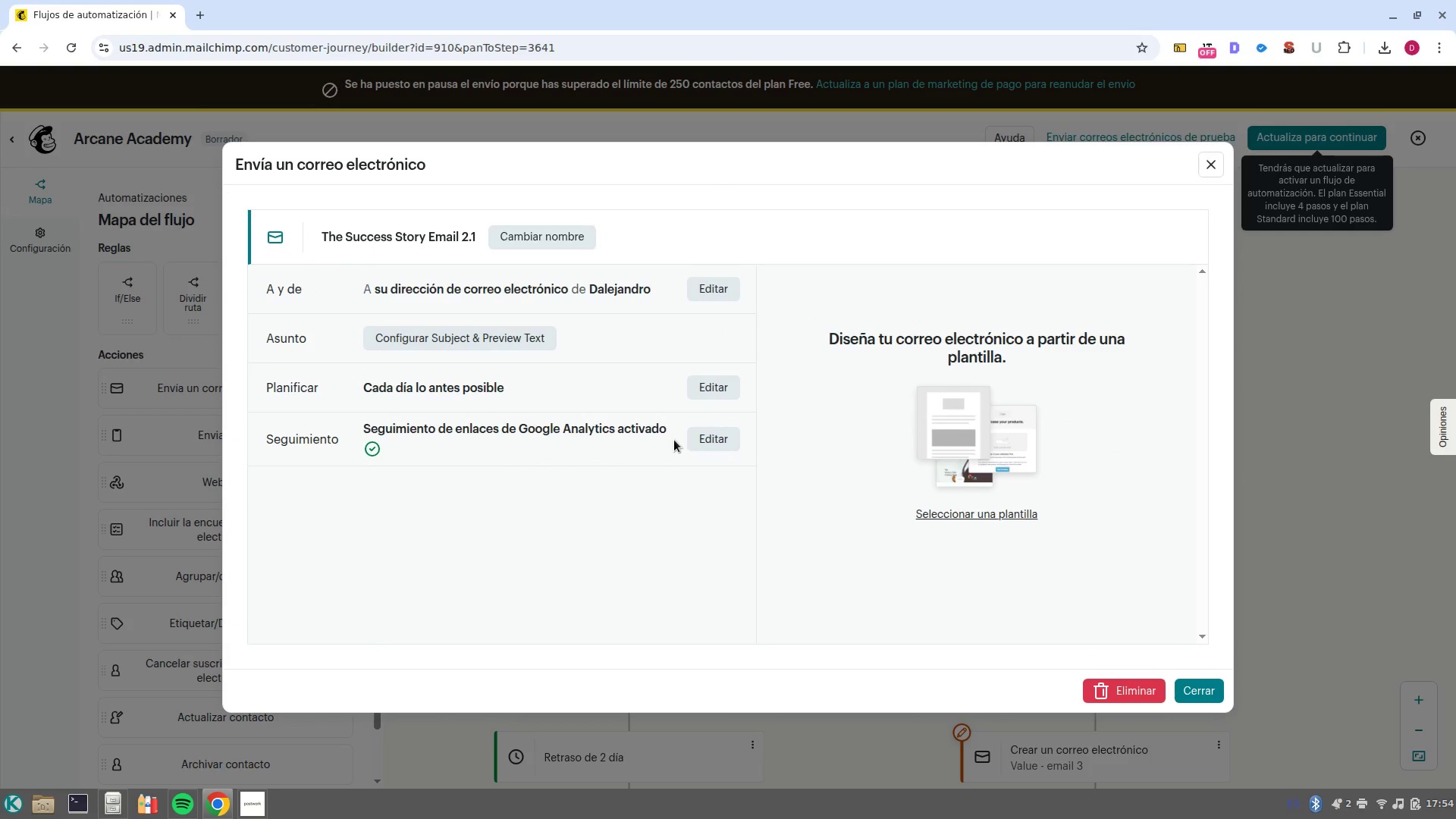 
wait(10.3)
 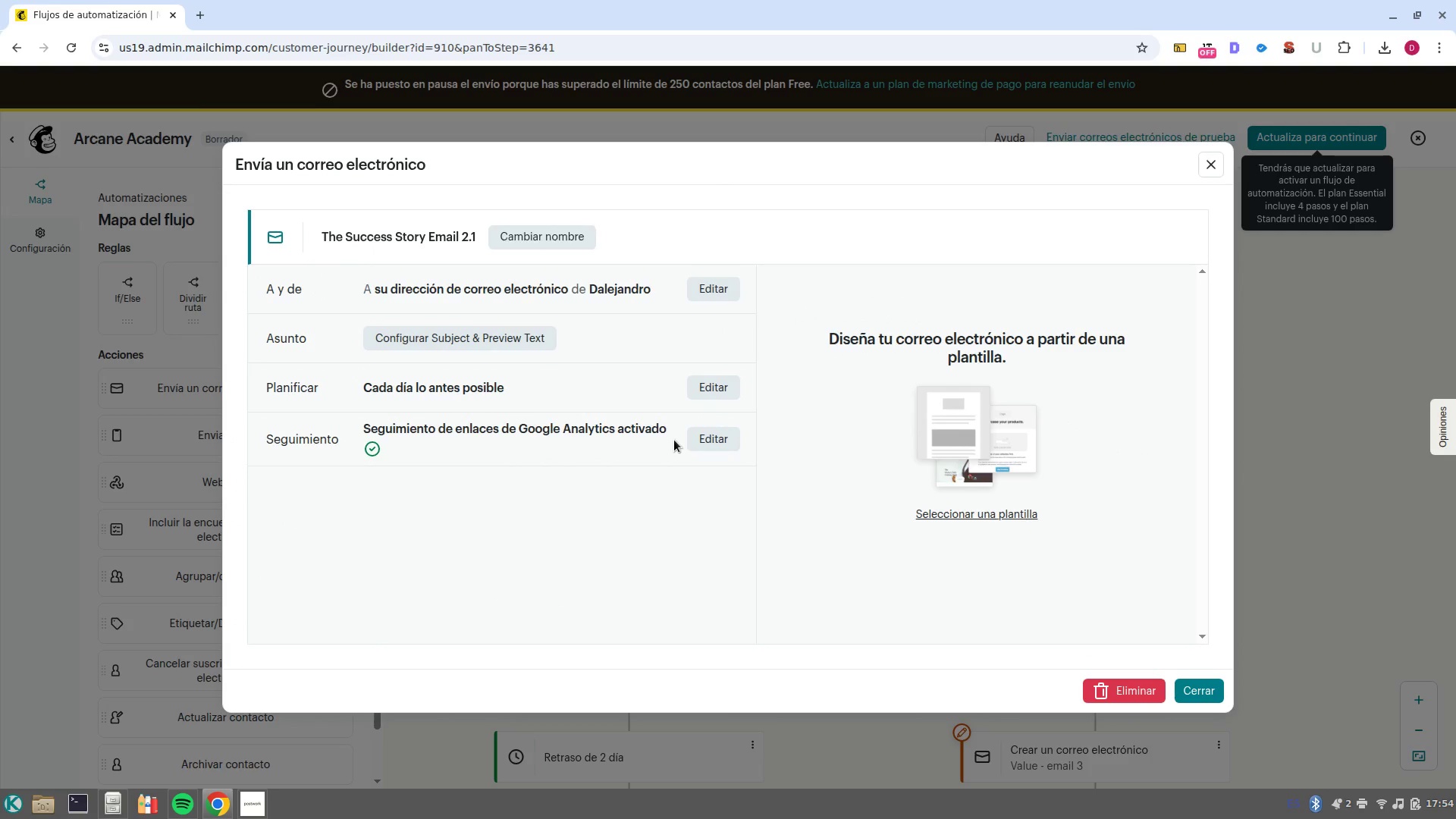 
left_click([704, 287])
 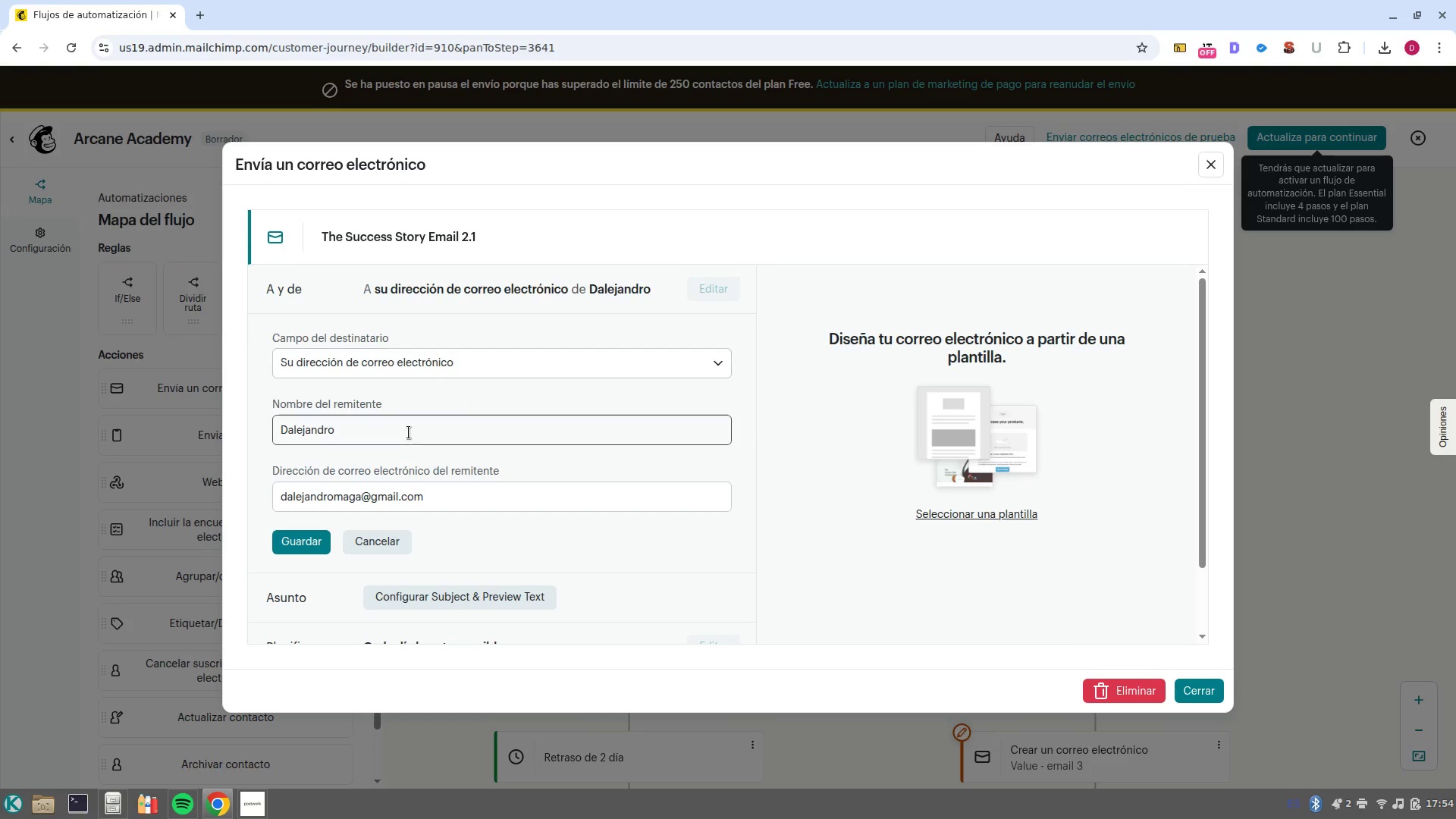 
double_click([409, 432])
 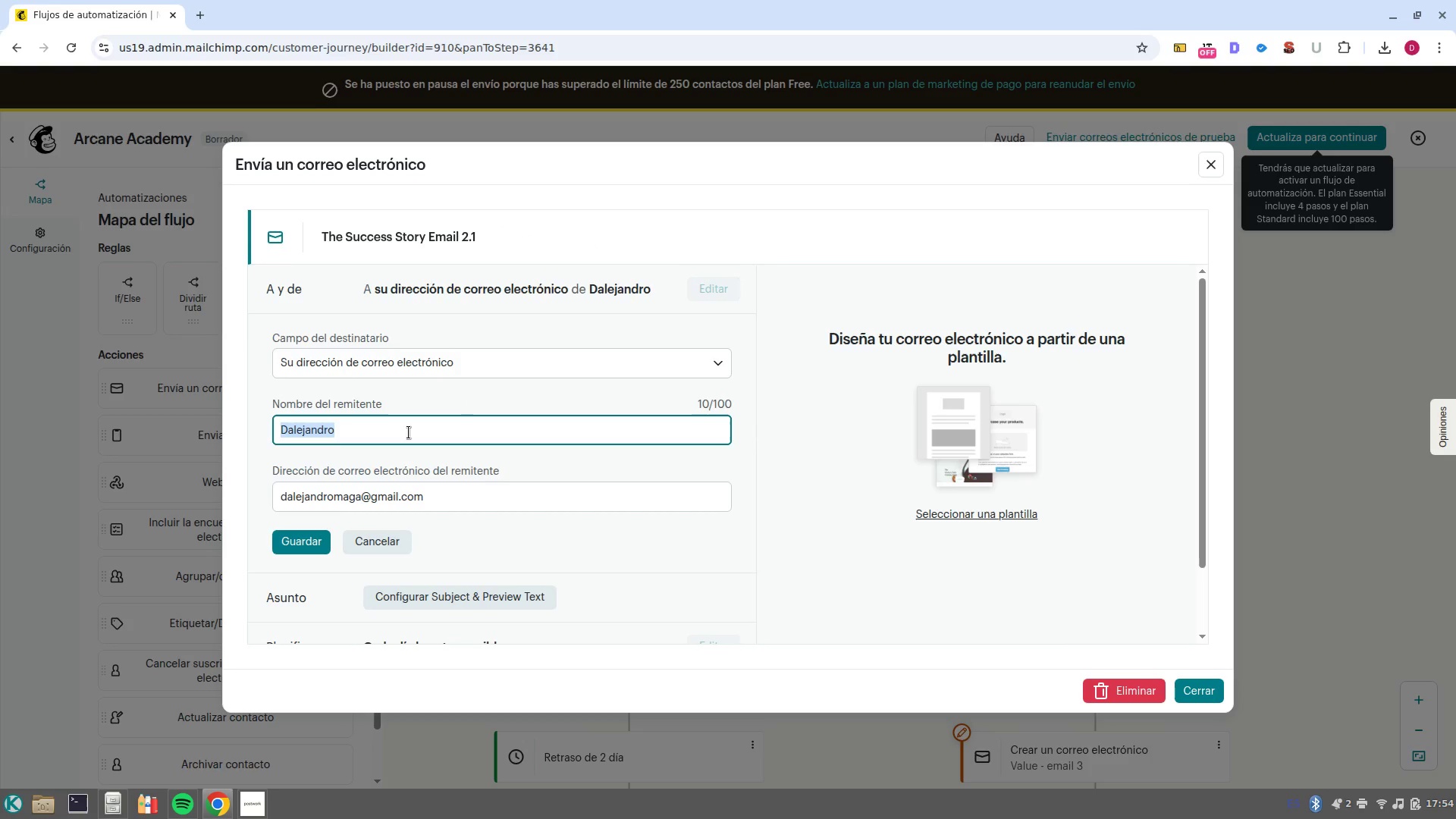 
triple_click([409, 432])
 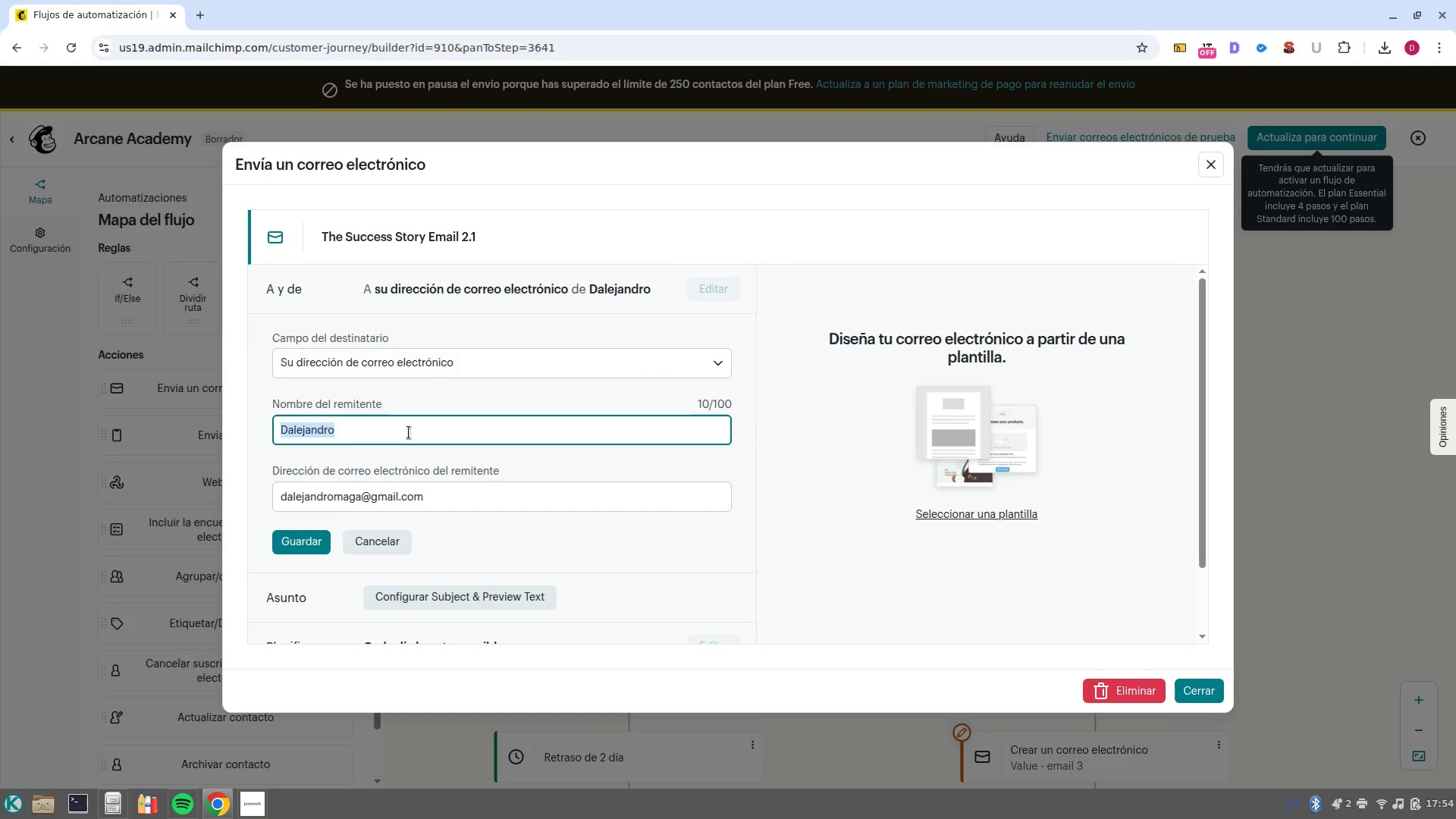 
key(Control+Shift+V)
 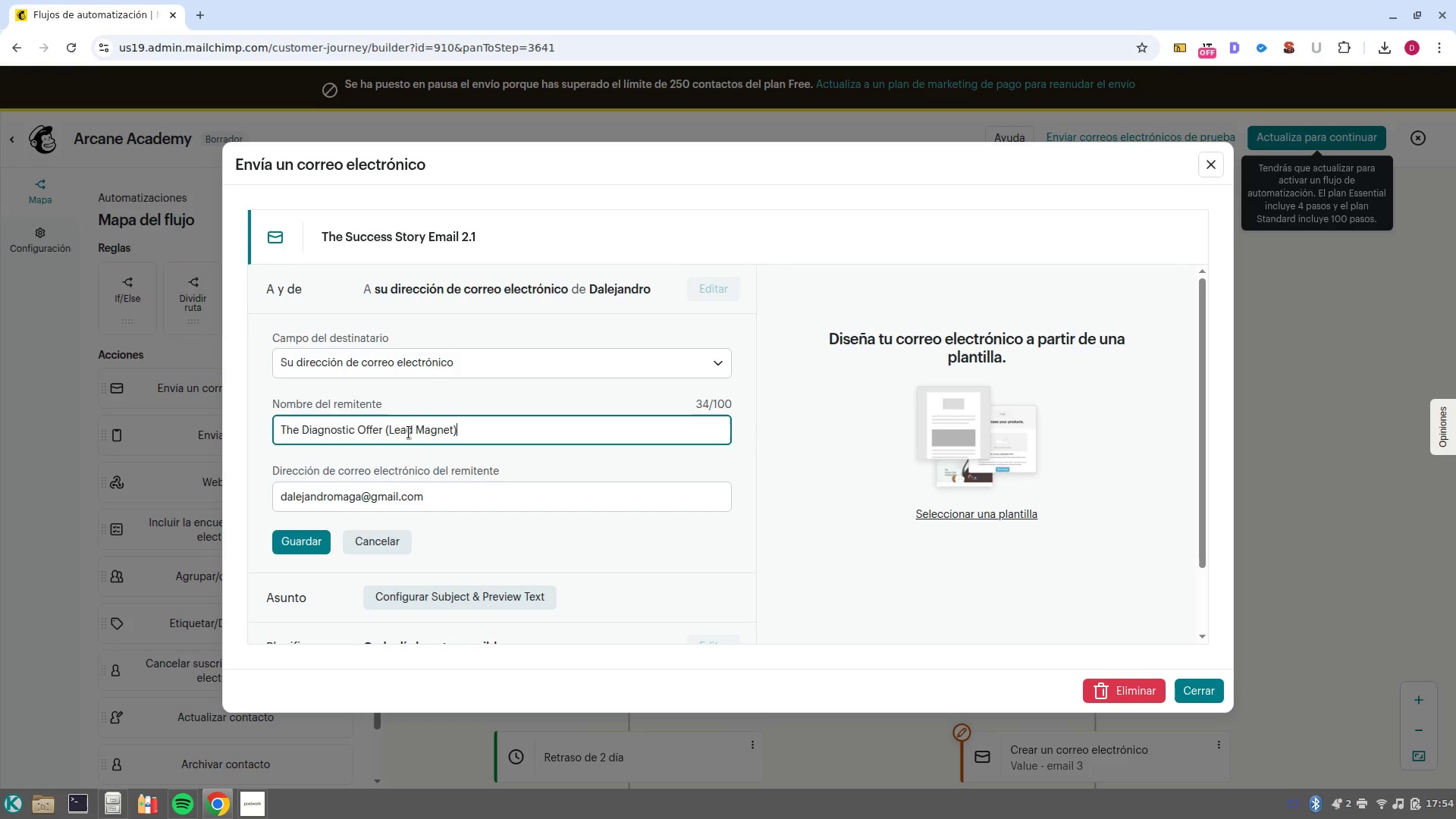 
key(Control+Z)
 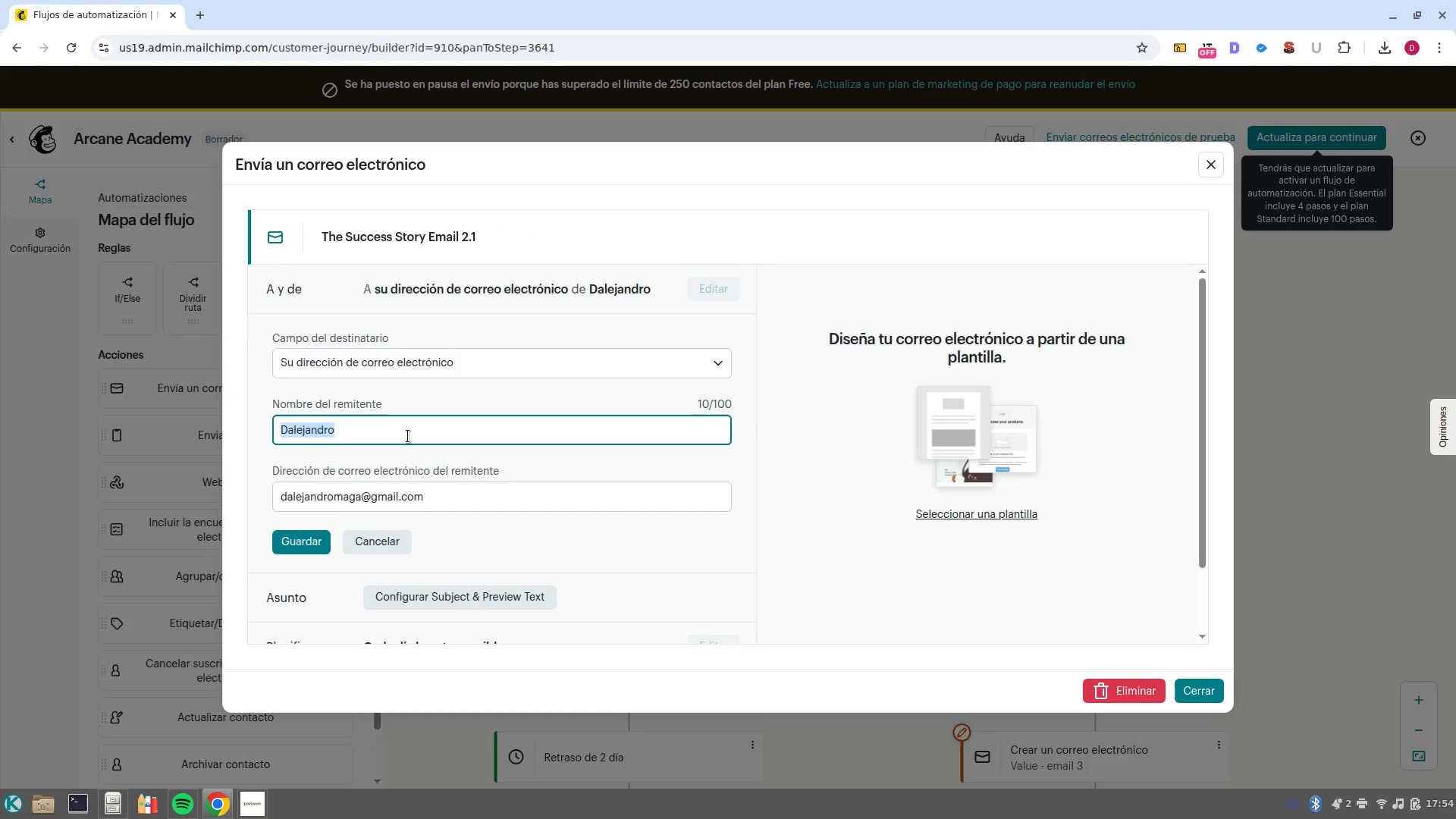 
type(Academy )
 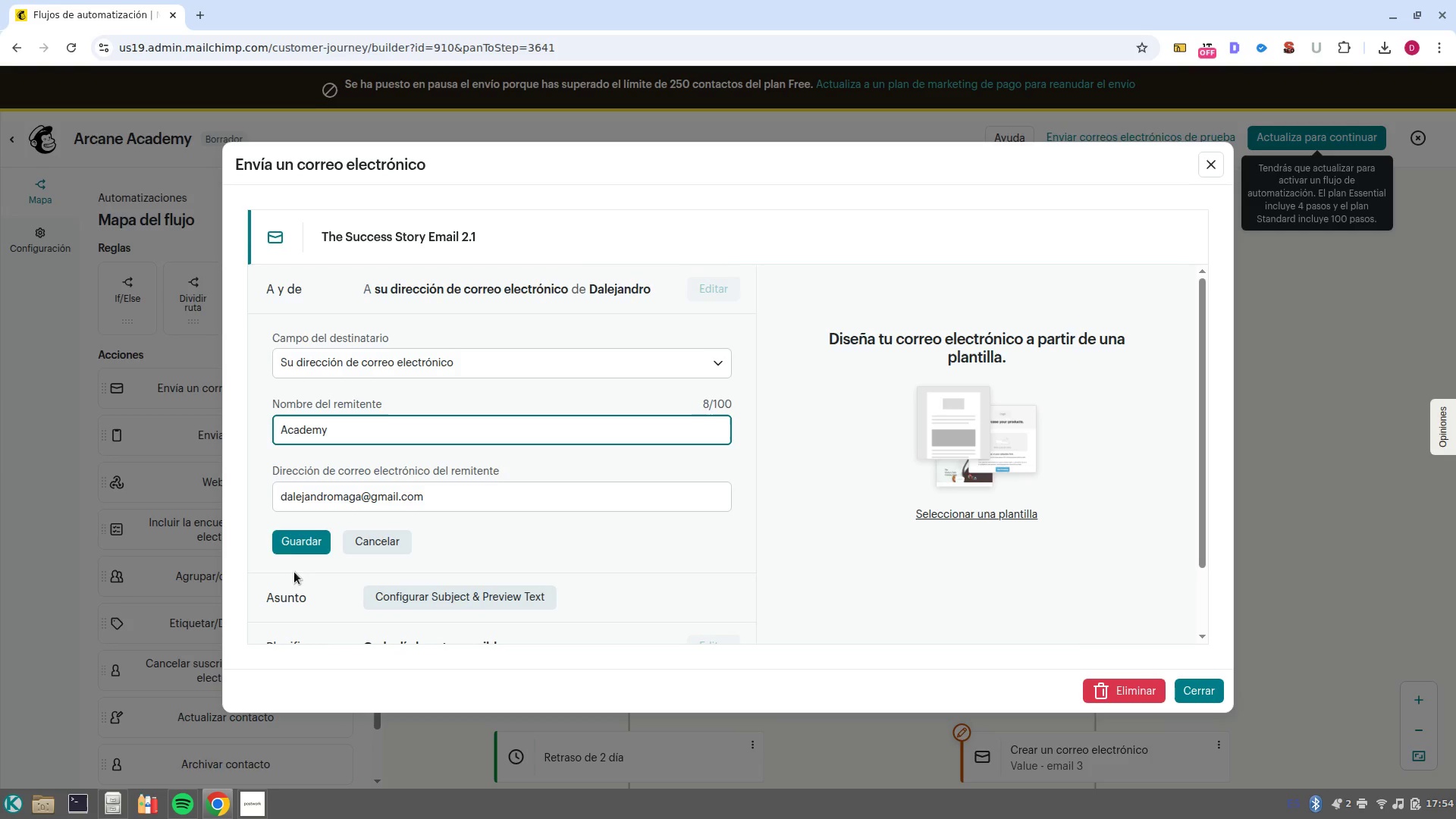 
left_click([280, 431])
 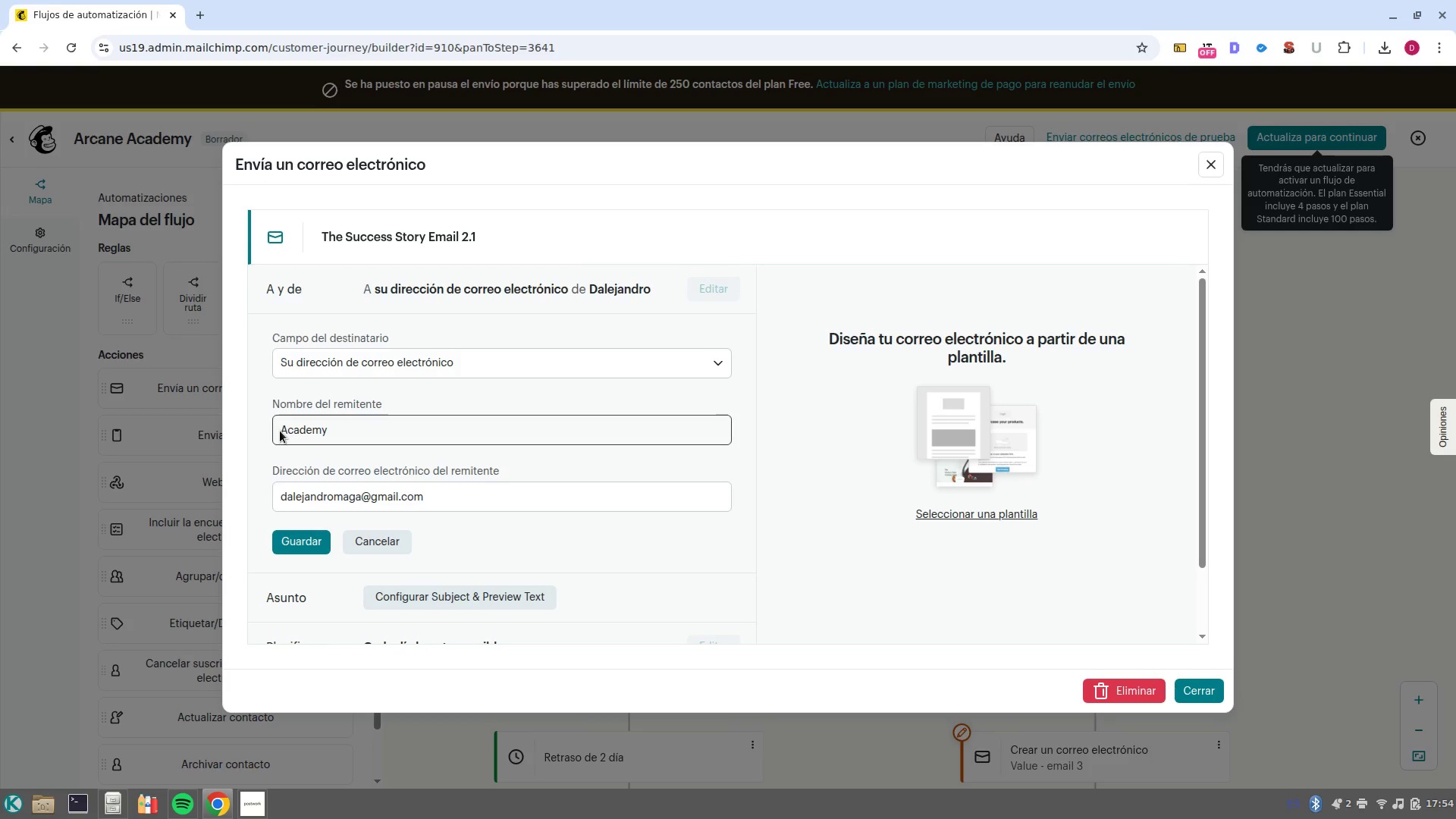 
left_click([282, 431])
 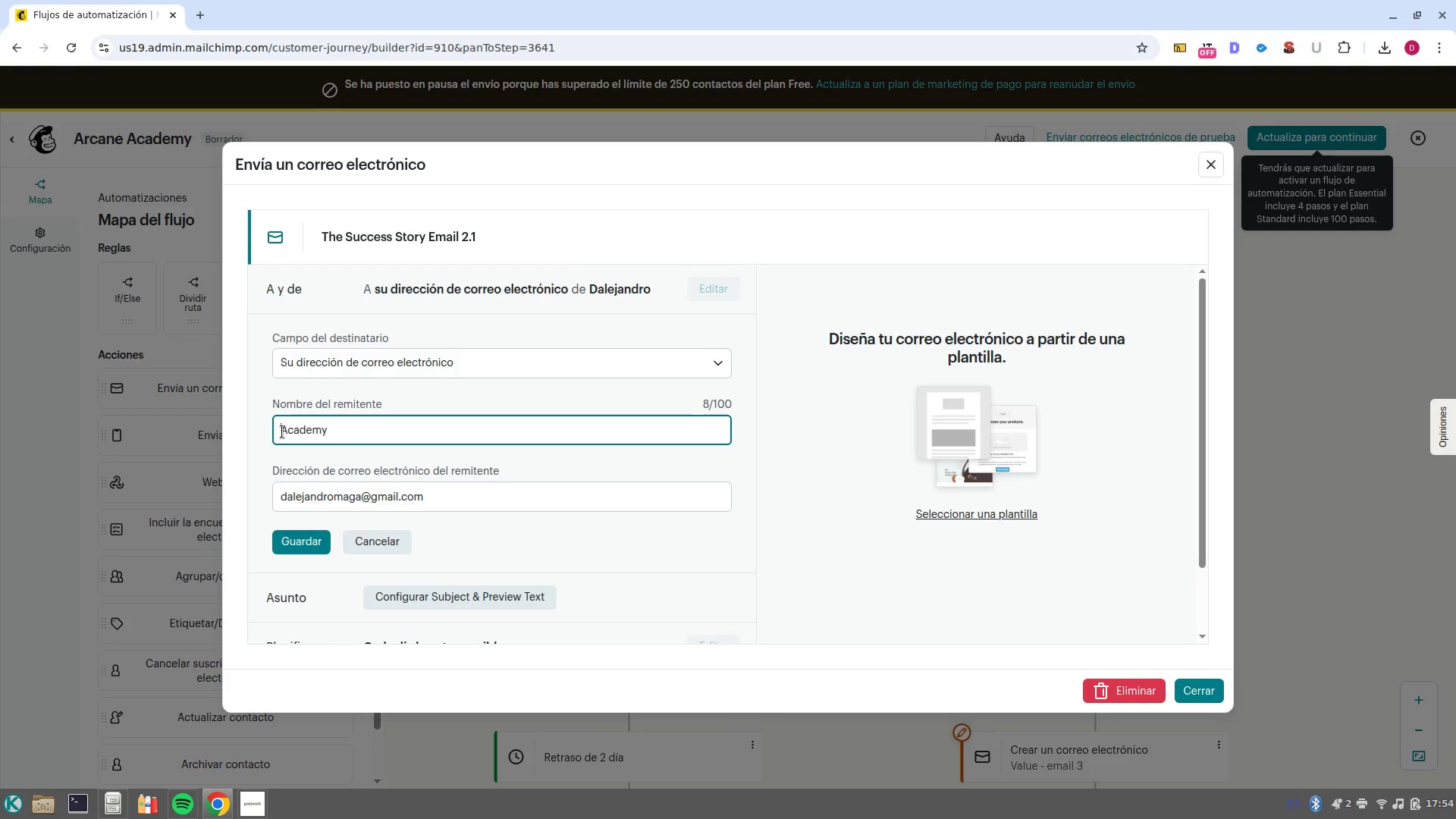 
type(Arcane )
 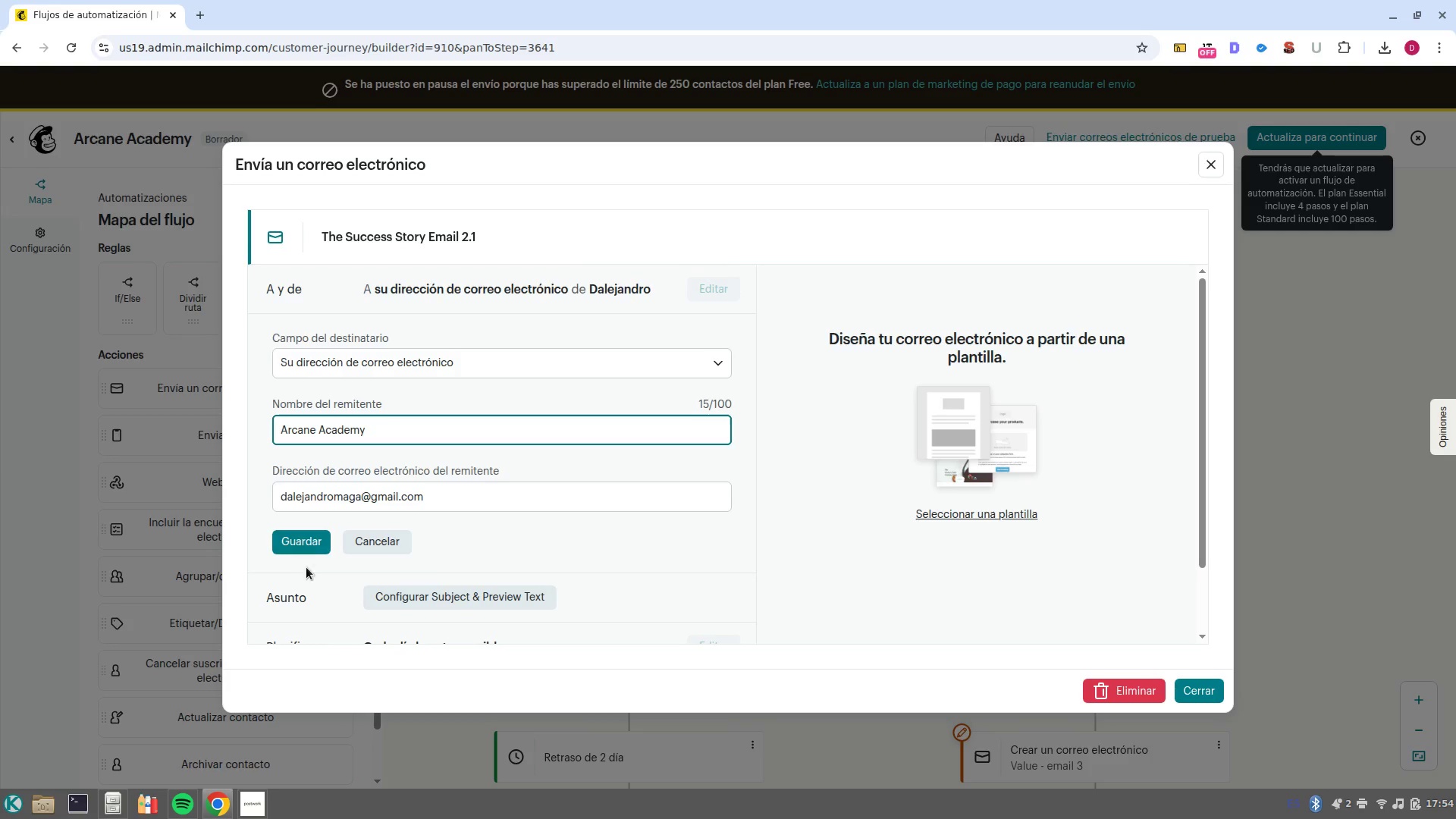 
left_click([316, 547])
 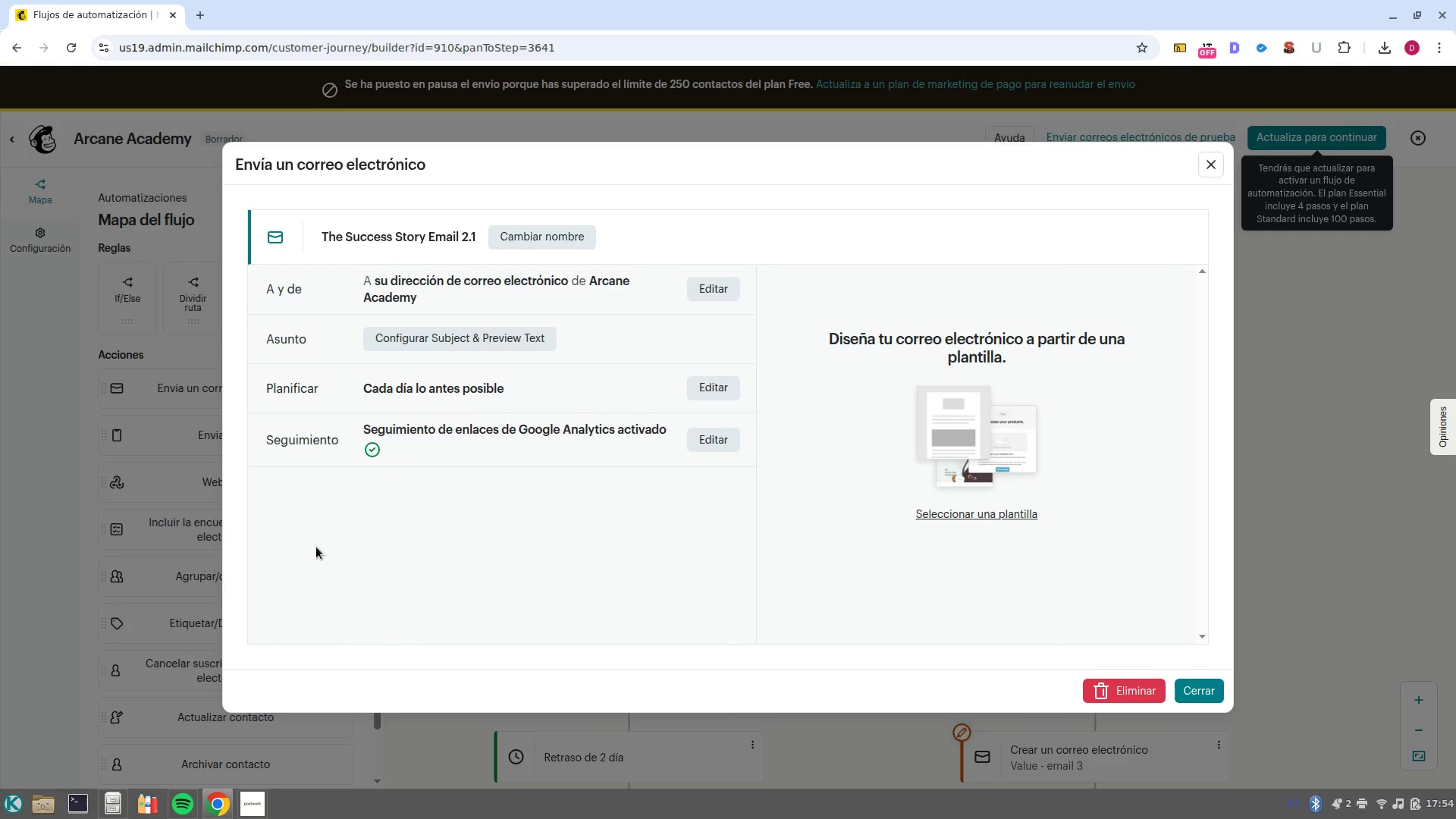 
left_click([533, 344])
 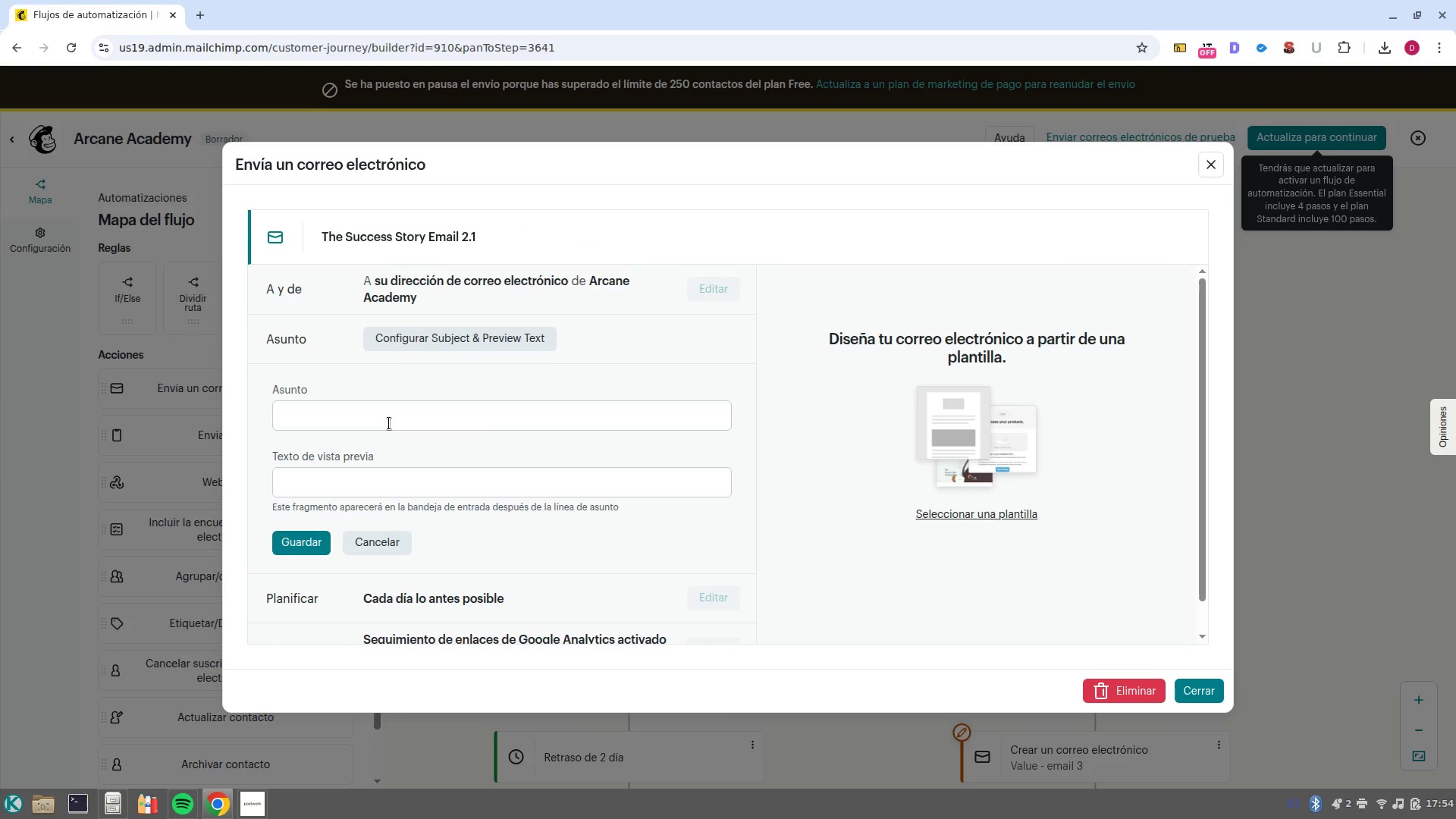 
left_click([391, 419])
 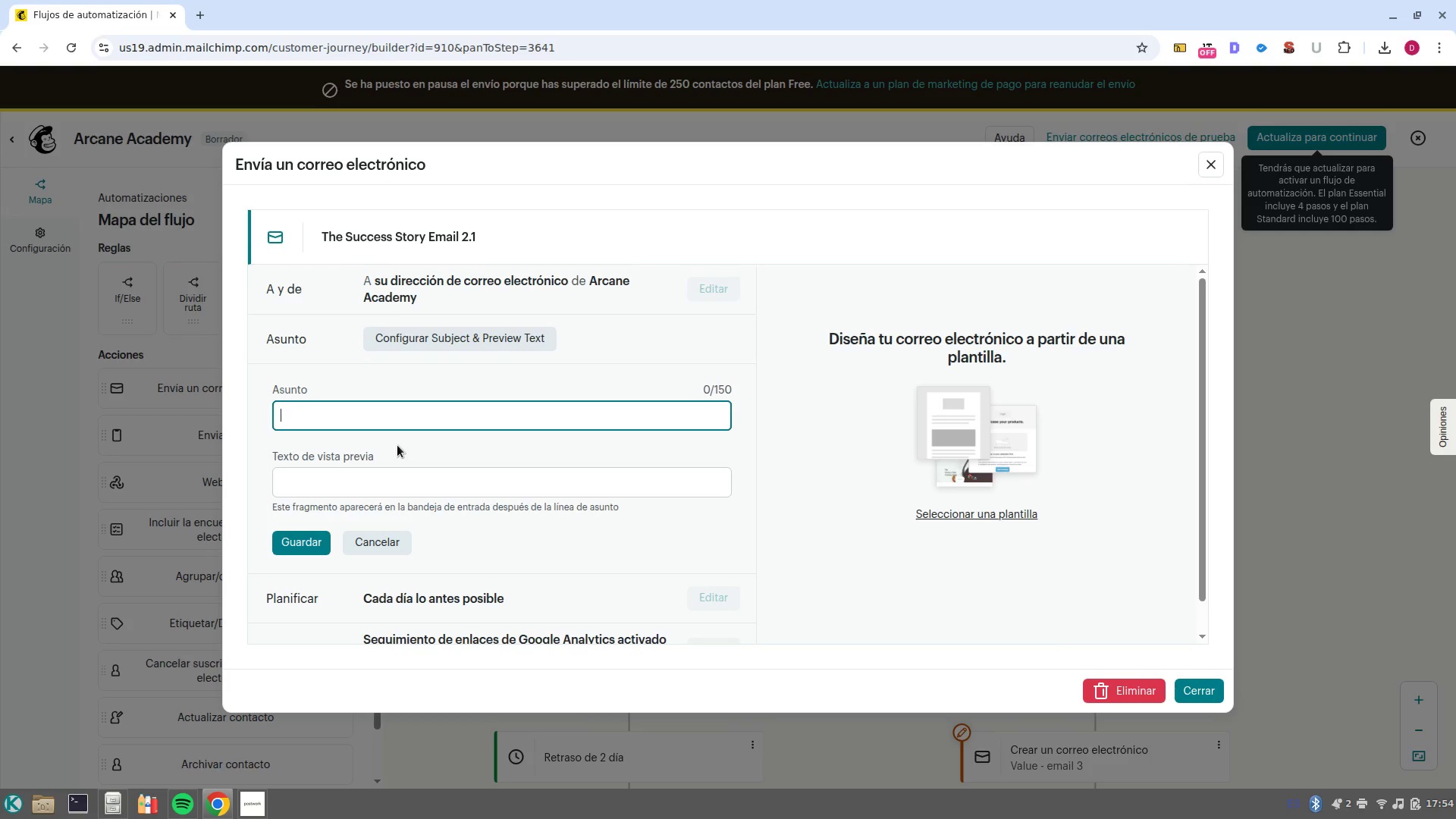 
wait(14.7)
 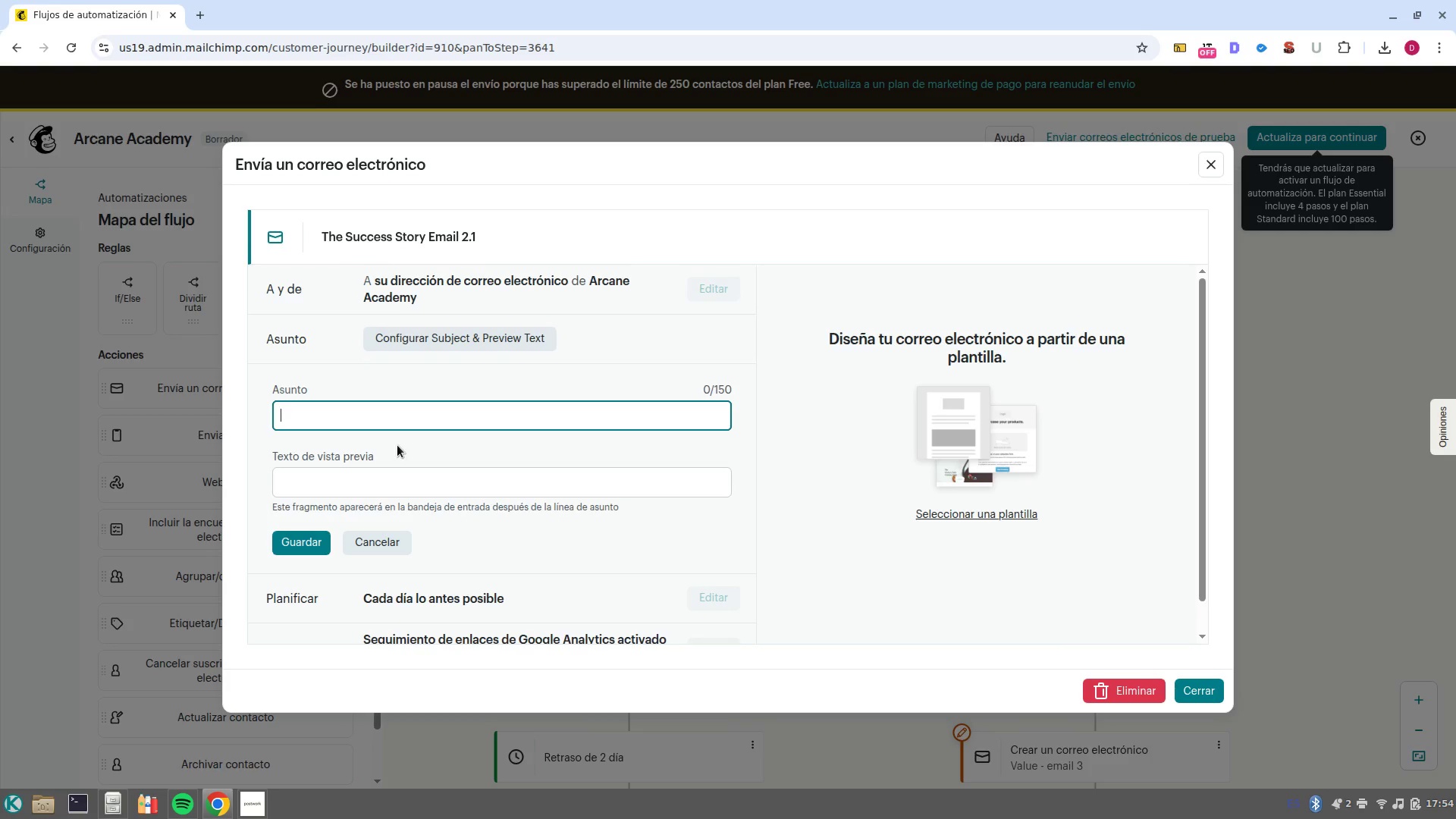 
type(Real Re)
key(Backspace)
key(Backspace)
type(results )
key(Backspace)
type(> how we helped })
key(Backspace)
type(a }1g)
key(Backspace)
type(GF)
key(Backspace)
type(RADE1} student master }1SUBJECT1})
 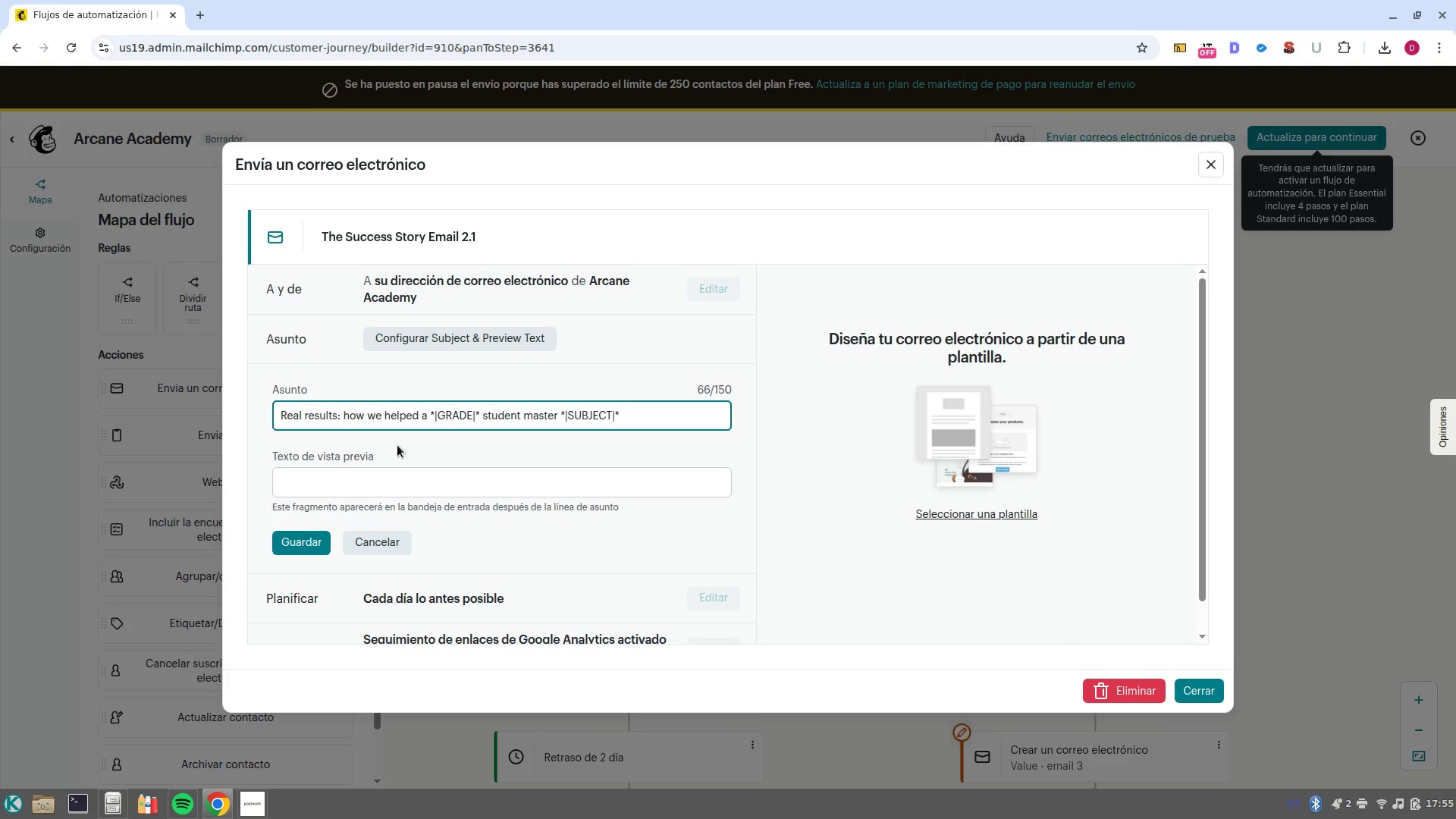 
 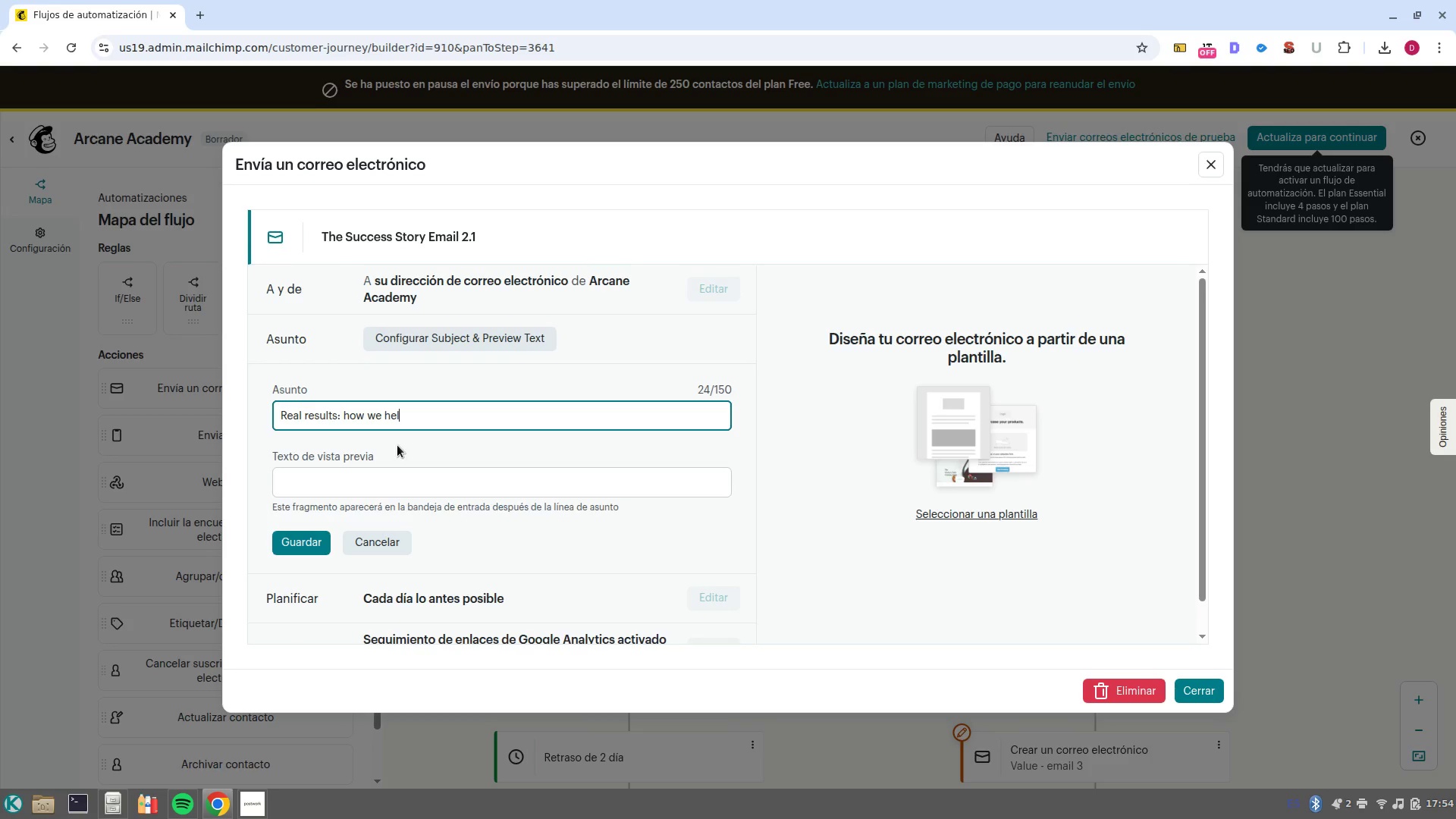 
hold_key(key=AltRight, duration=0.73)
 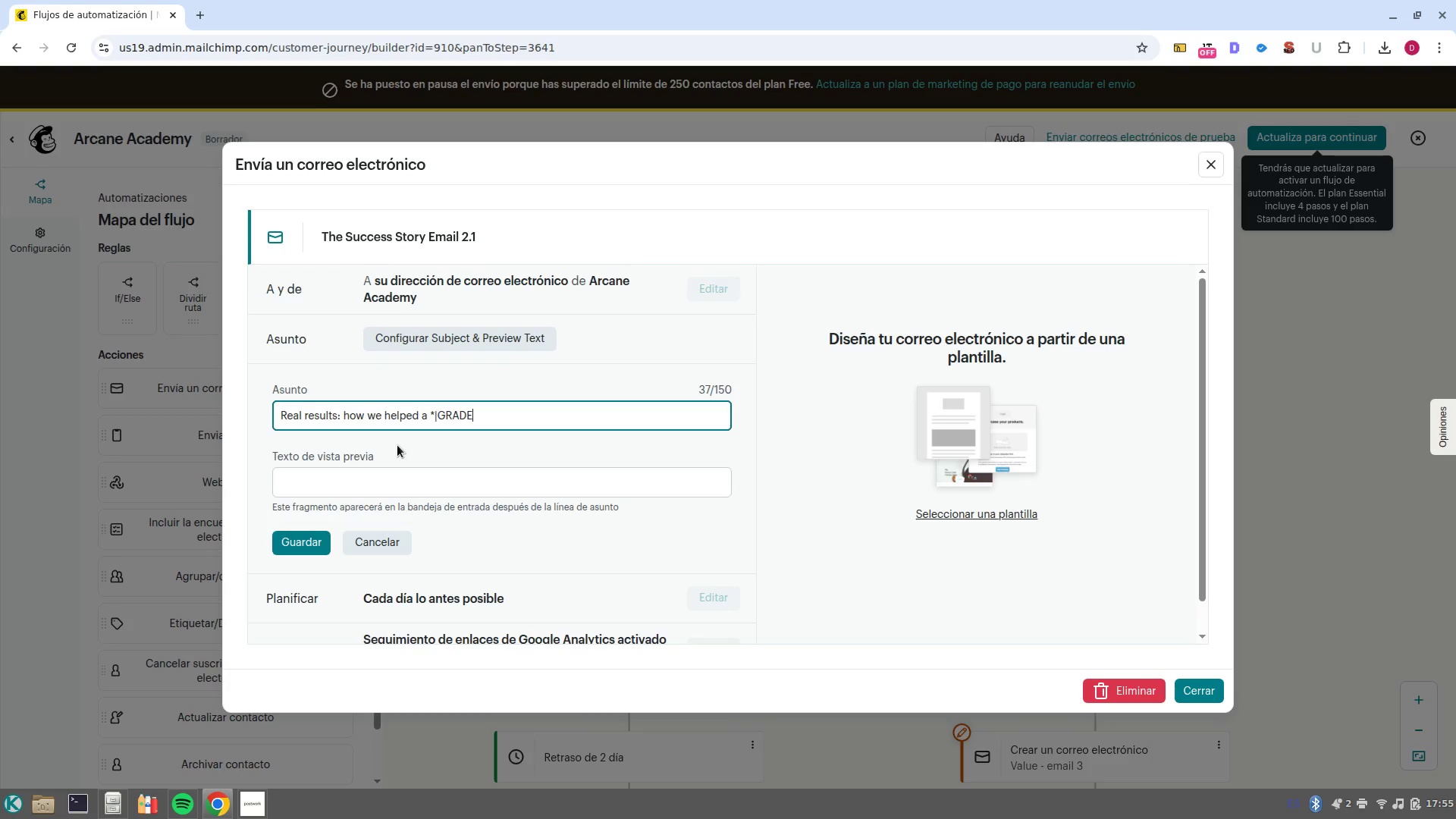 
hold_key(key=AltRight, duration=0.47)
 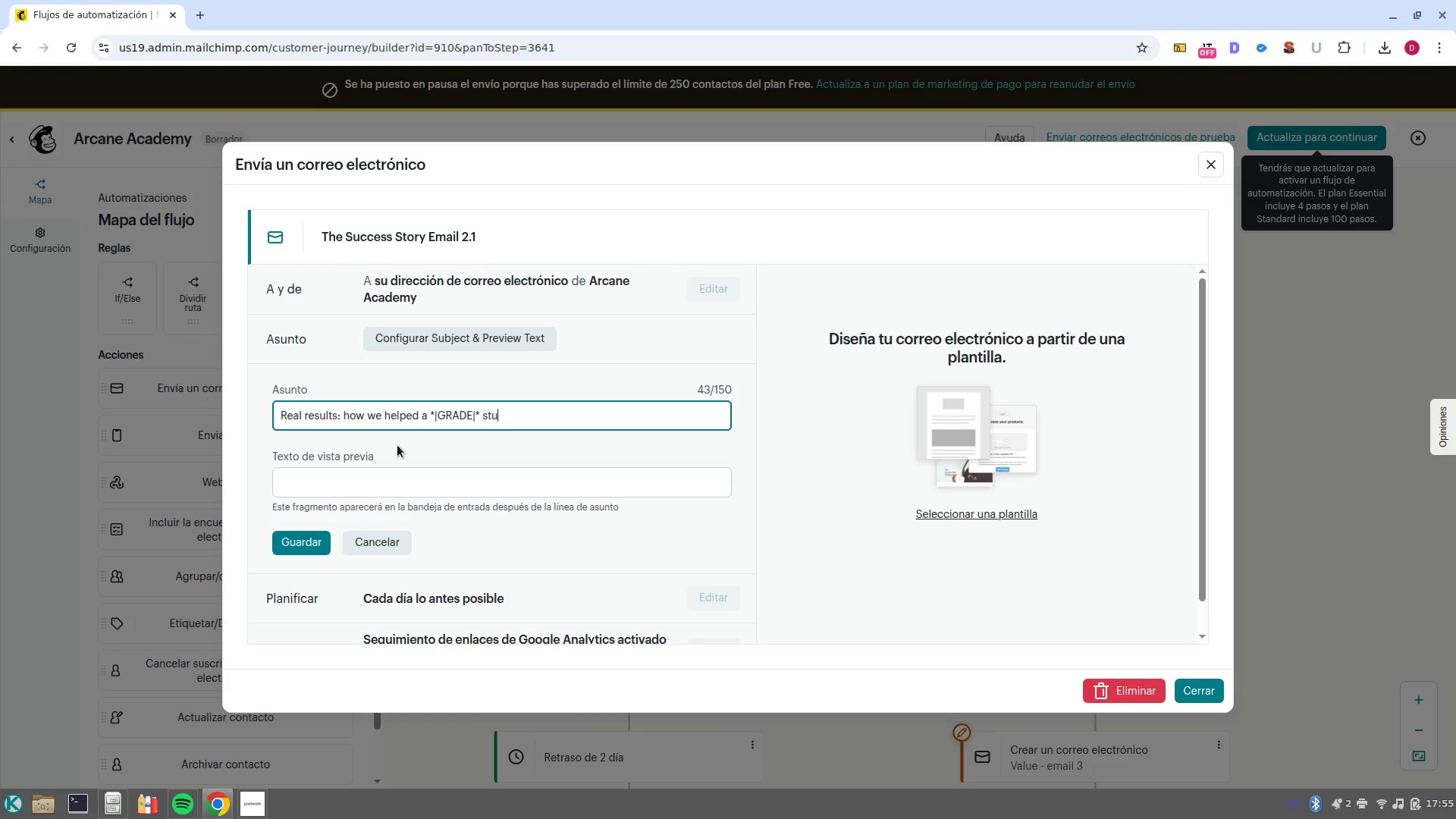 
hold_key(key=AltRight, duration=0.8)
 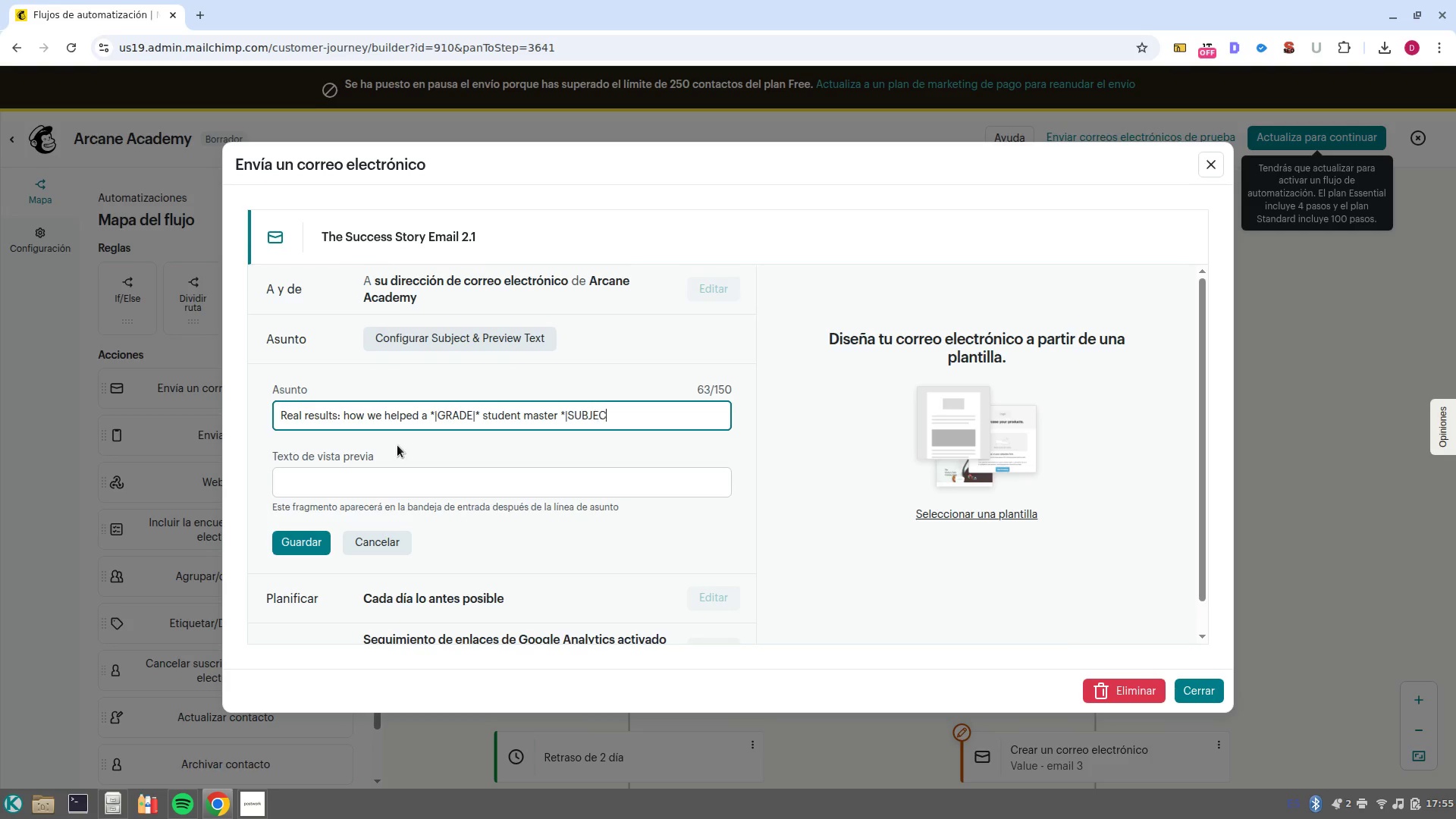 
hold_key(key=AltRight, duration=0.46)
 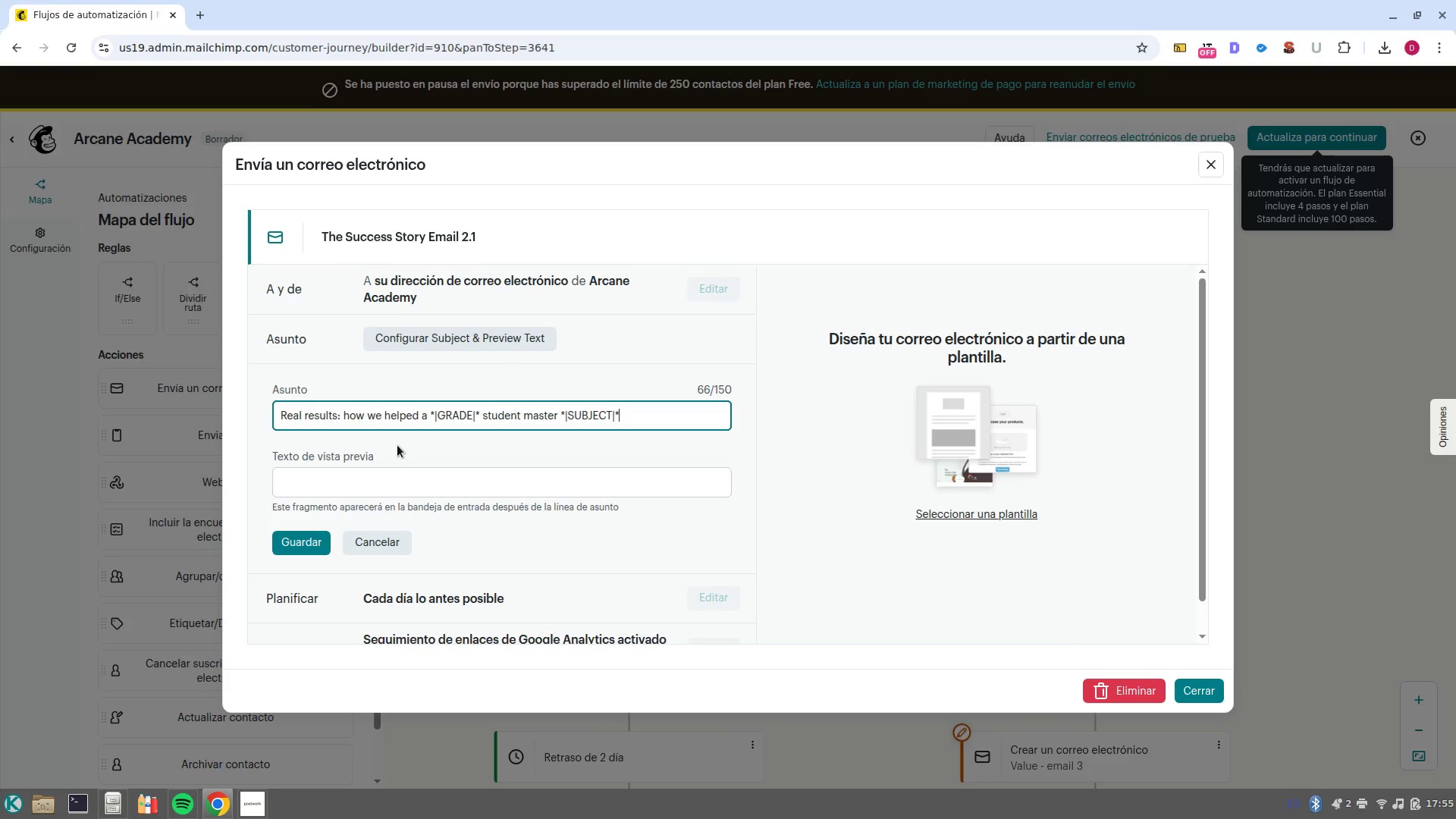 
left_click([304, 543])
 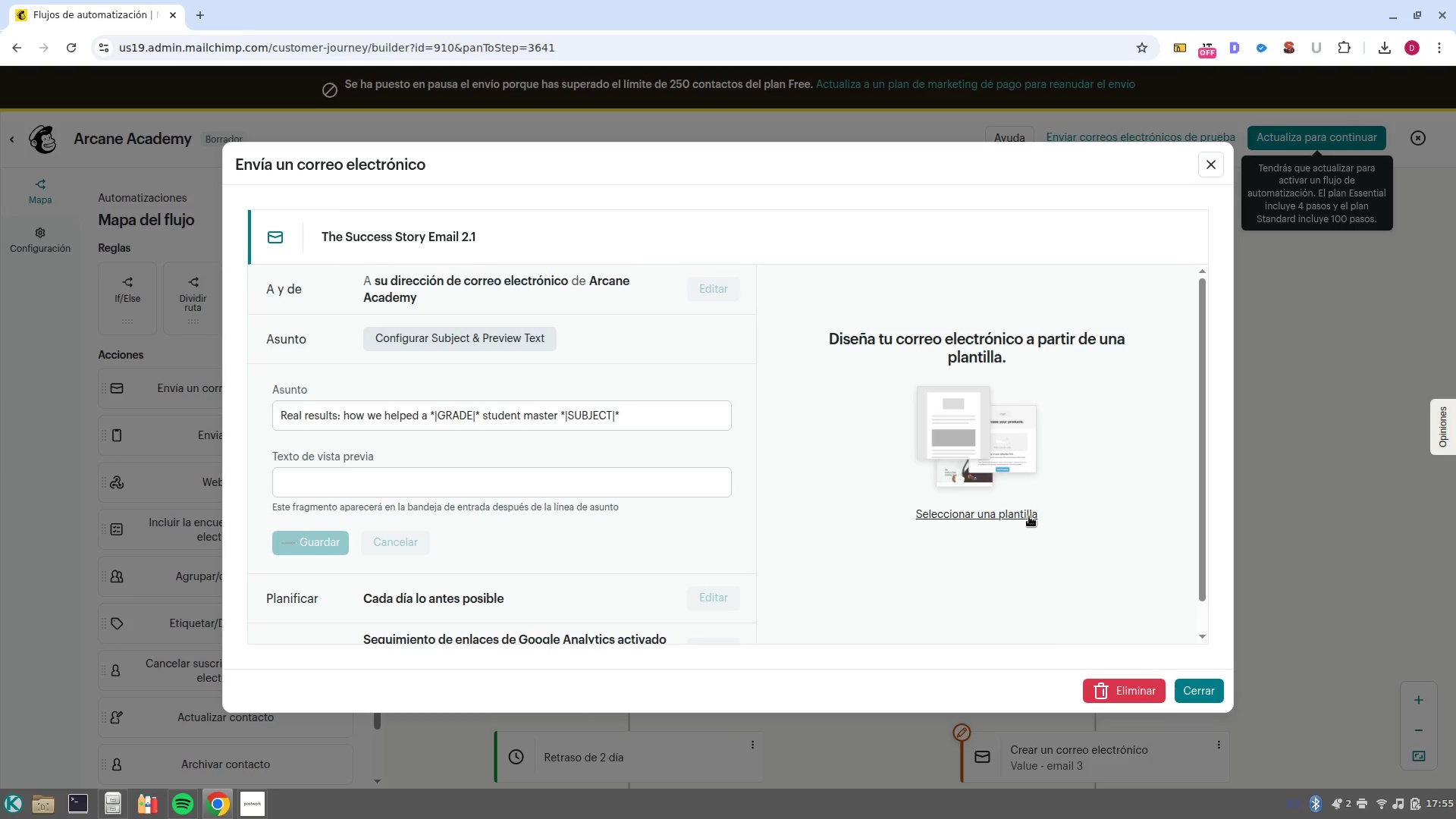 
left_click([1025, 513])
 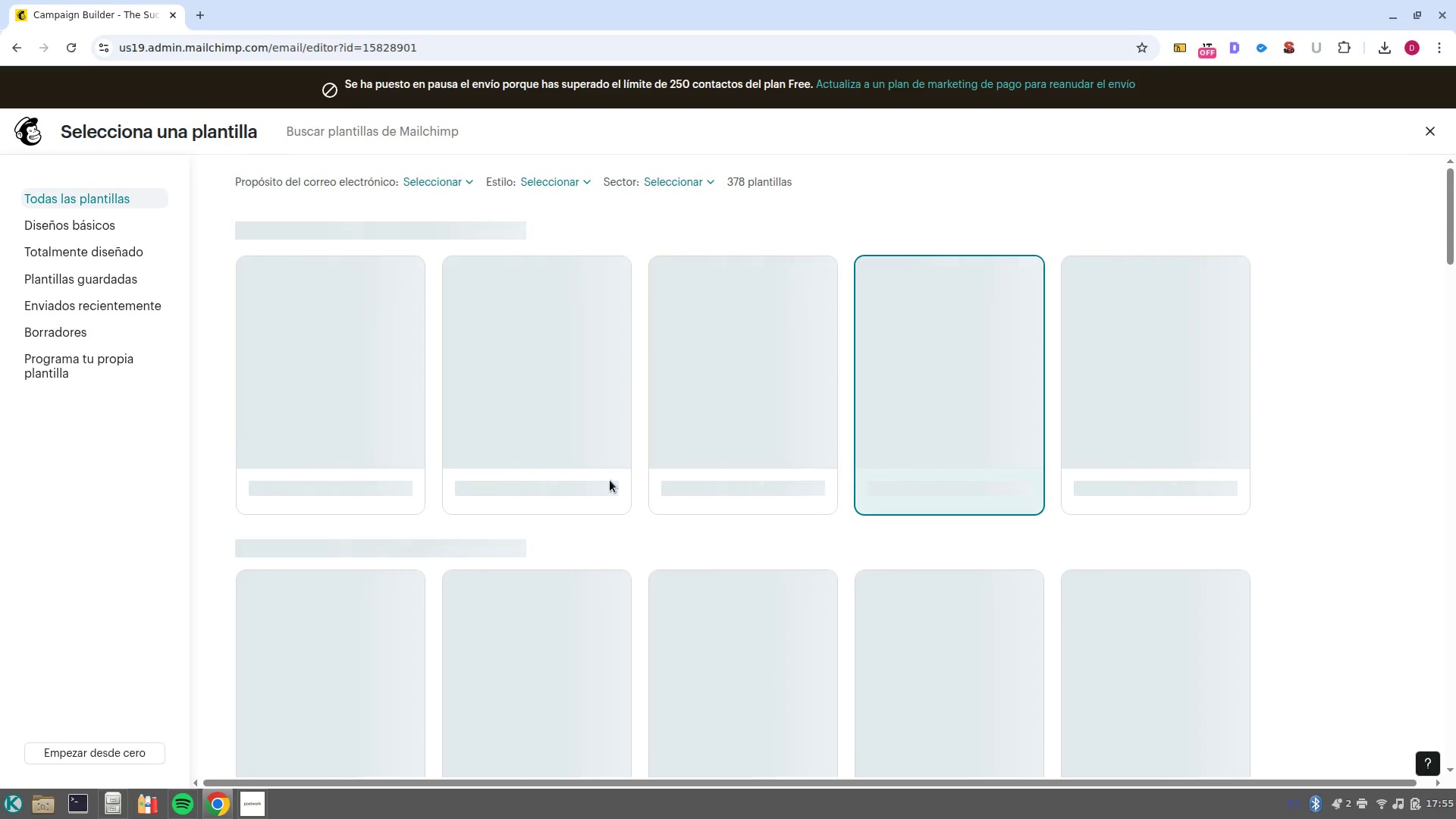 
wait(5.61)
 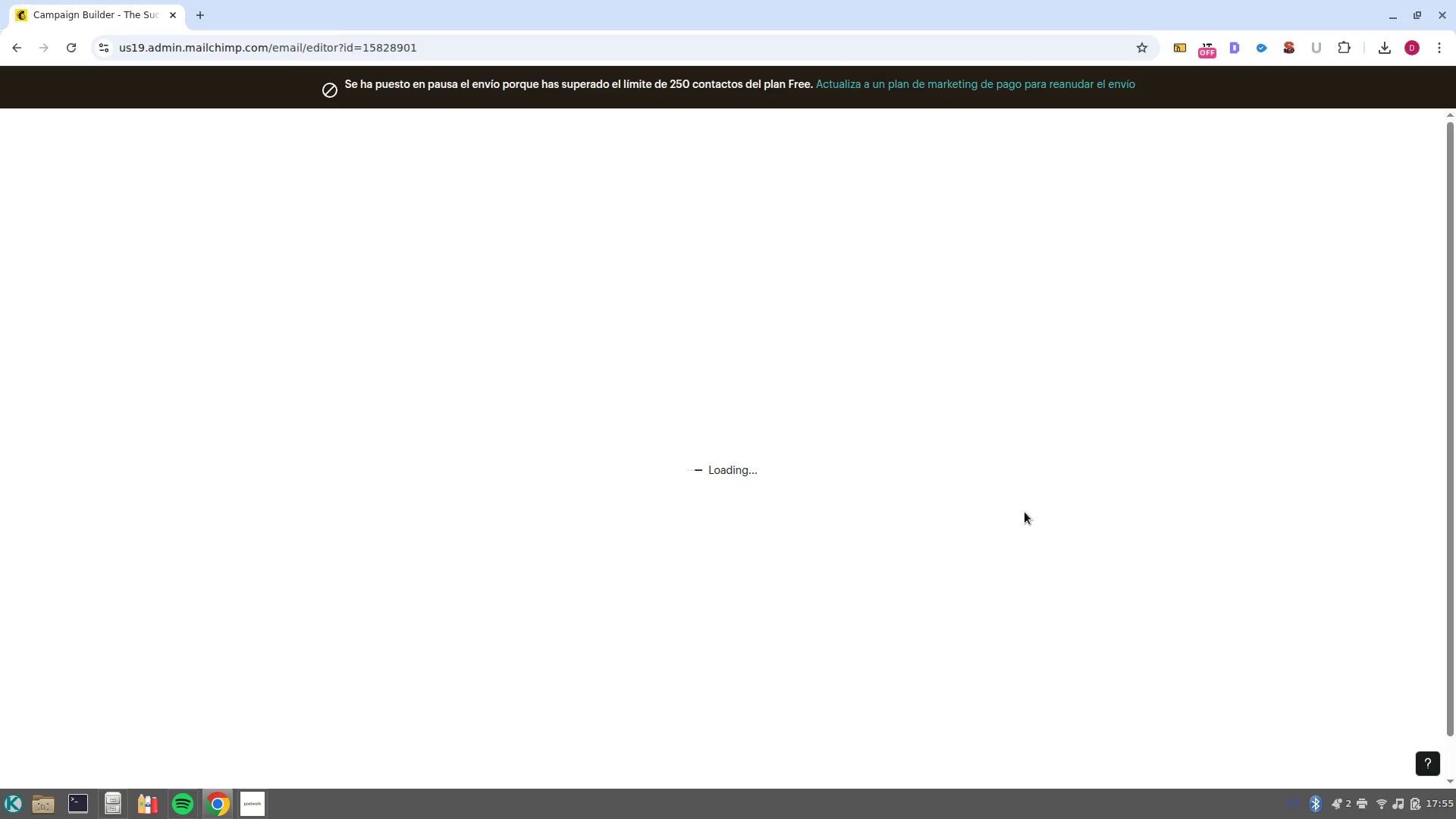 
mouse_move([350, 398])
 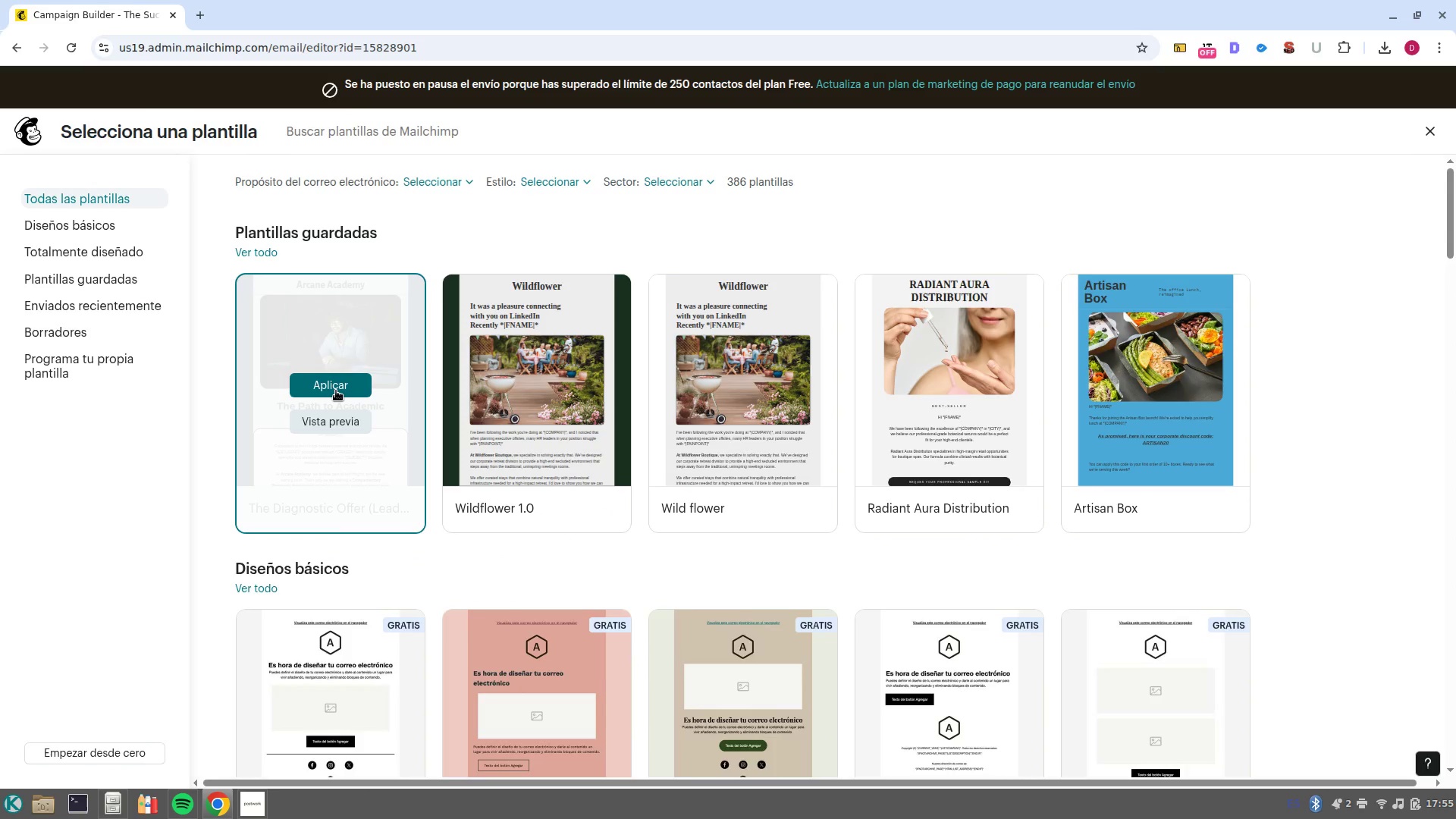 
left_click([336, 391])
 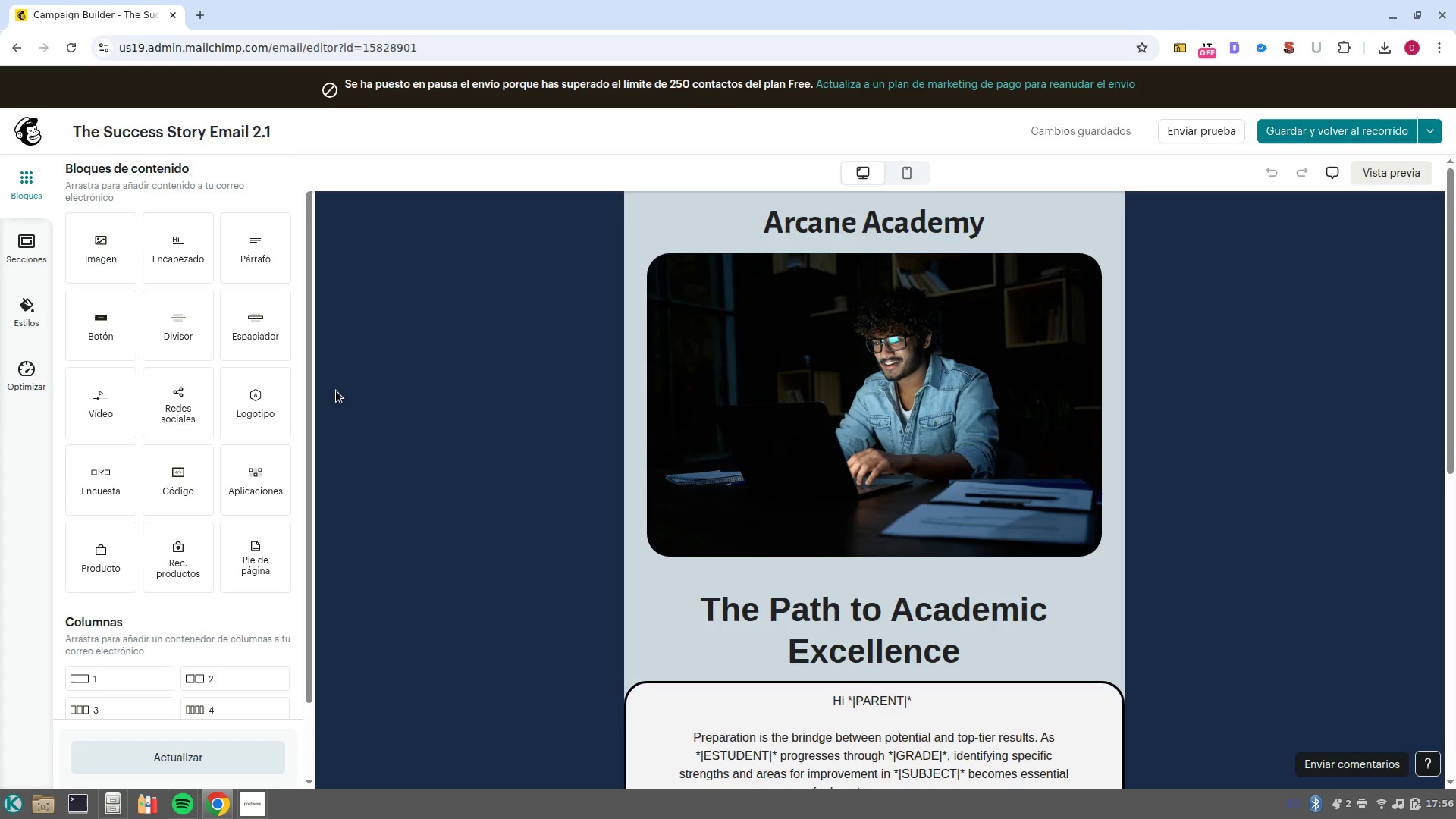 
wait(37.71)
 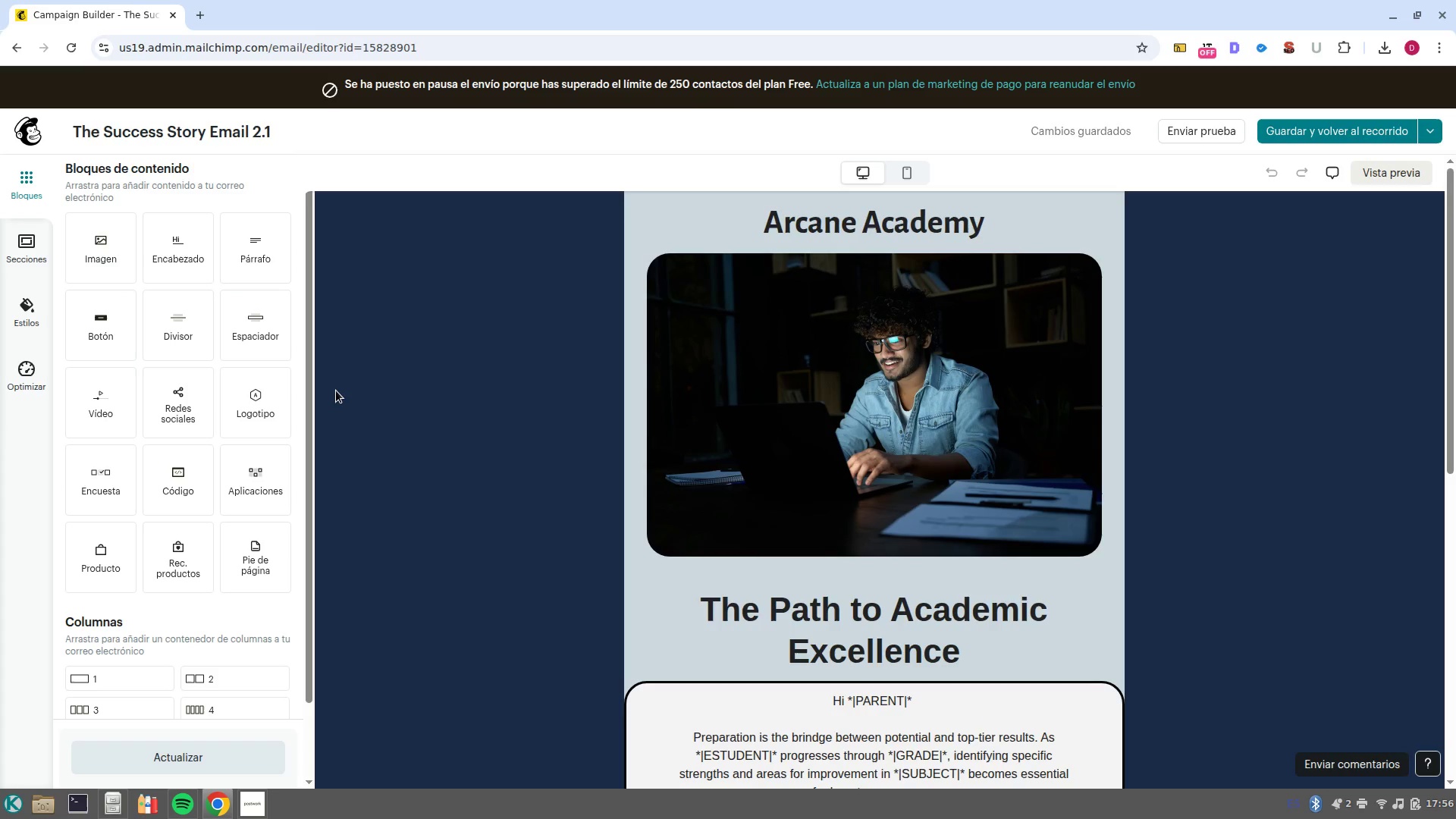 
scroll: coordinate [1005, 591], scroll_direction: down, amount: 3.0
 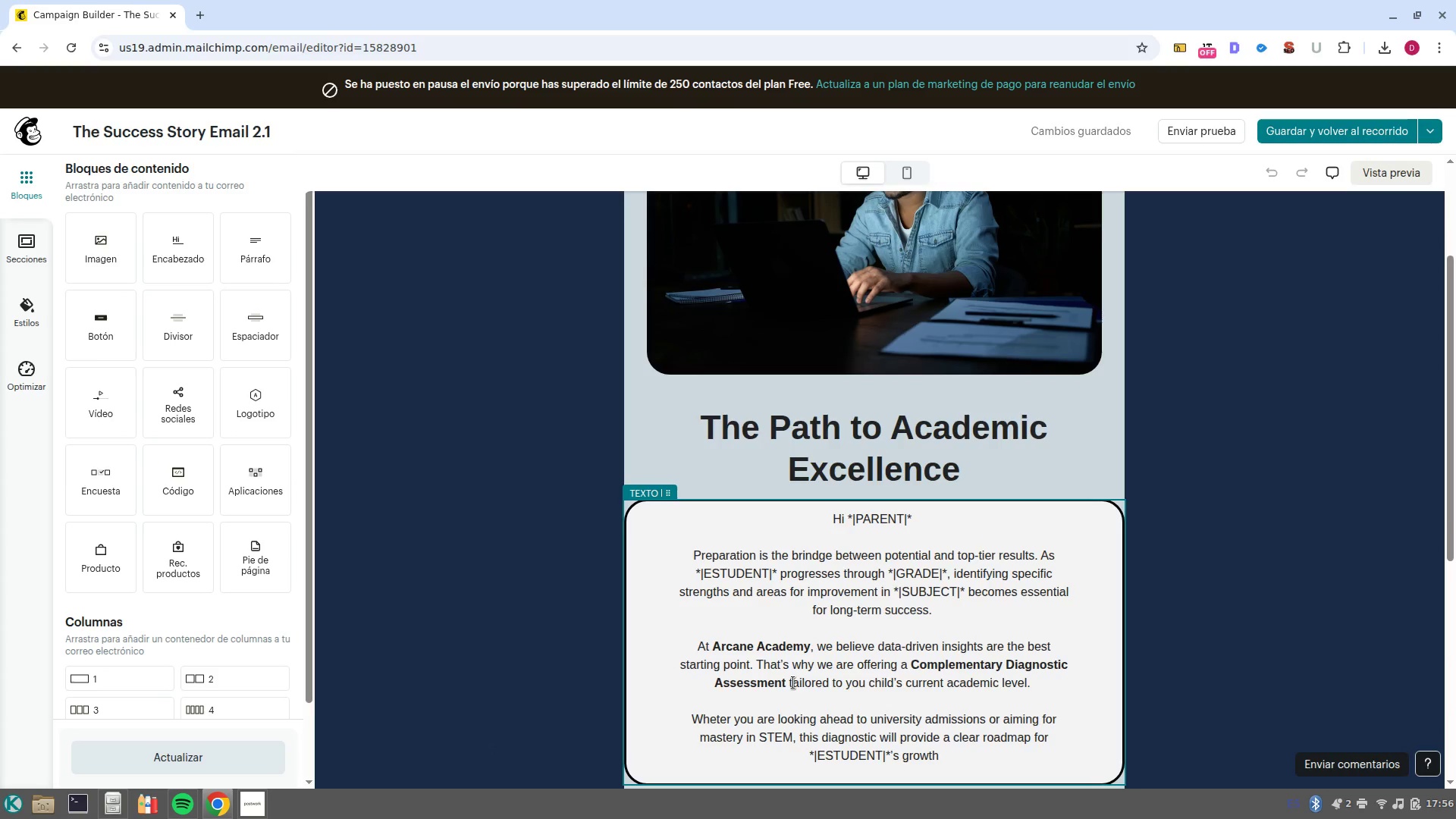 
wait(24.4)
 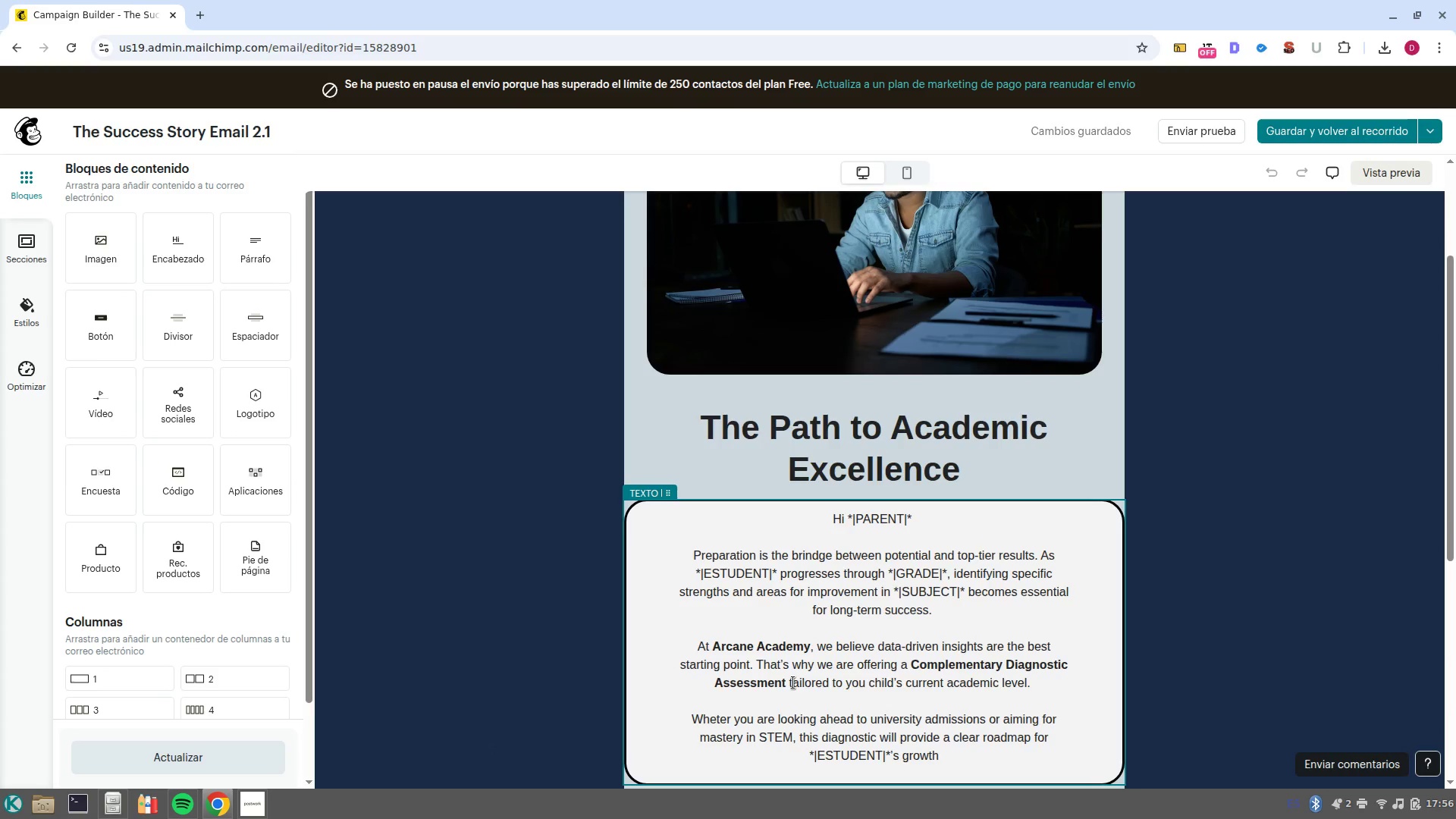 
left_click_drag(start_coordinate=[952, 755], to_coordinate=[692, 557])
 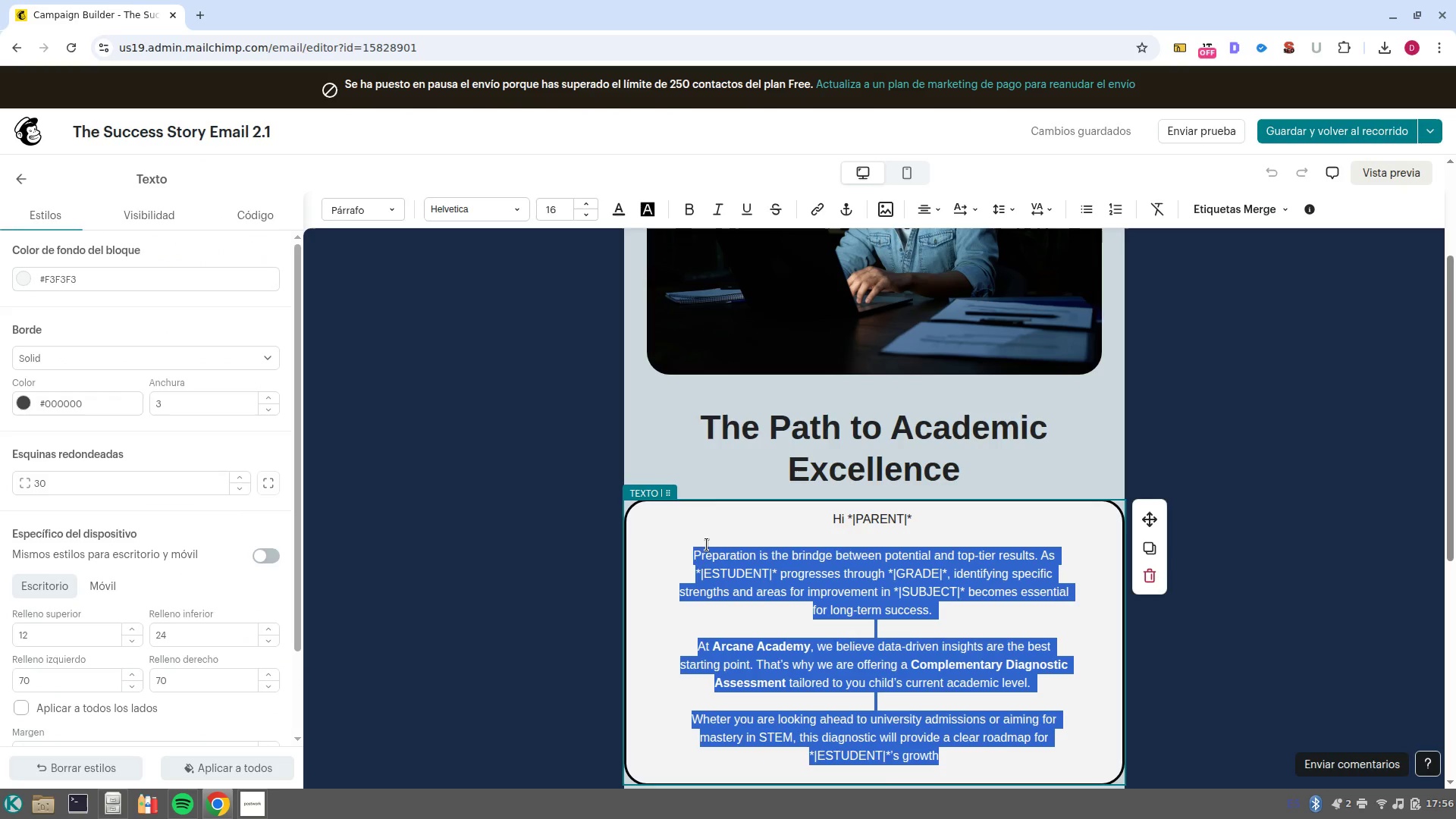 
key(Backspace)
 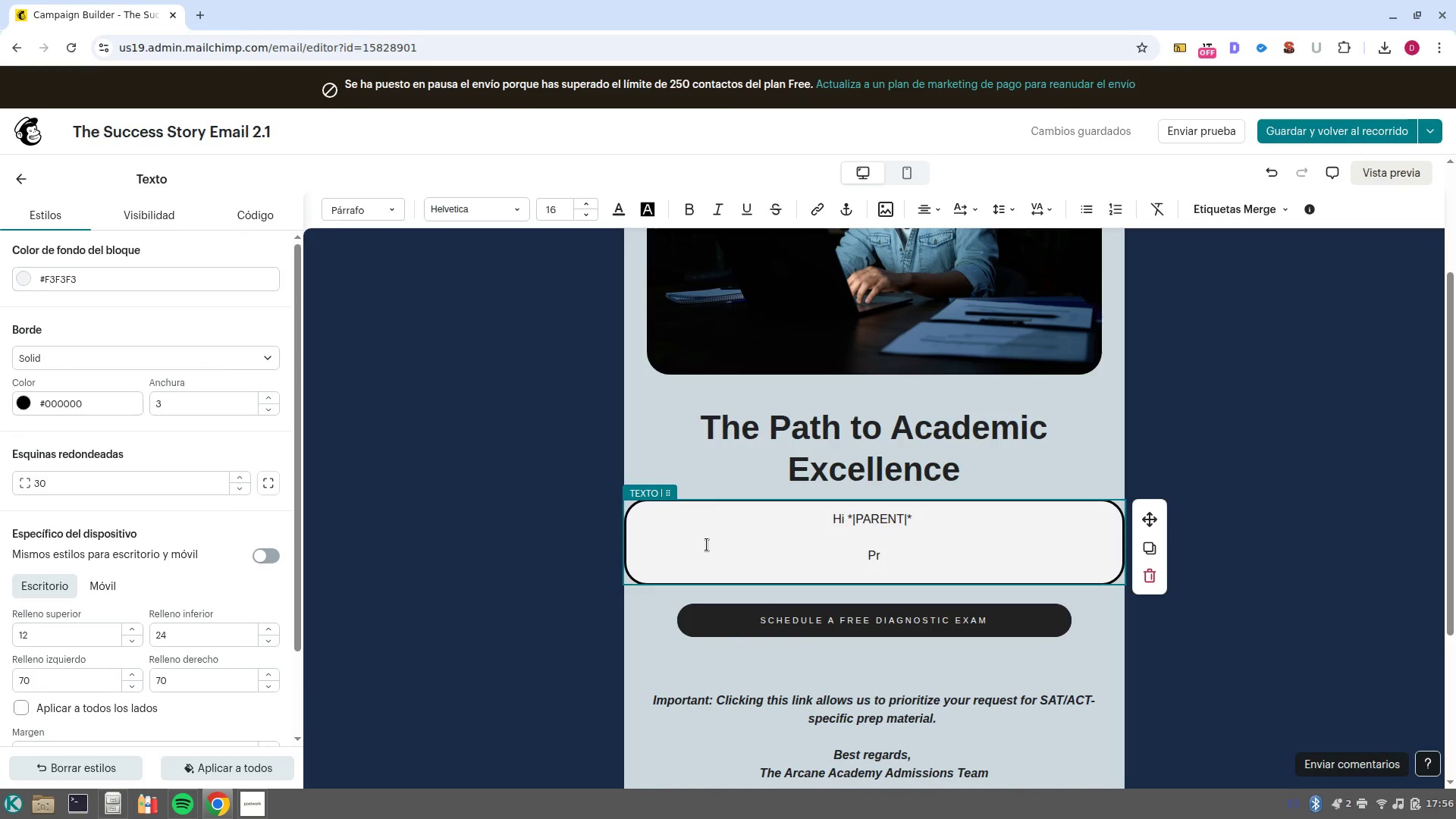 
wait(6.58)
 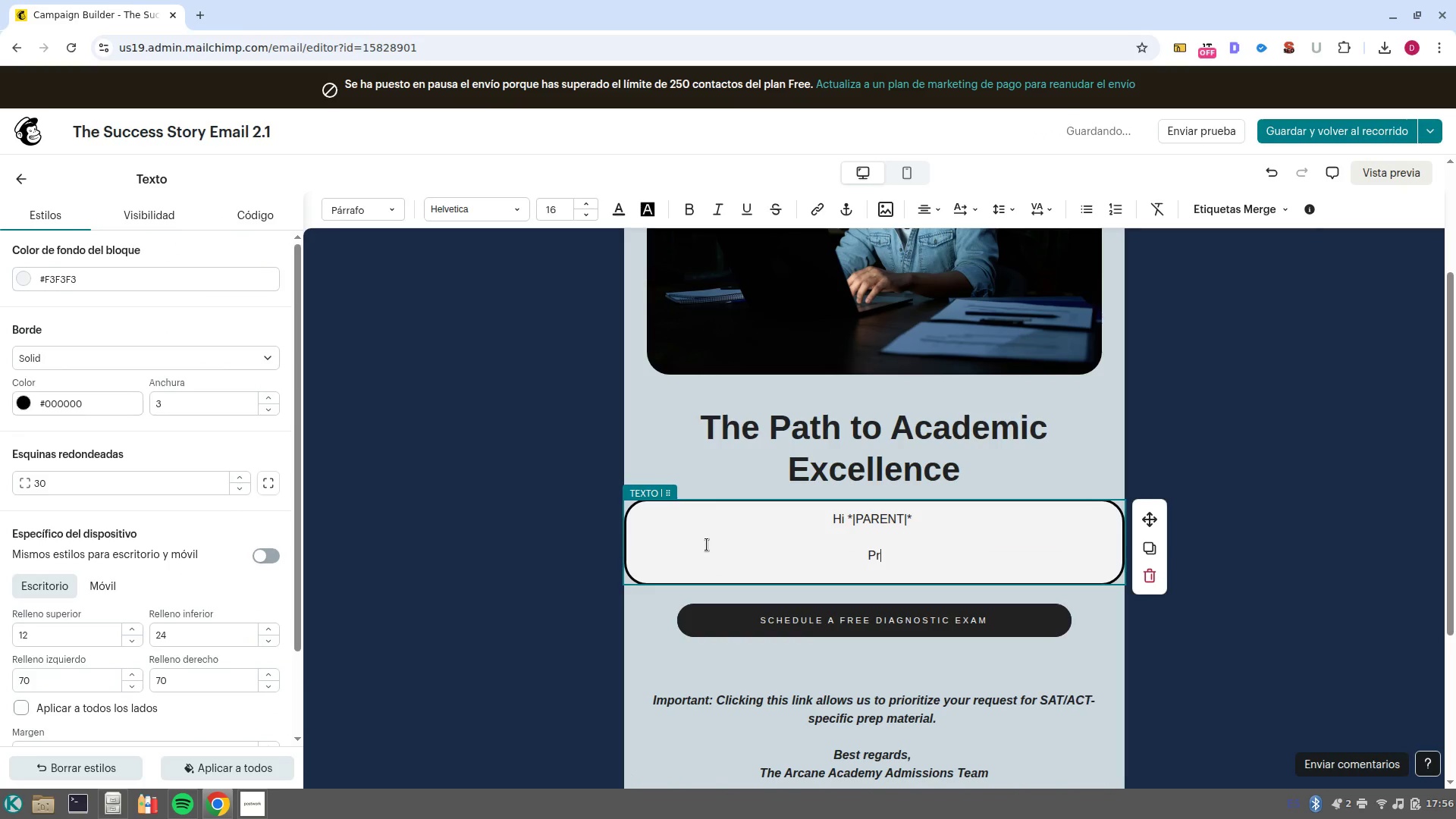 
key(Backspace)
key(Backspace)
type(We know that every )
 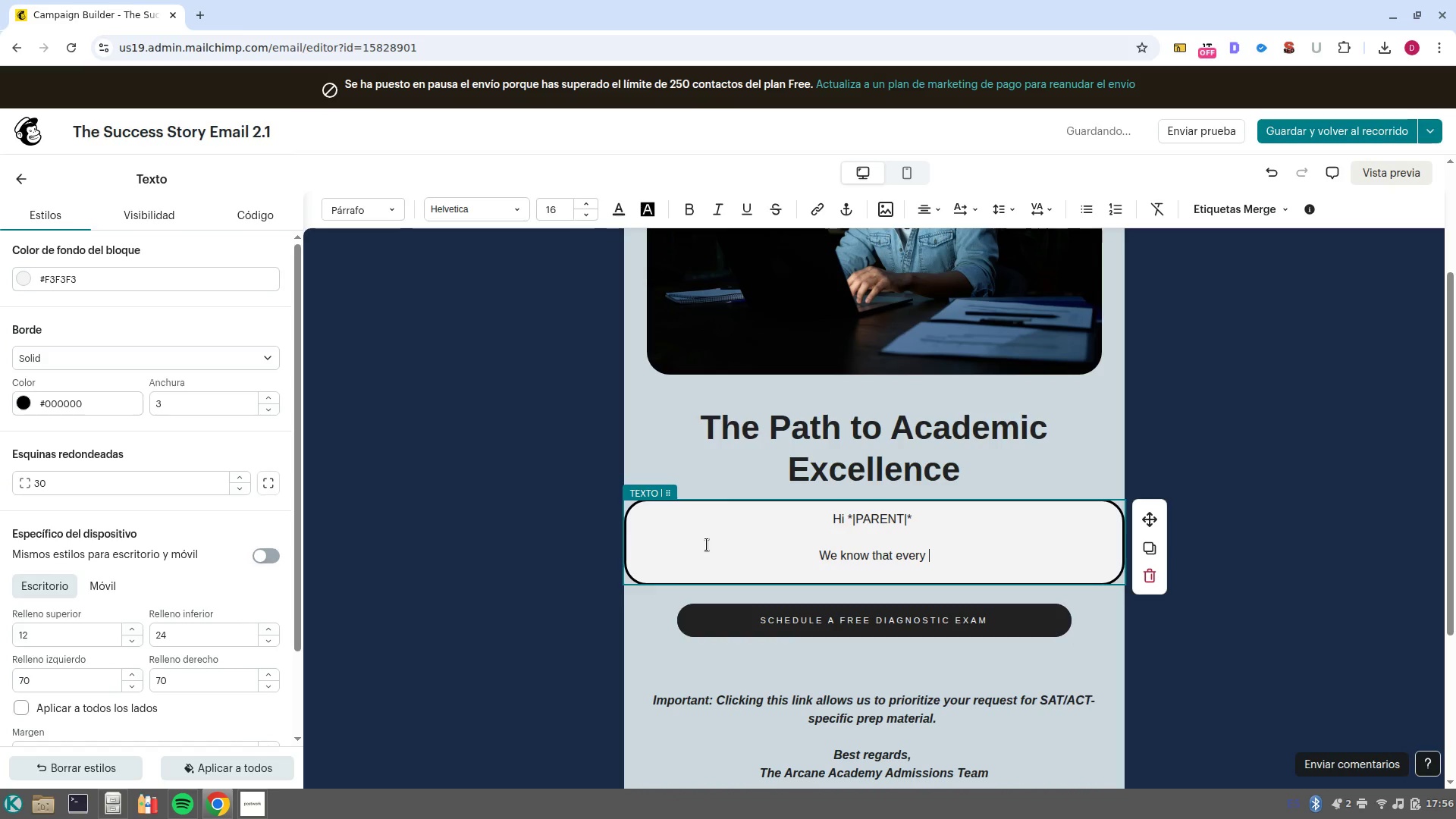 
wait(9.06)
 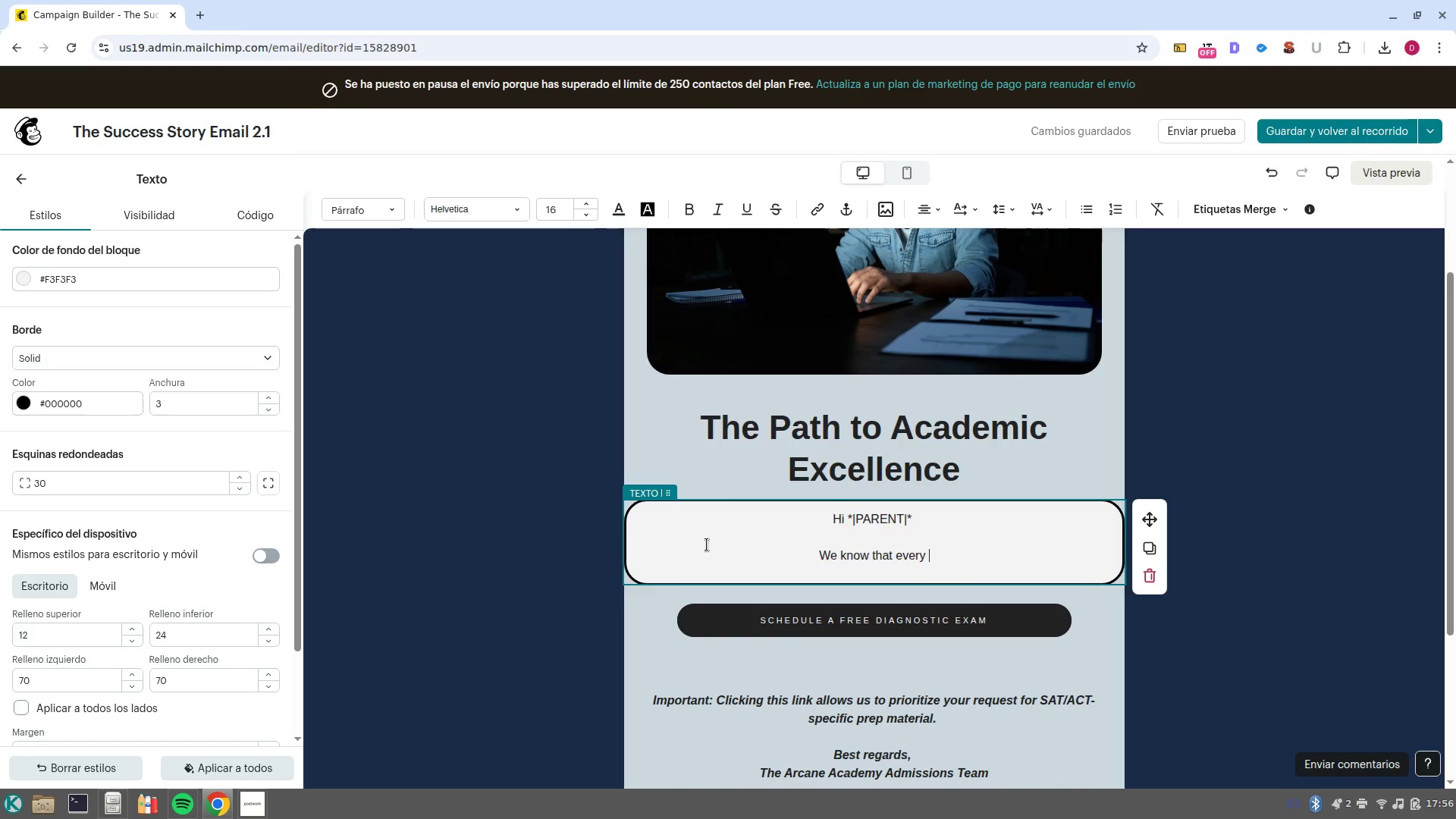 
type(student-s journey is unique )
key(Backspace)
type(. When parents come to )
 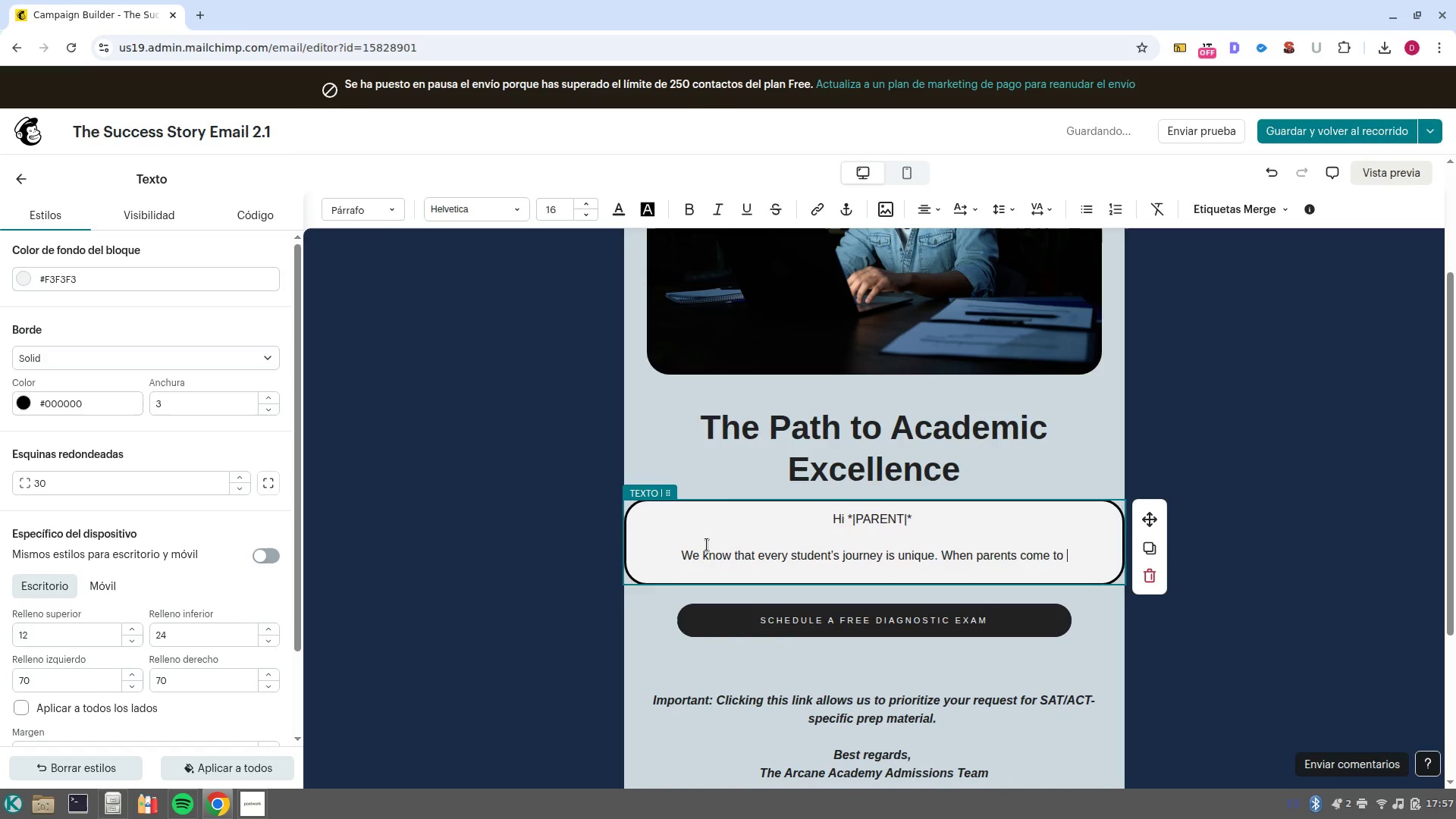 
type(Arcane Academy, then often worry )
 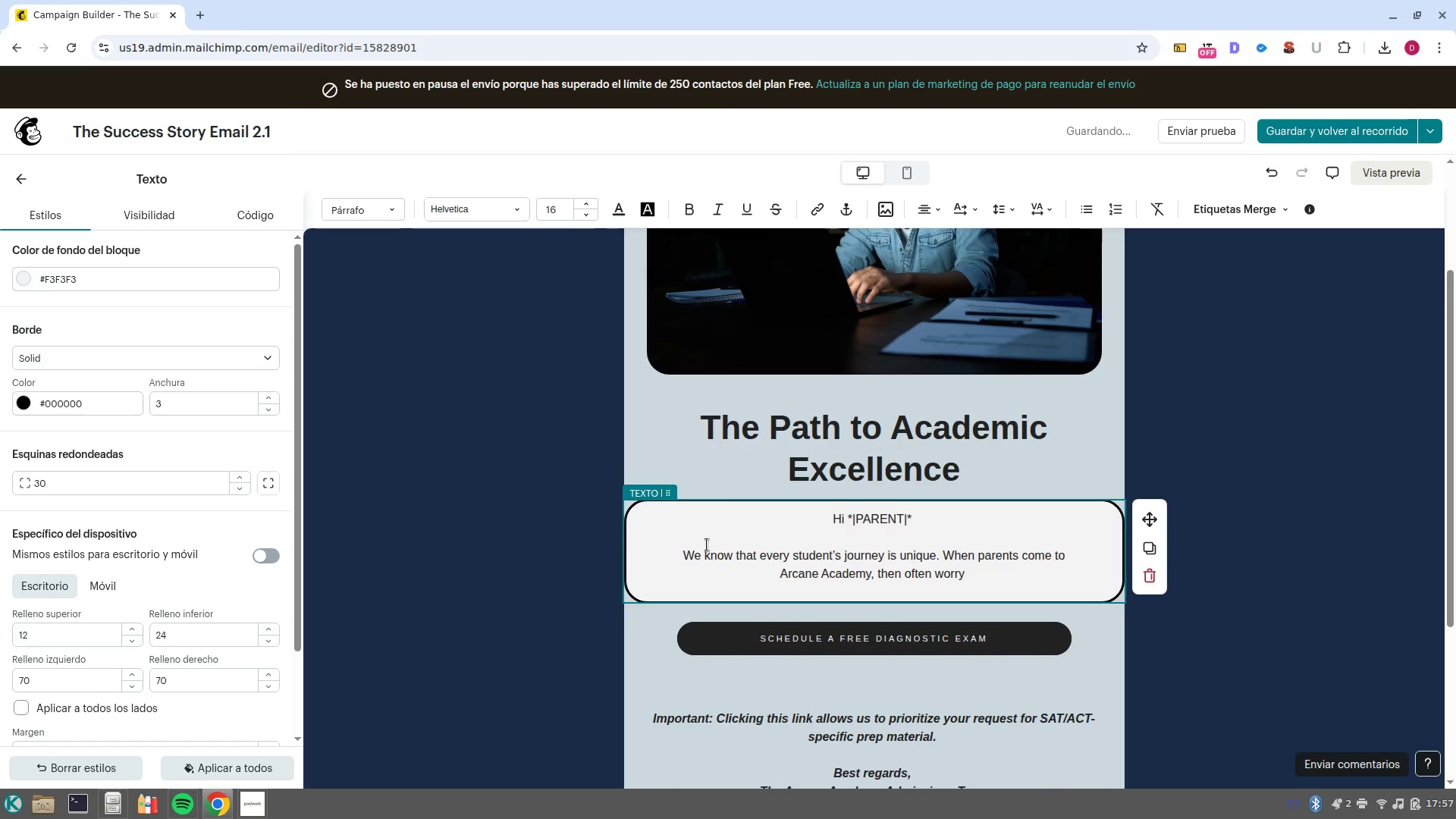 
type(about how to bridge the gap betww)
key(Backspace)
type(een classroom learning and top/tier performance in )
 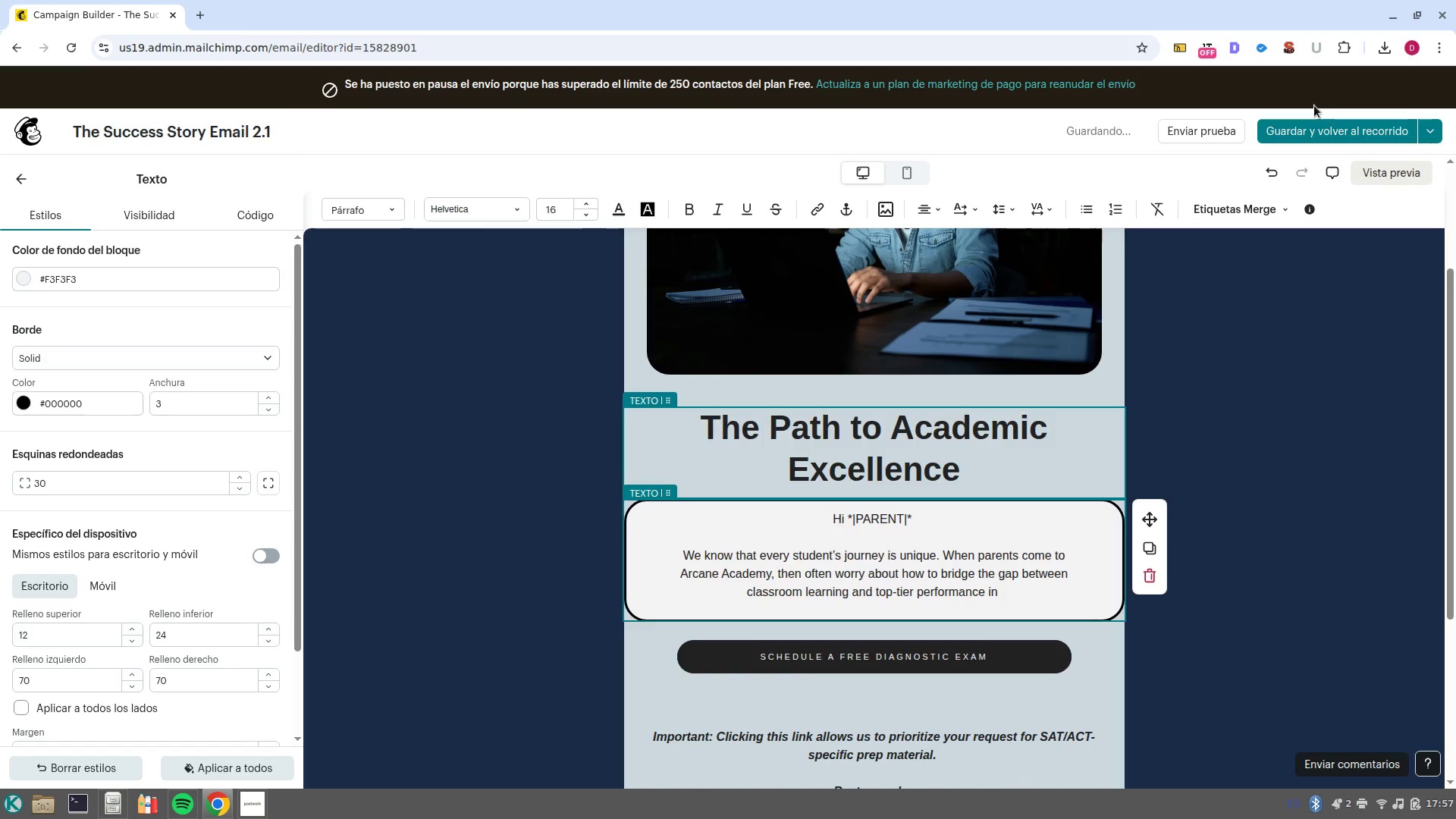 
left_click([1230, 212])
 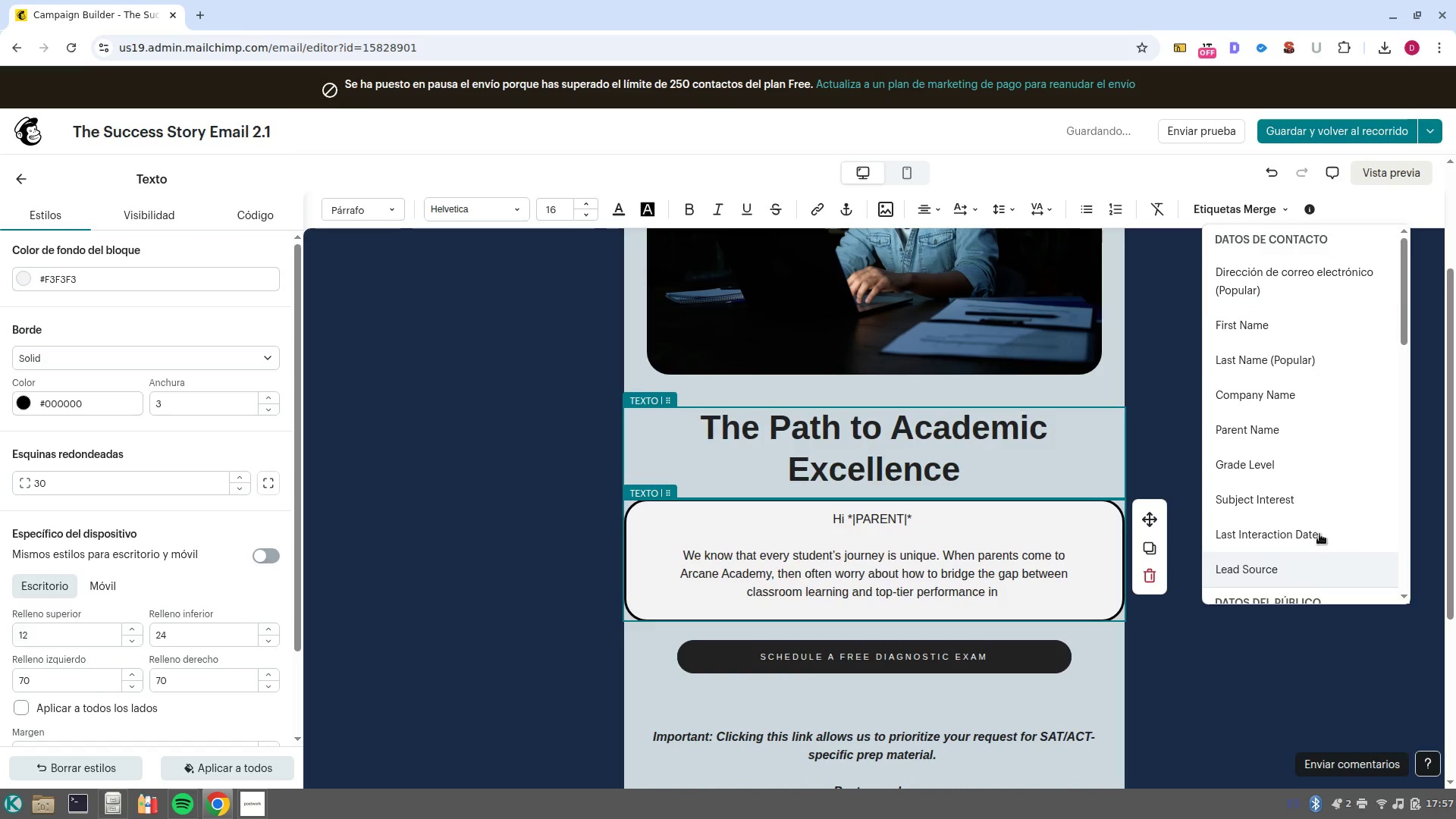 
left_click([1315, 504])
 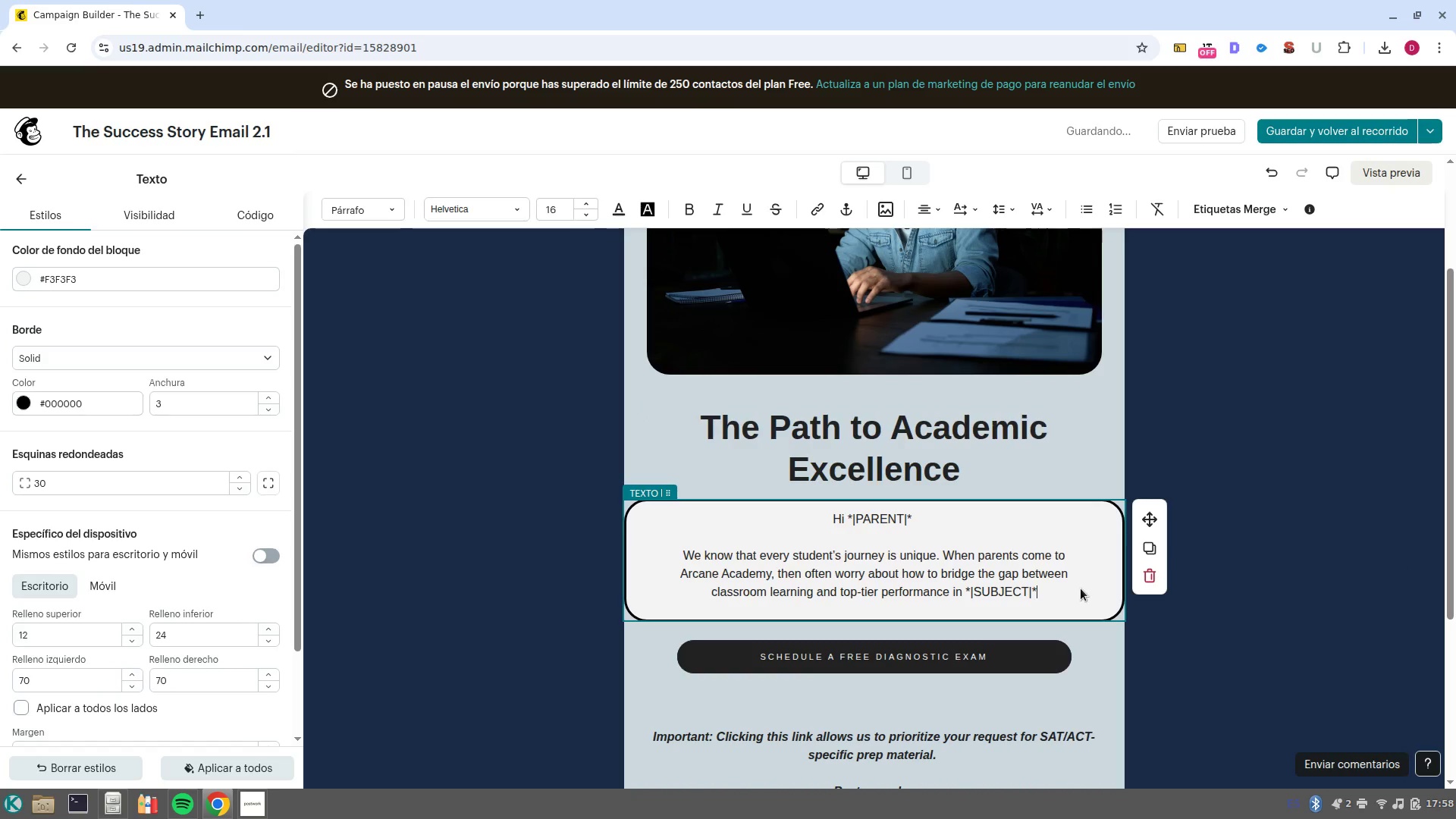 
key(Period)
 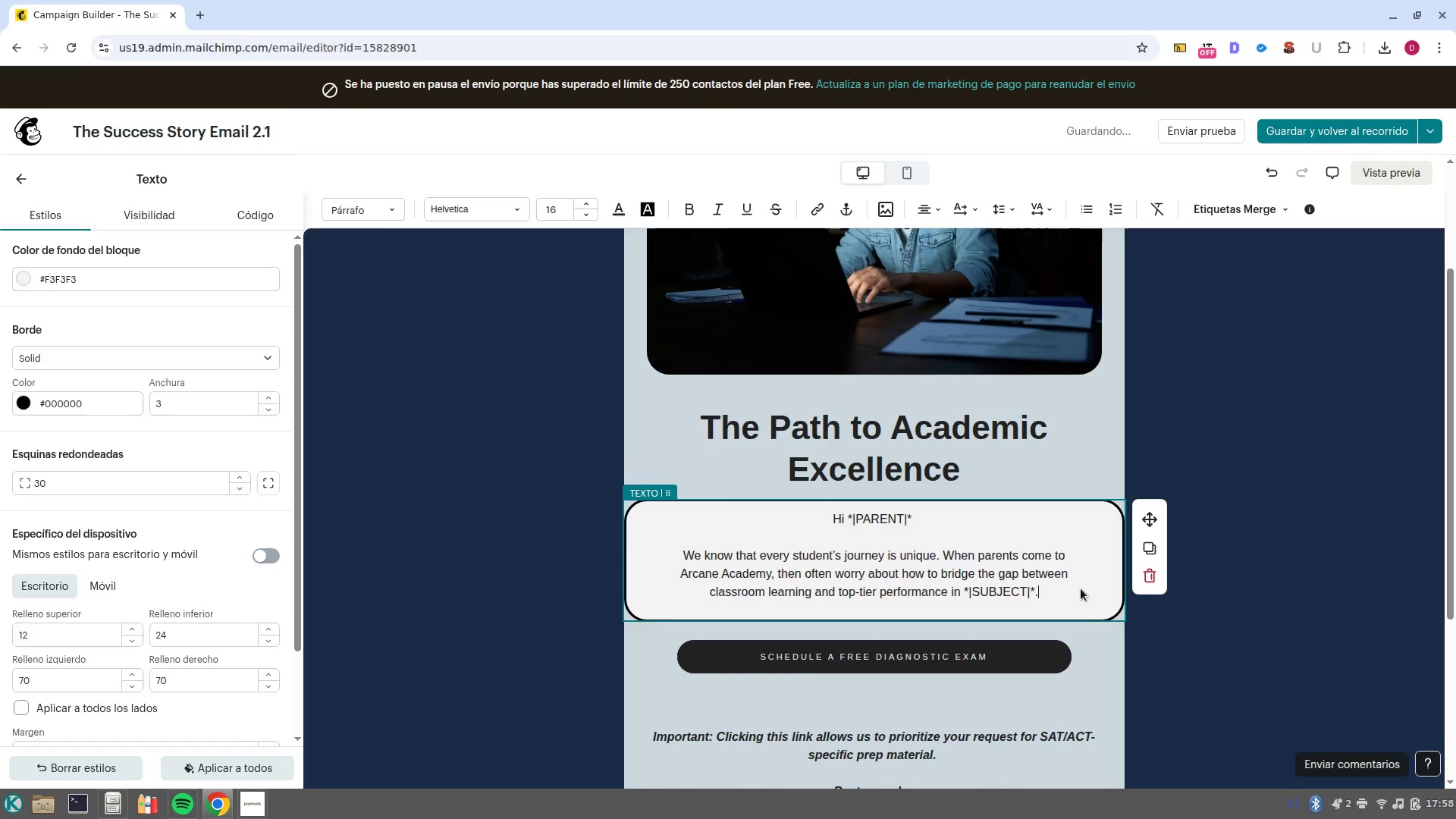 
key(Enter)
 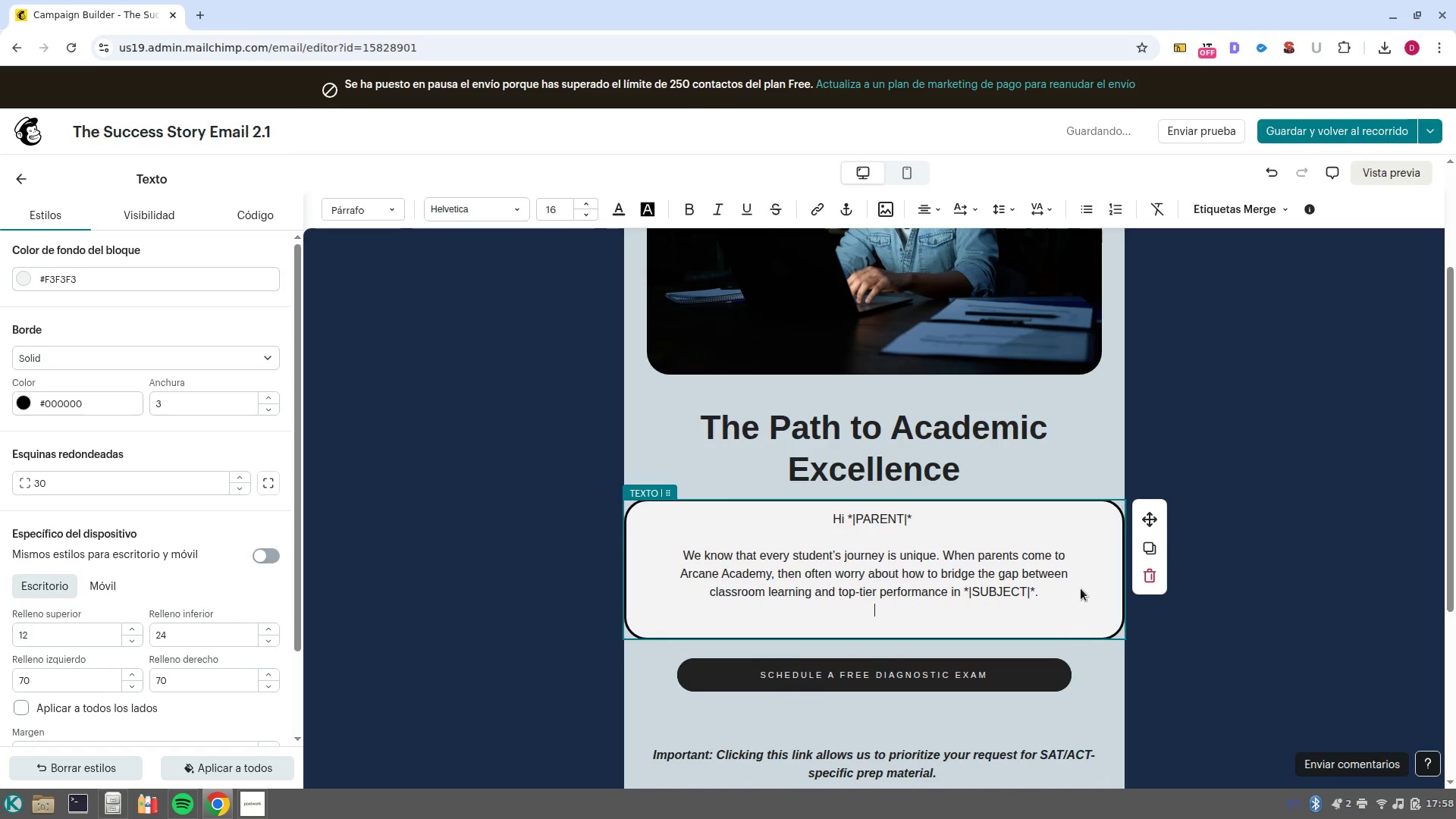 
key(Enter)
 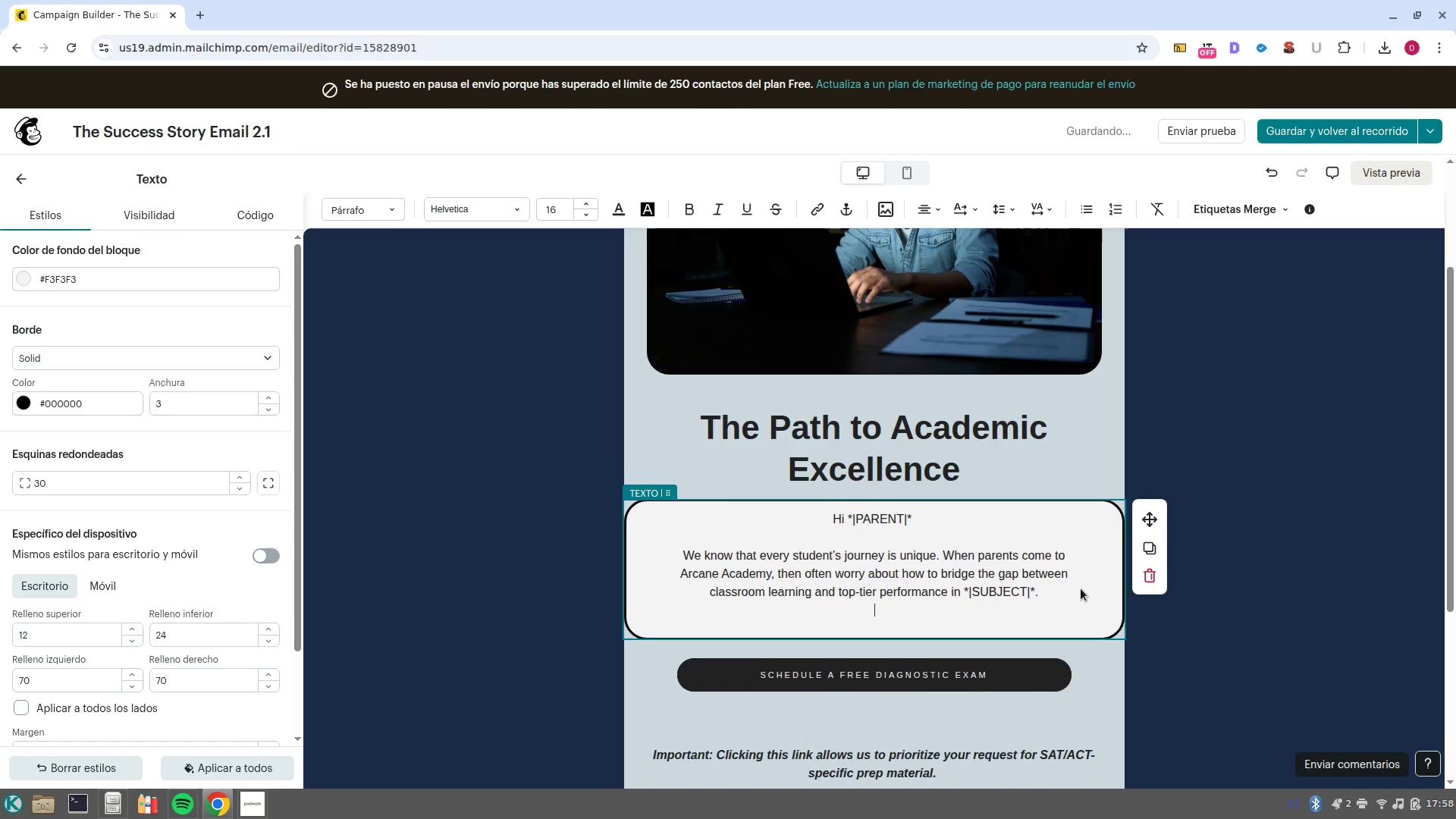 
type(Take te )
 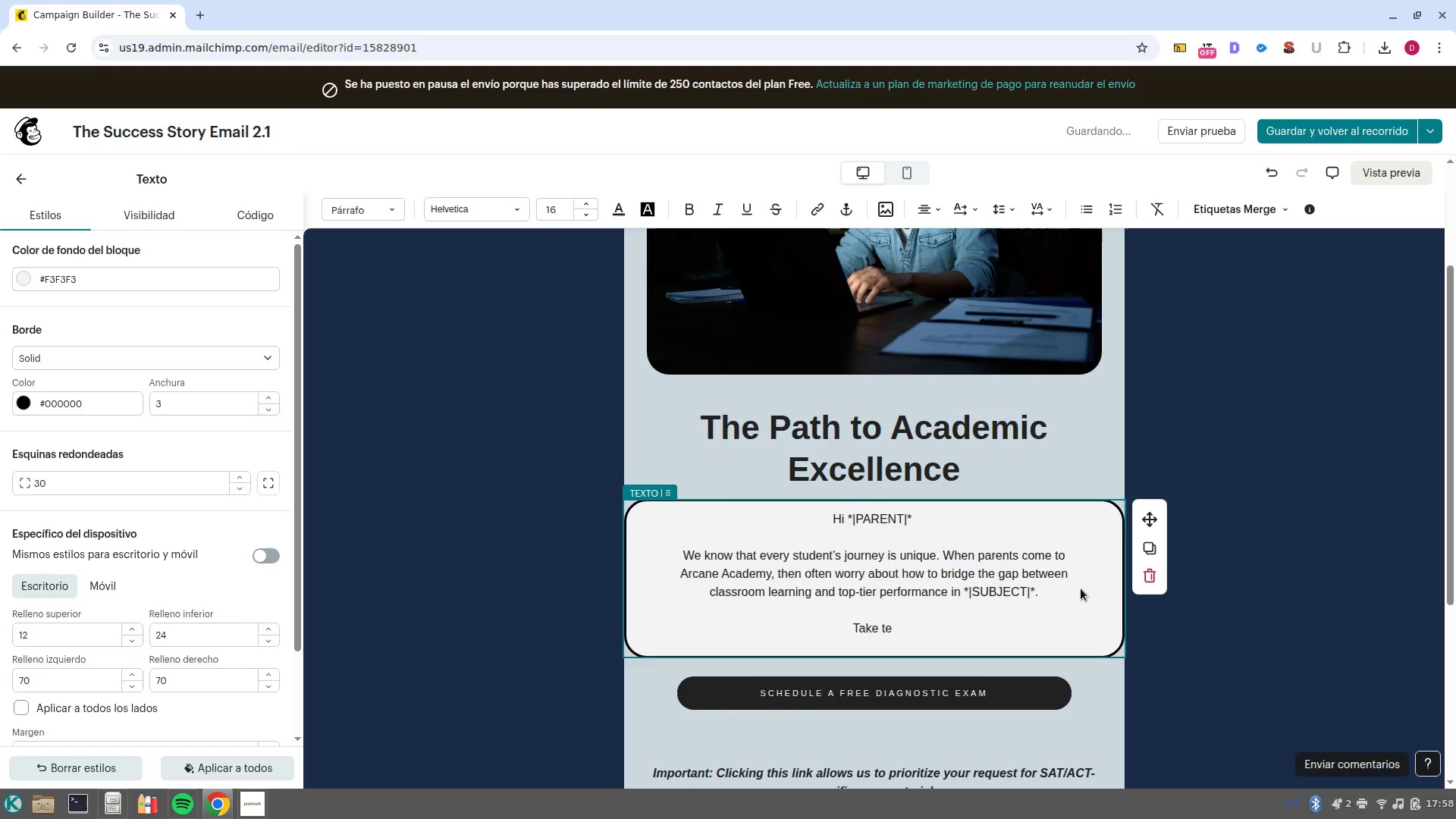 
left_click_drag(start_coordinate=[985, 622], to_coordinate=[783, 514])
 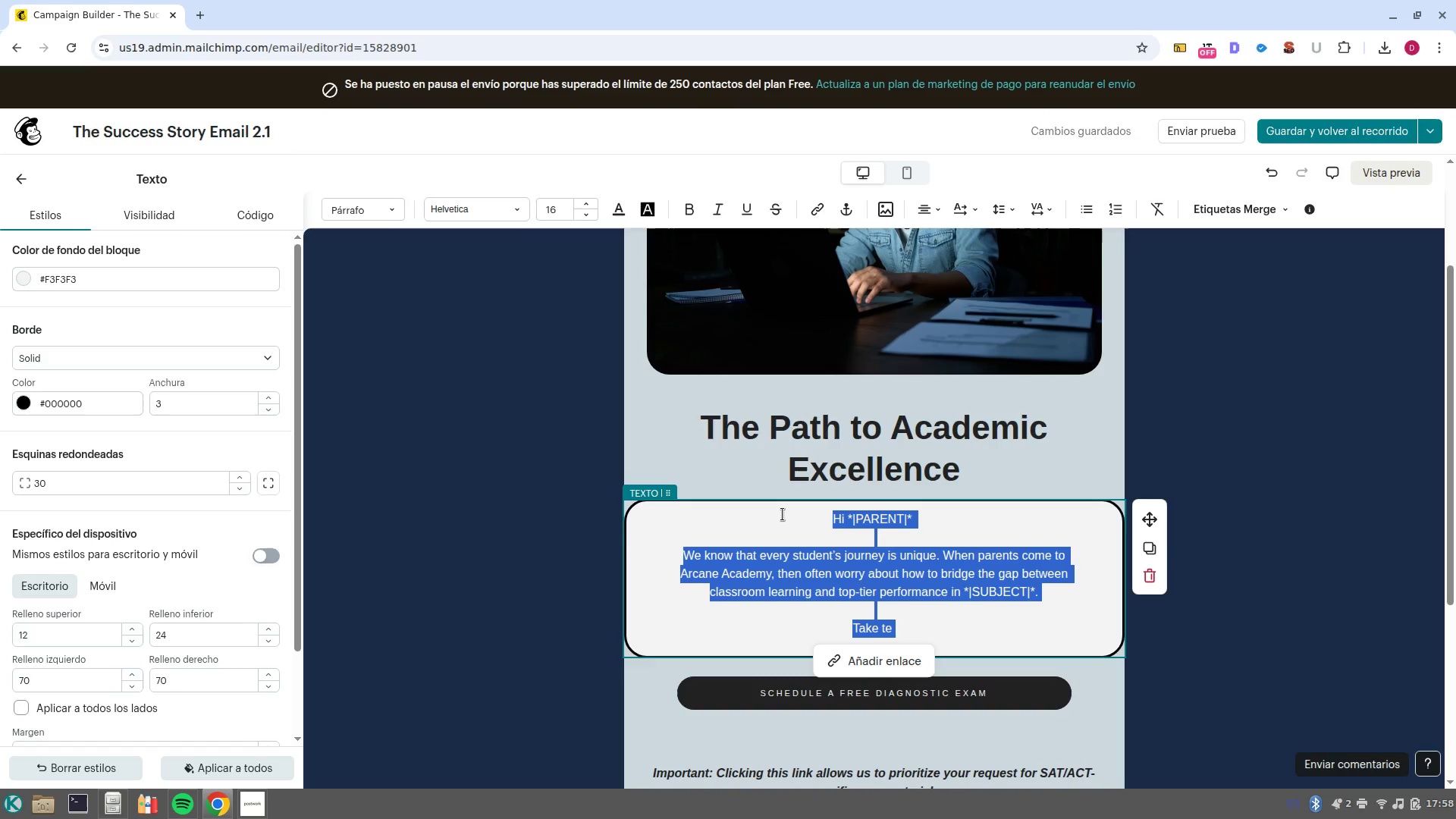 
key(Control+X)
 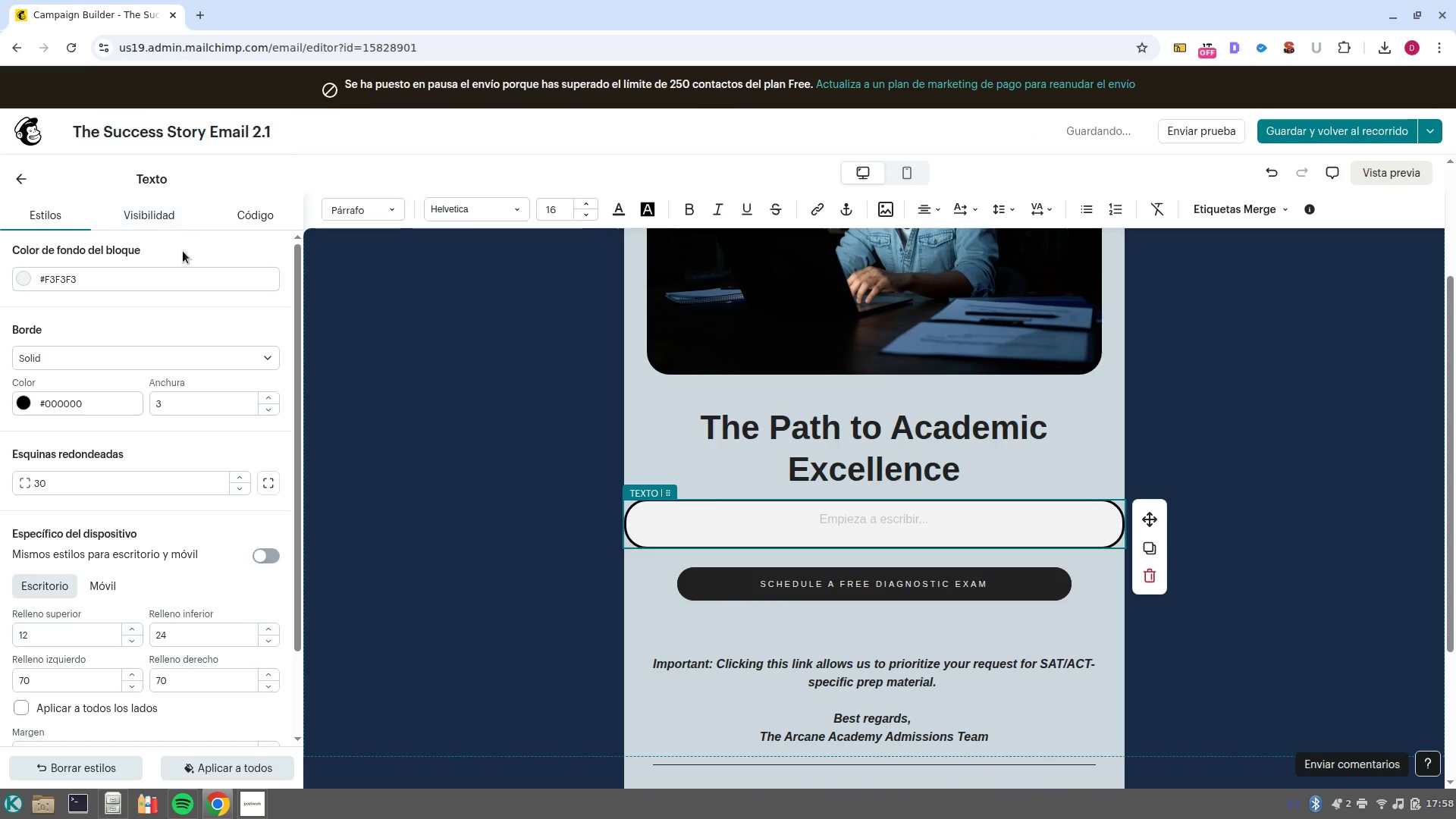 
left_click([27, 170])
 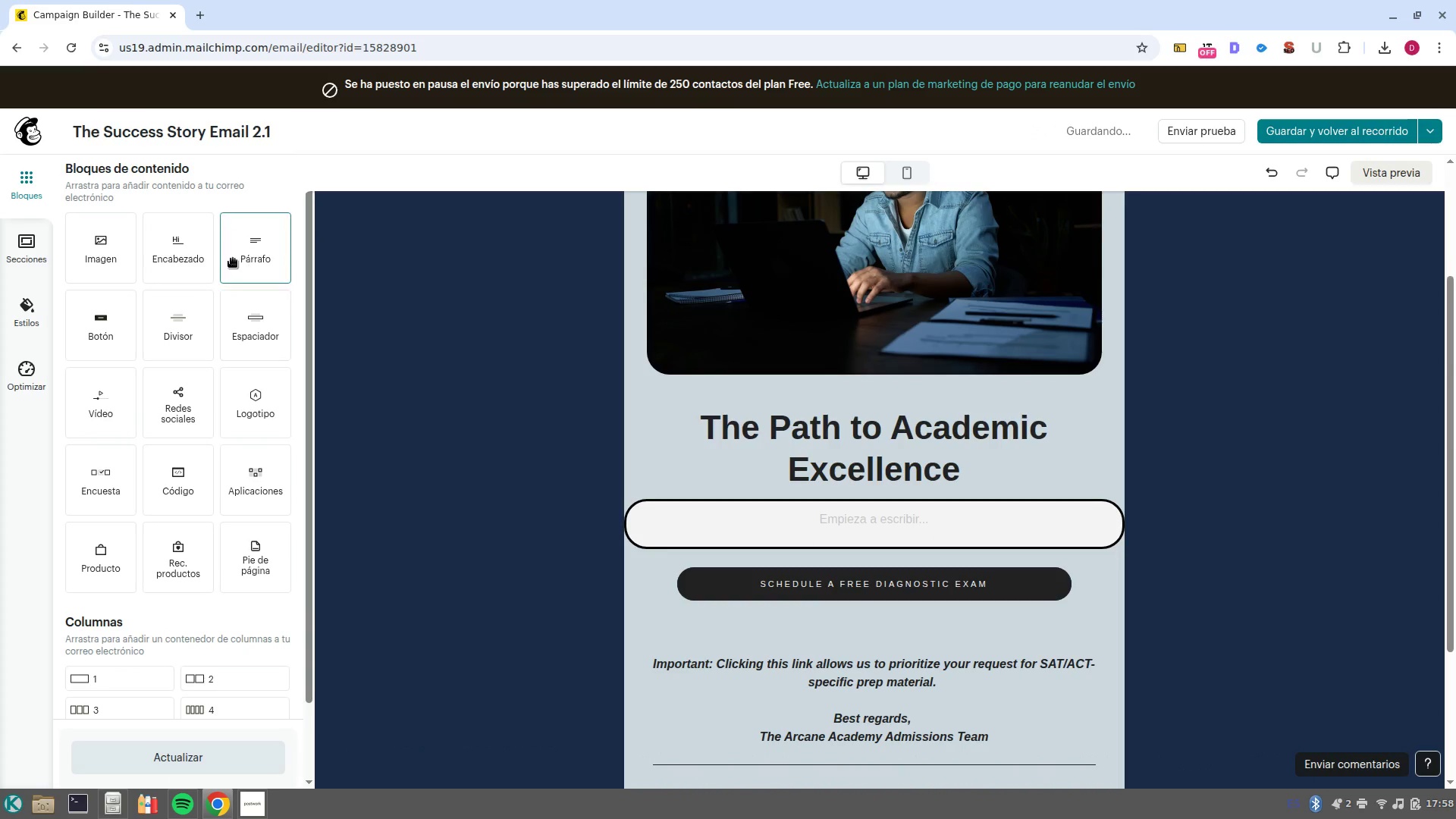 
left_click_drag(start_coordinate=[241, 261], to_coordinate=[905, 496])
 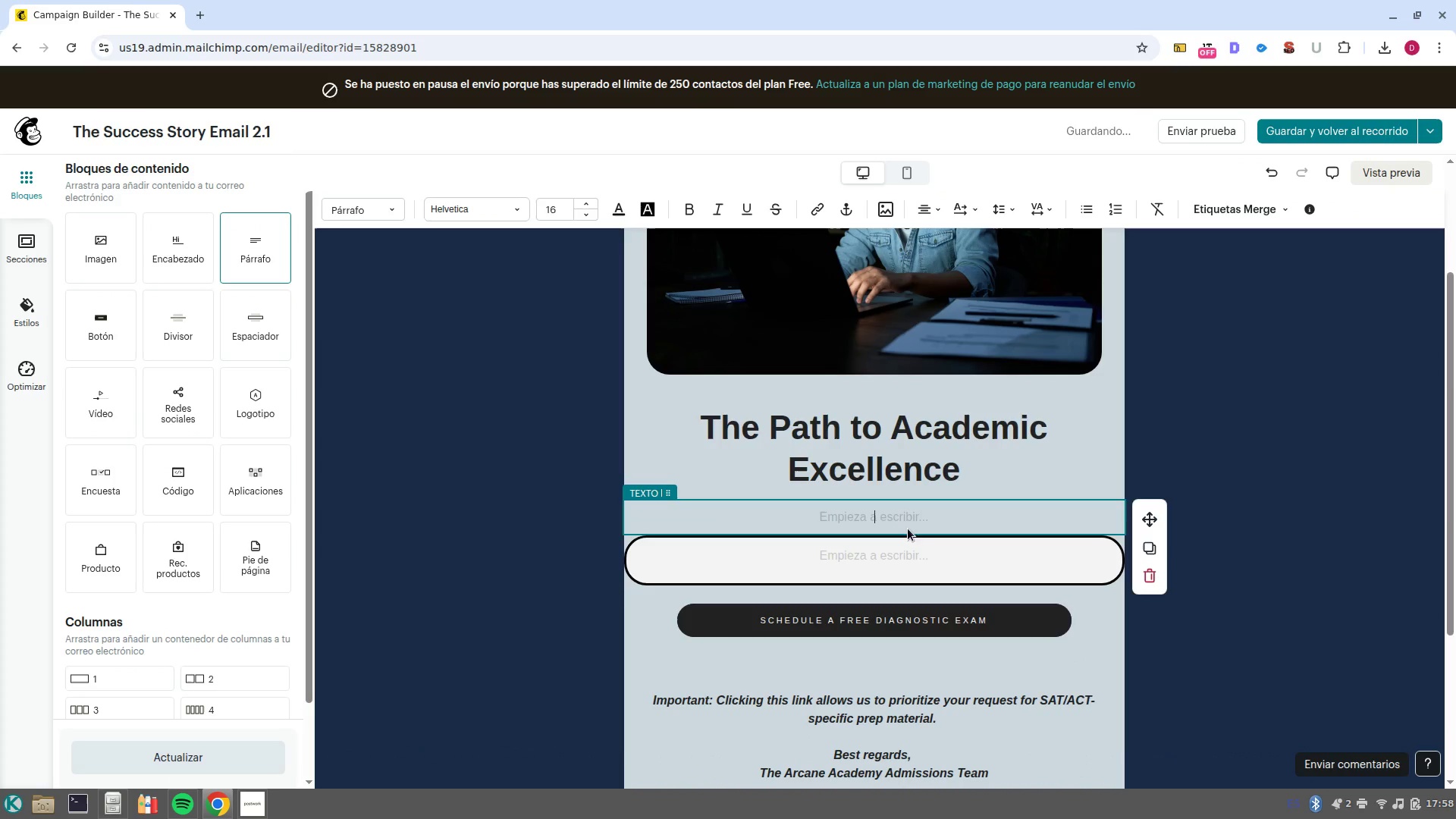 
left_click([906, 526])
 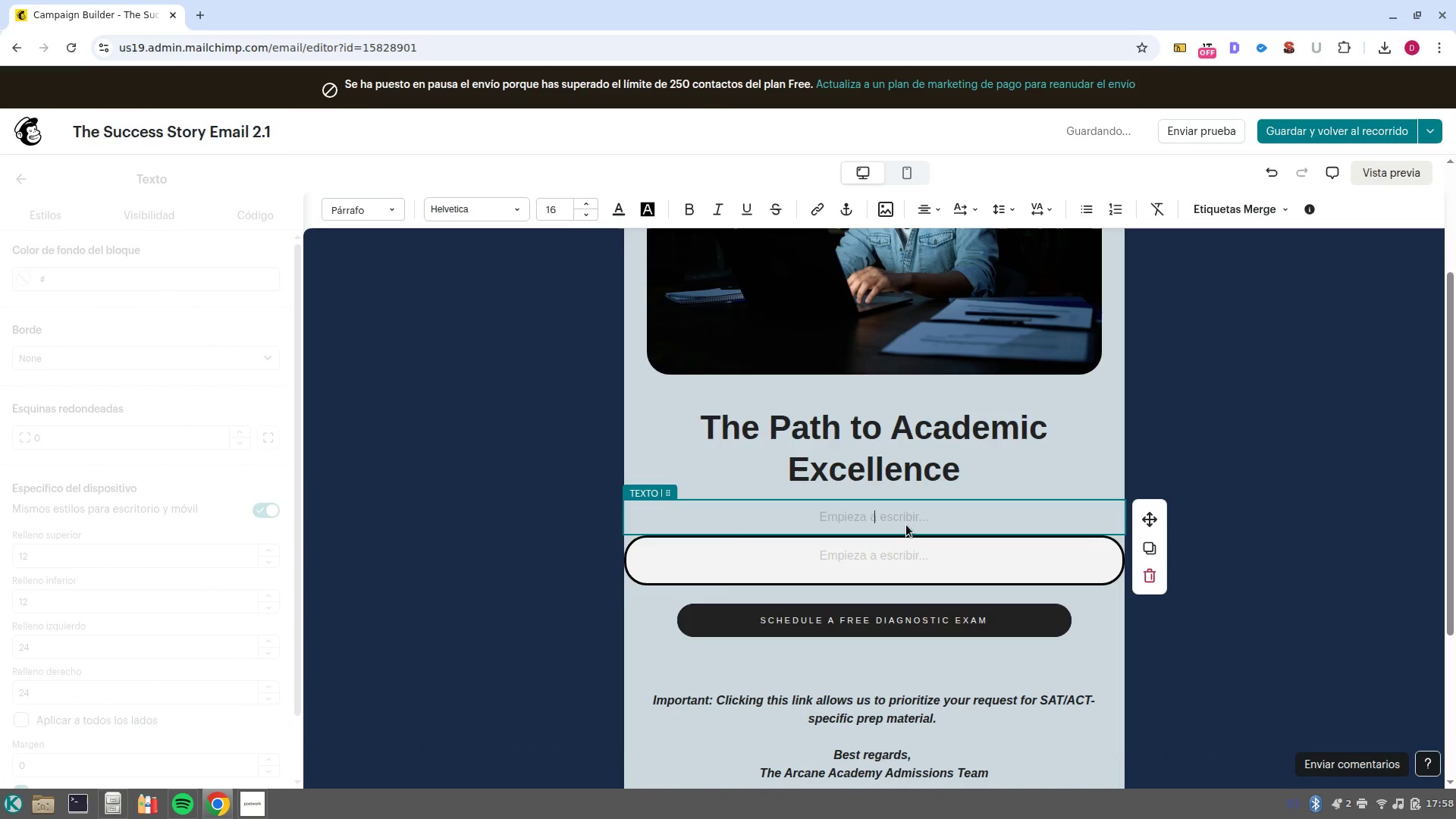 
key(Control+V)
 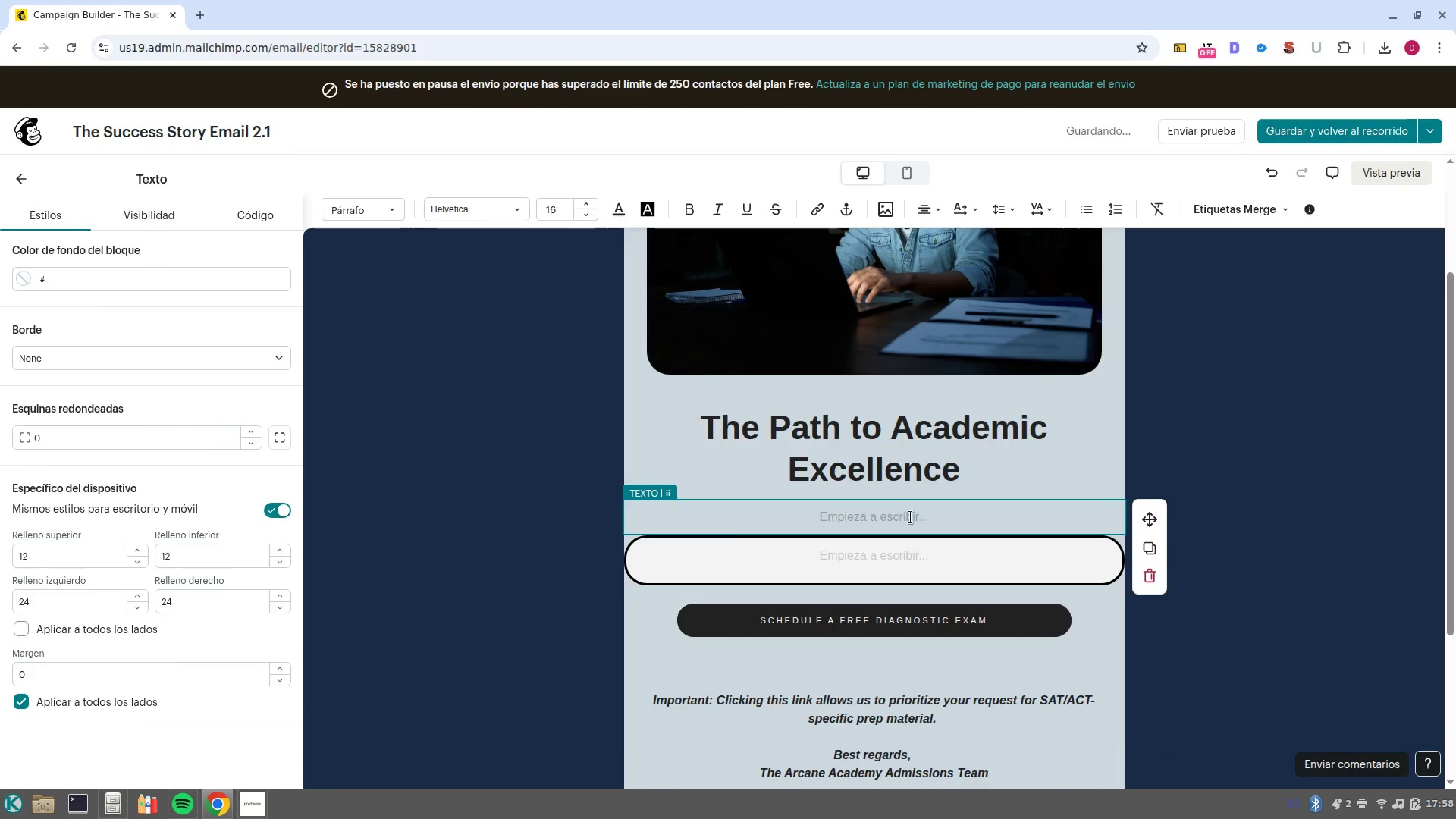 
left_click([912, 515])
 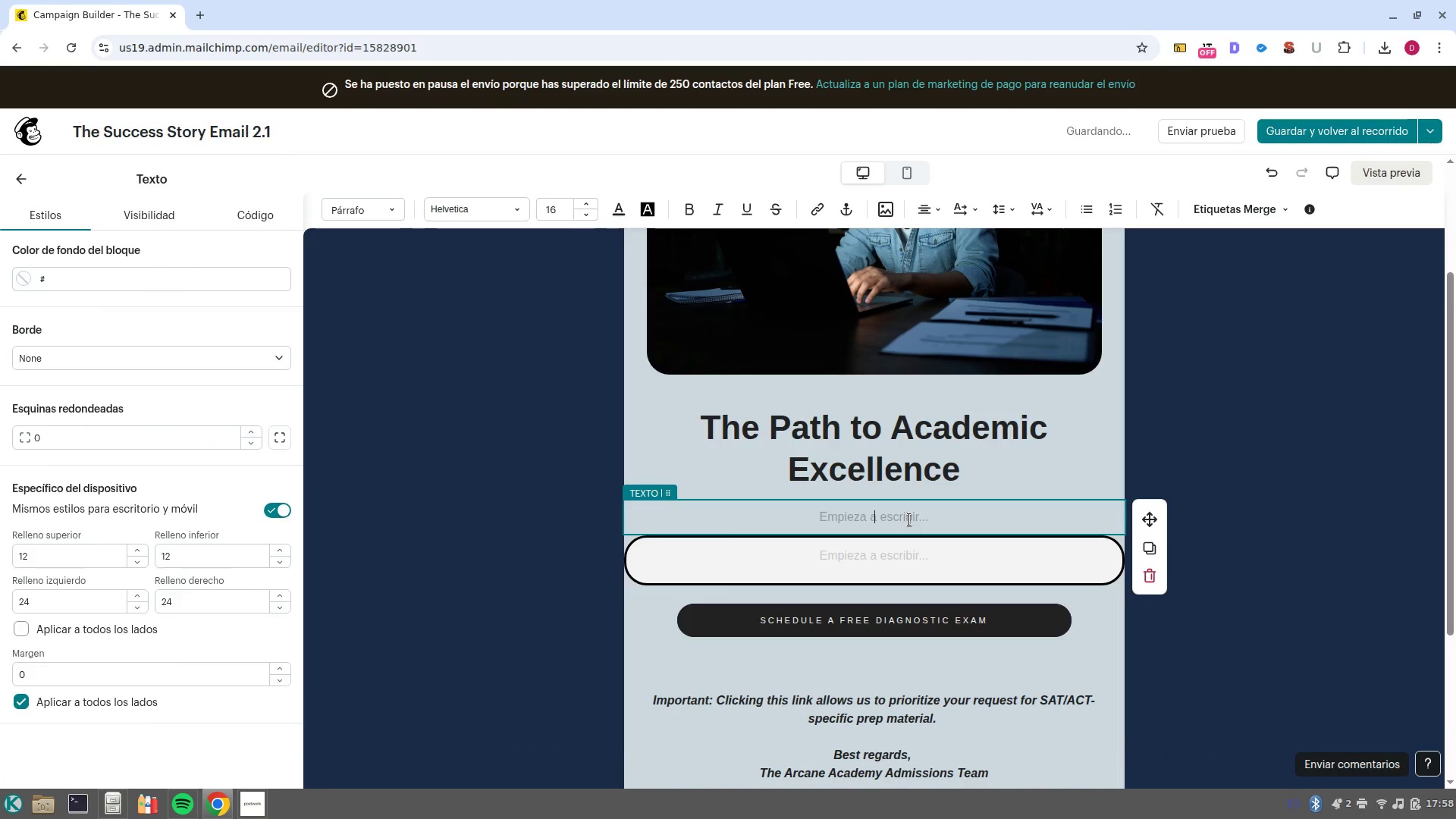 
key(Control+V)
 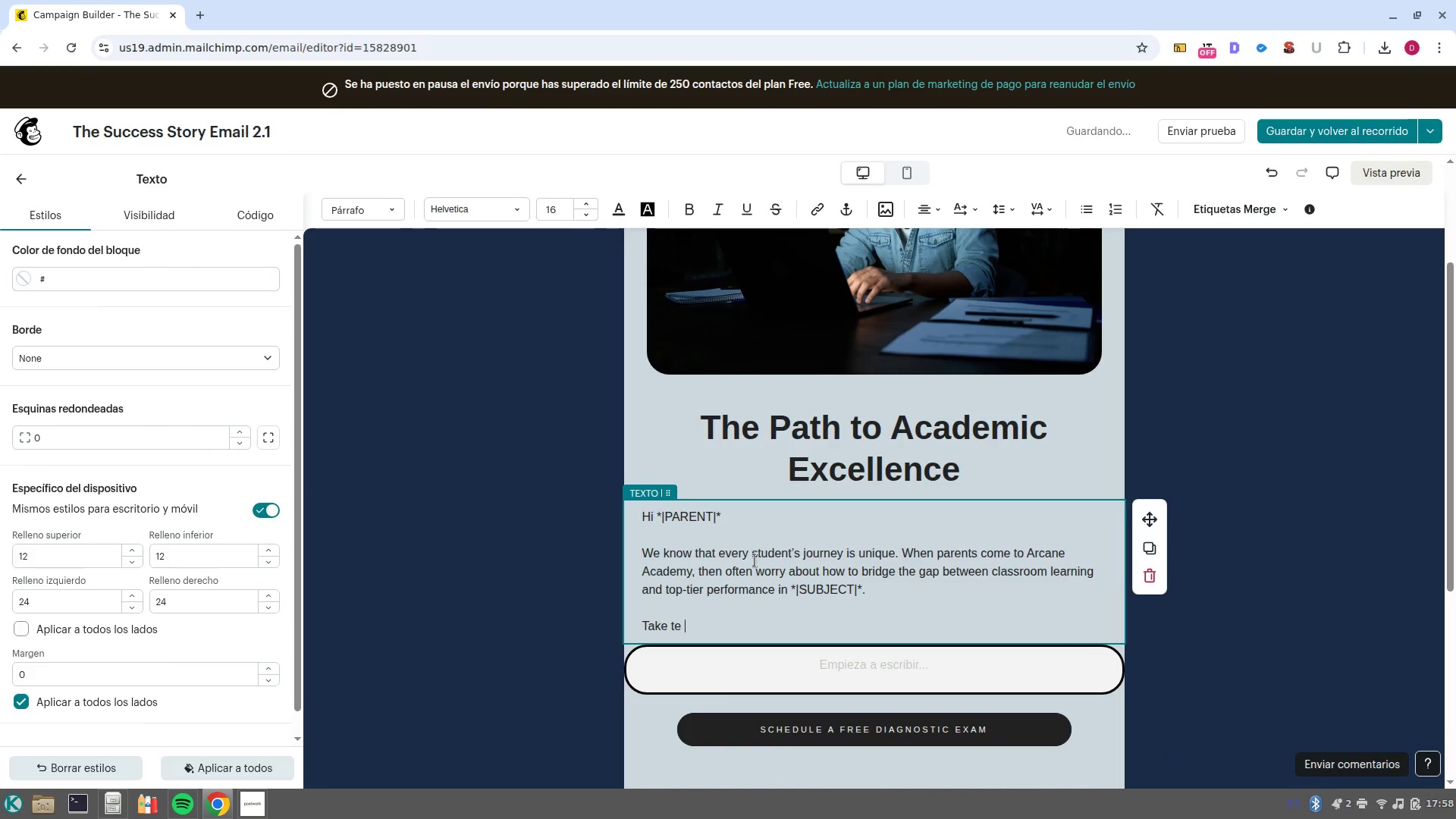 
left_click_drag(start_coordinate=[773, 635], to_coordinate=[633, 503])
 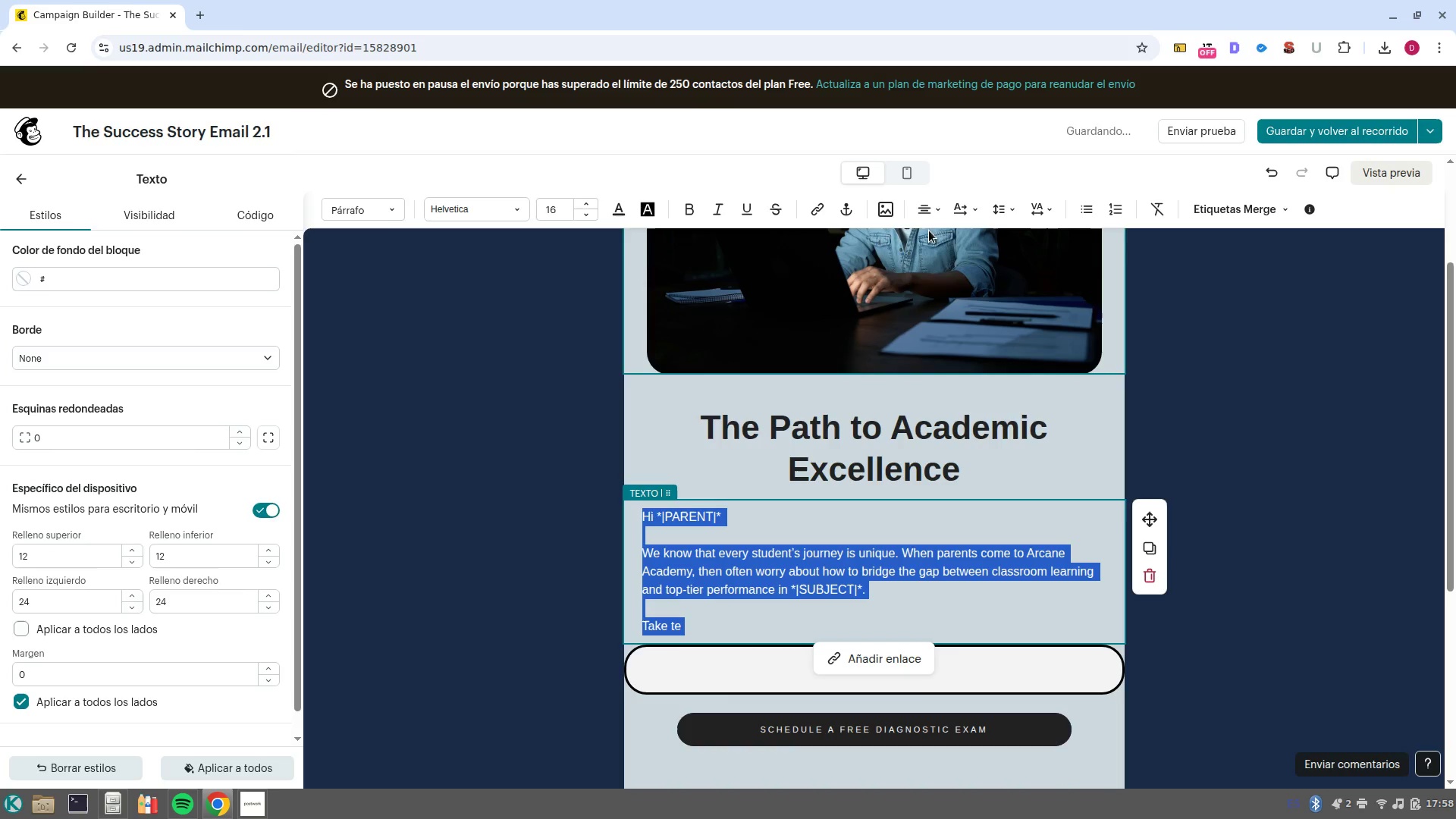 
left_click([929, 203])
 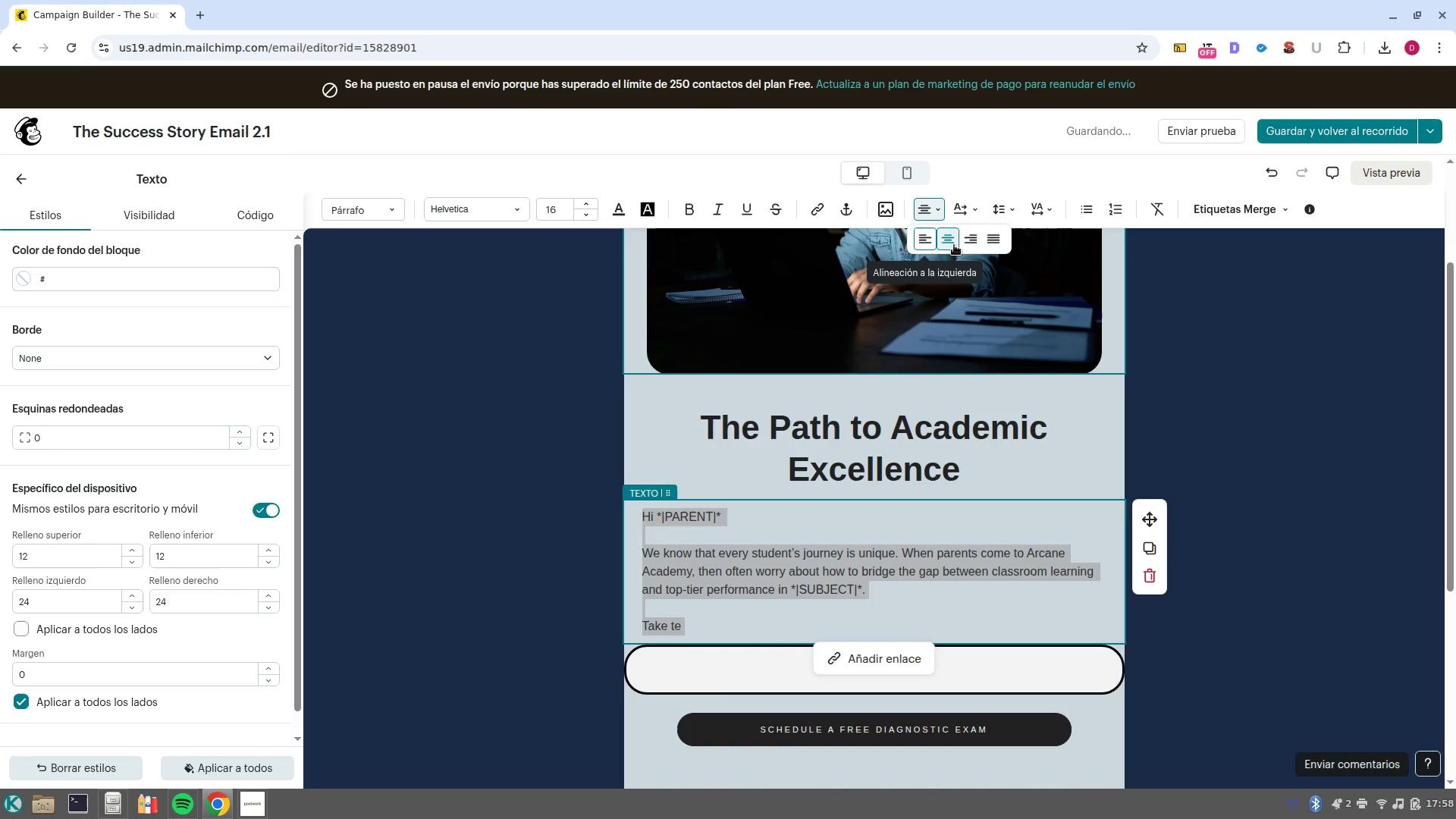 
left_click([956, 243])
 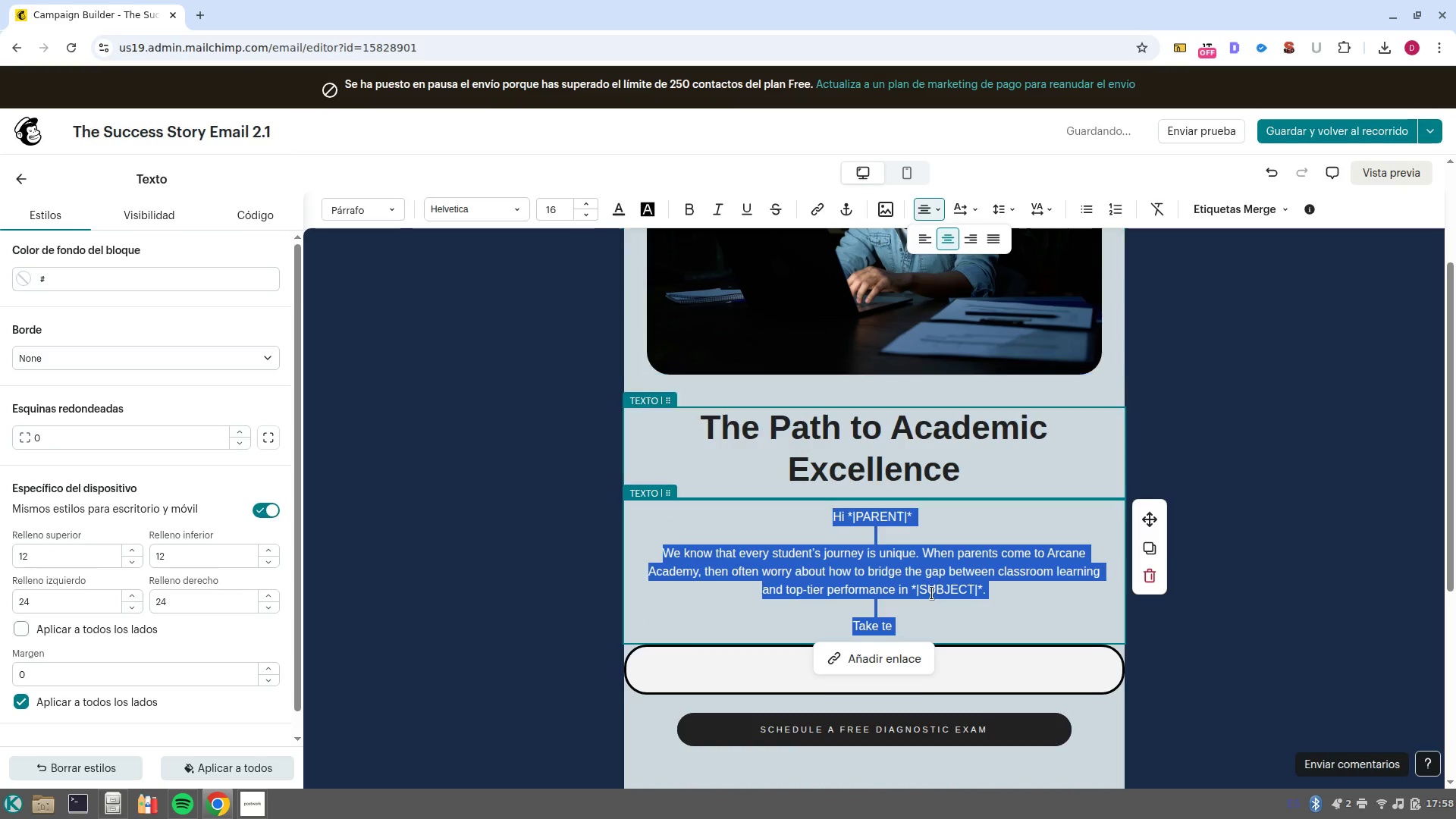 
left_click([931, 617])
 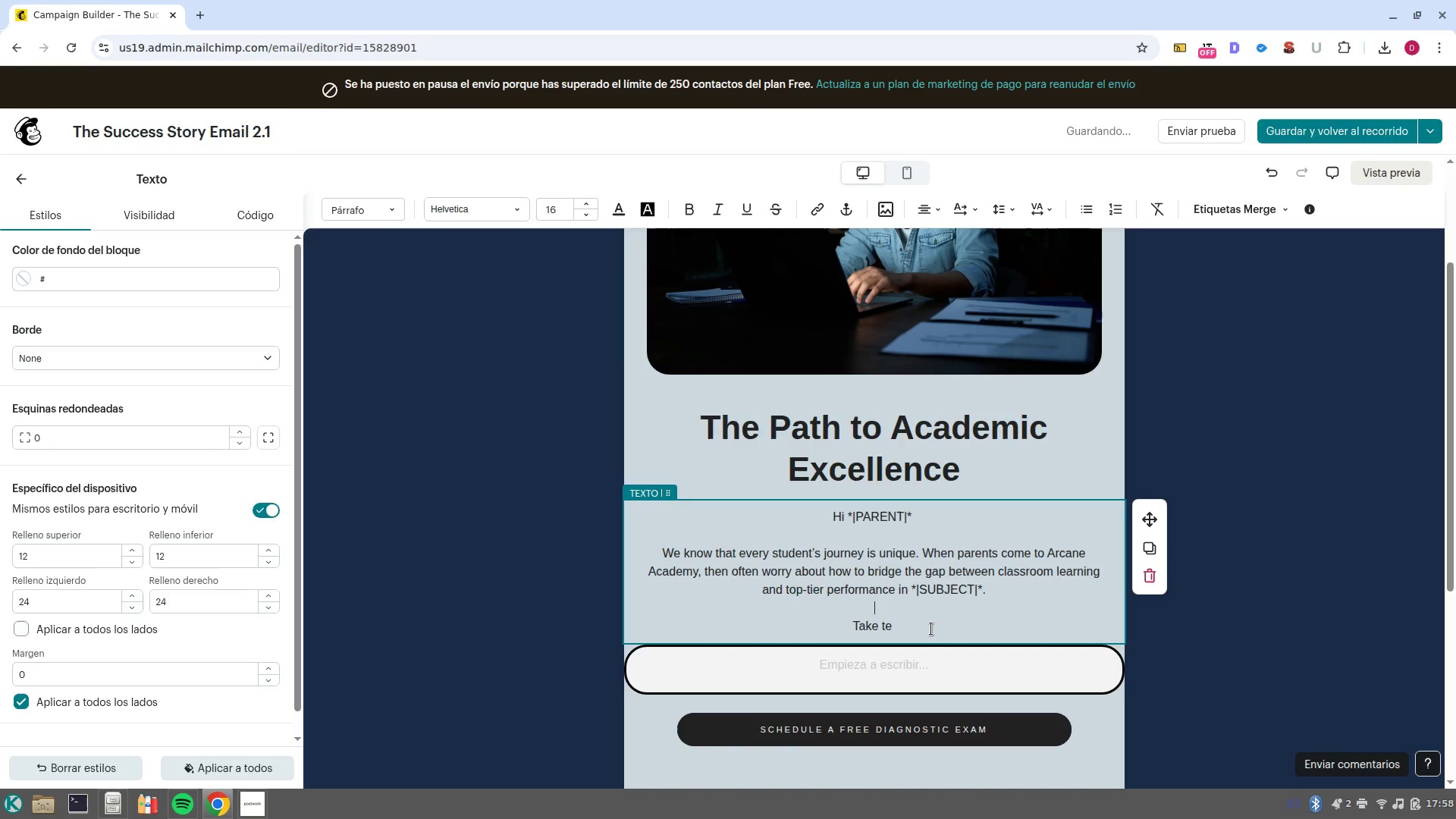 
left_click([931, 629])
 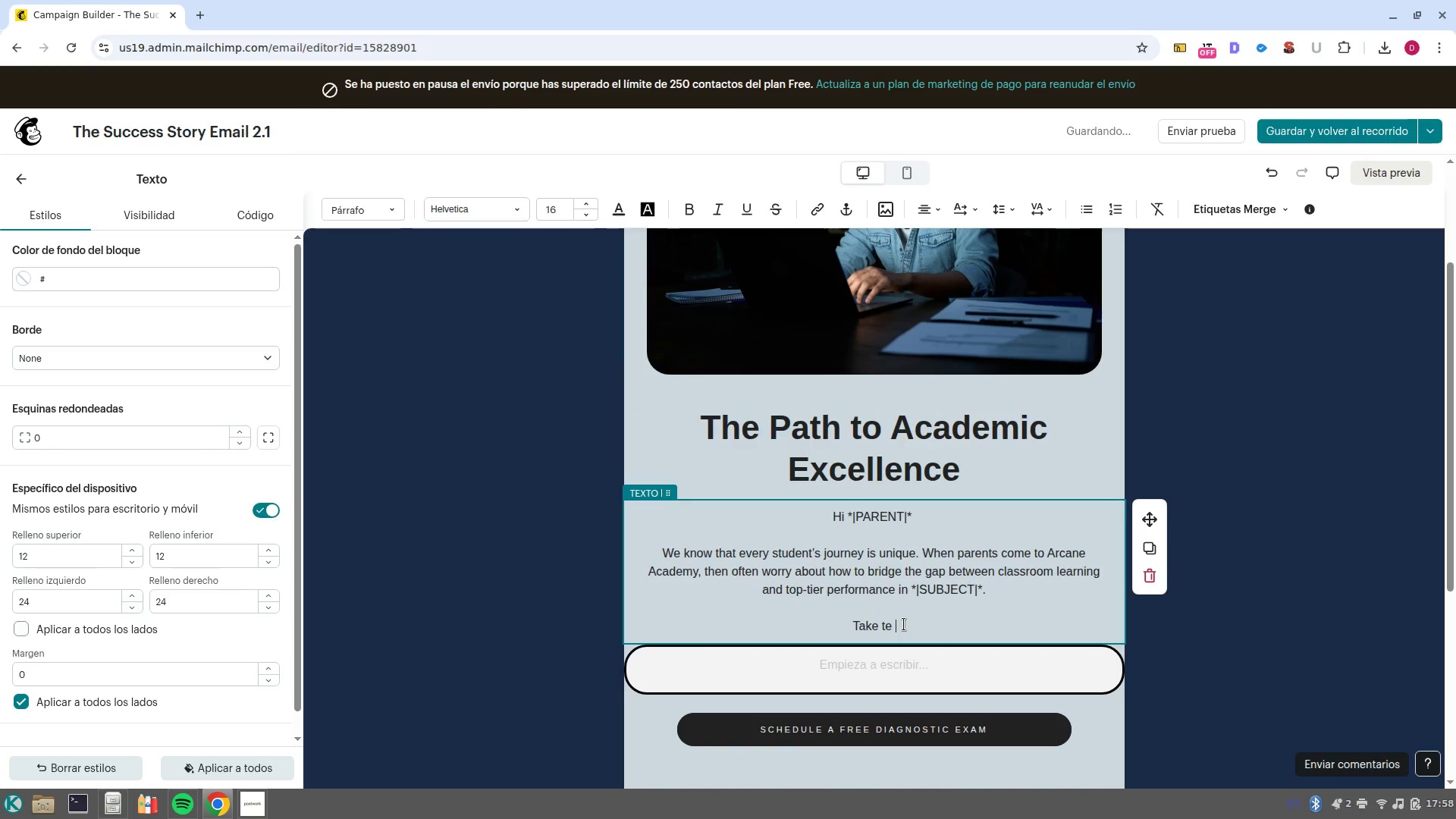 
key(ArrowLeft)
 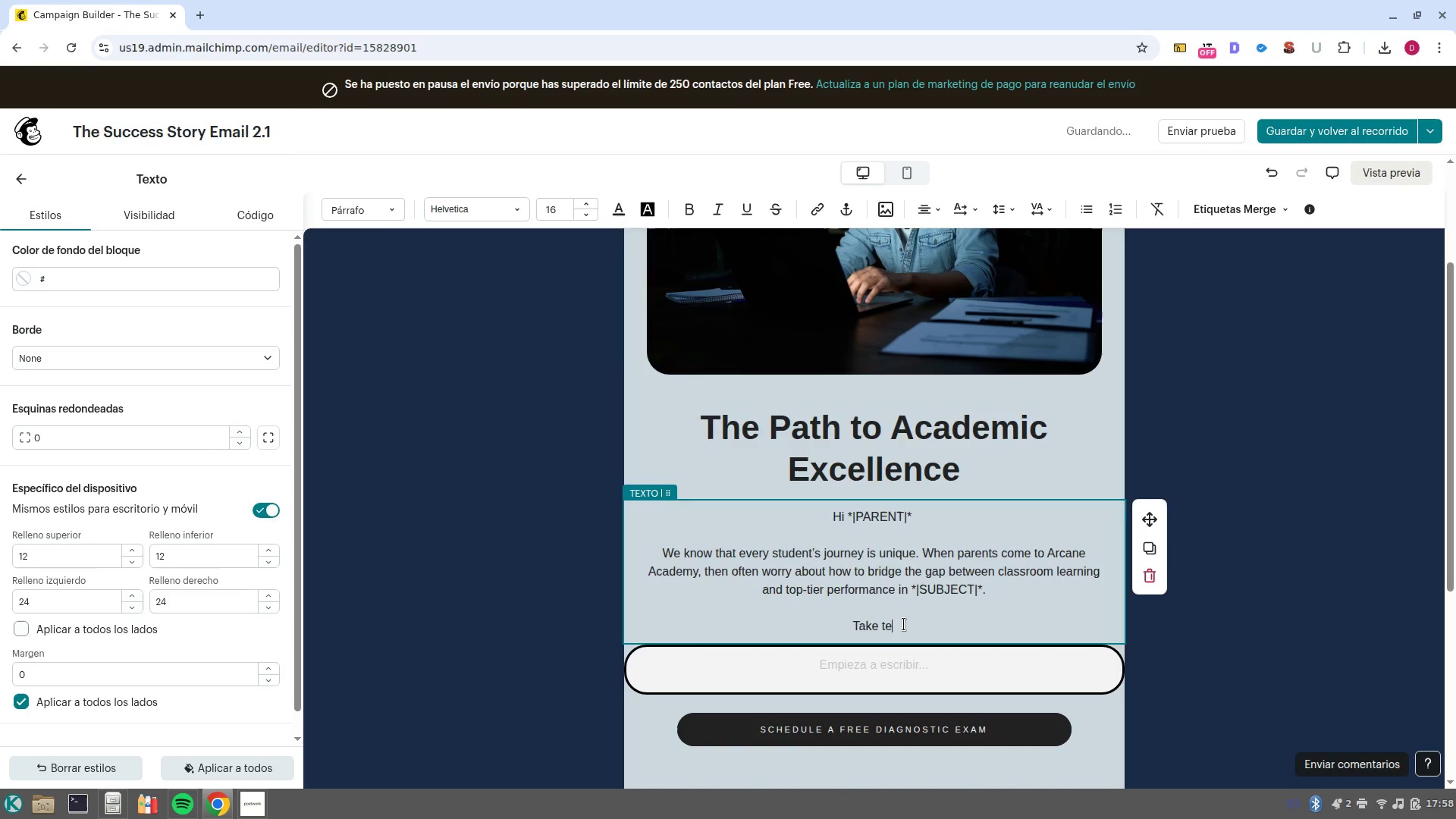 
key(Backspace)
type(he case of one of our ce)
key(Backspace)
key(Backspace)
type(recent graduates> )
 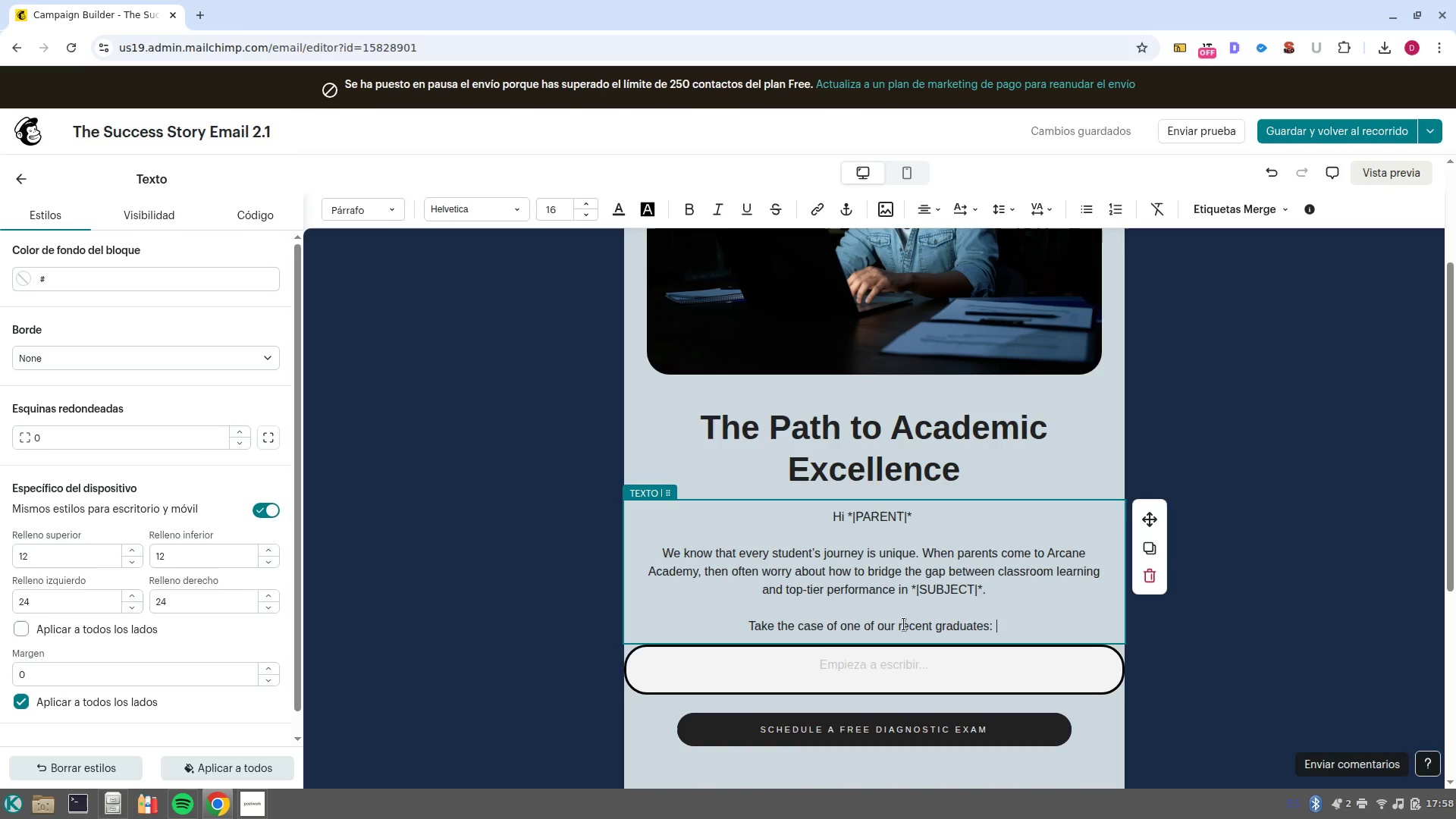 
wait(12.41)
 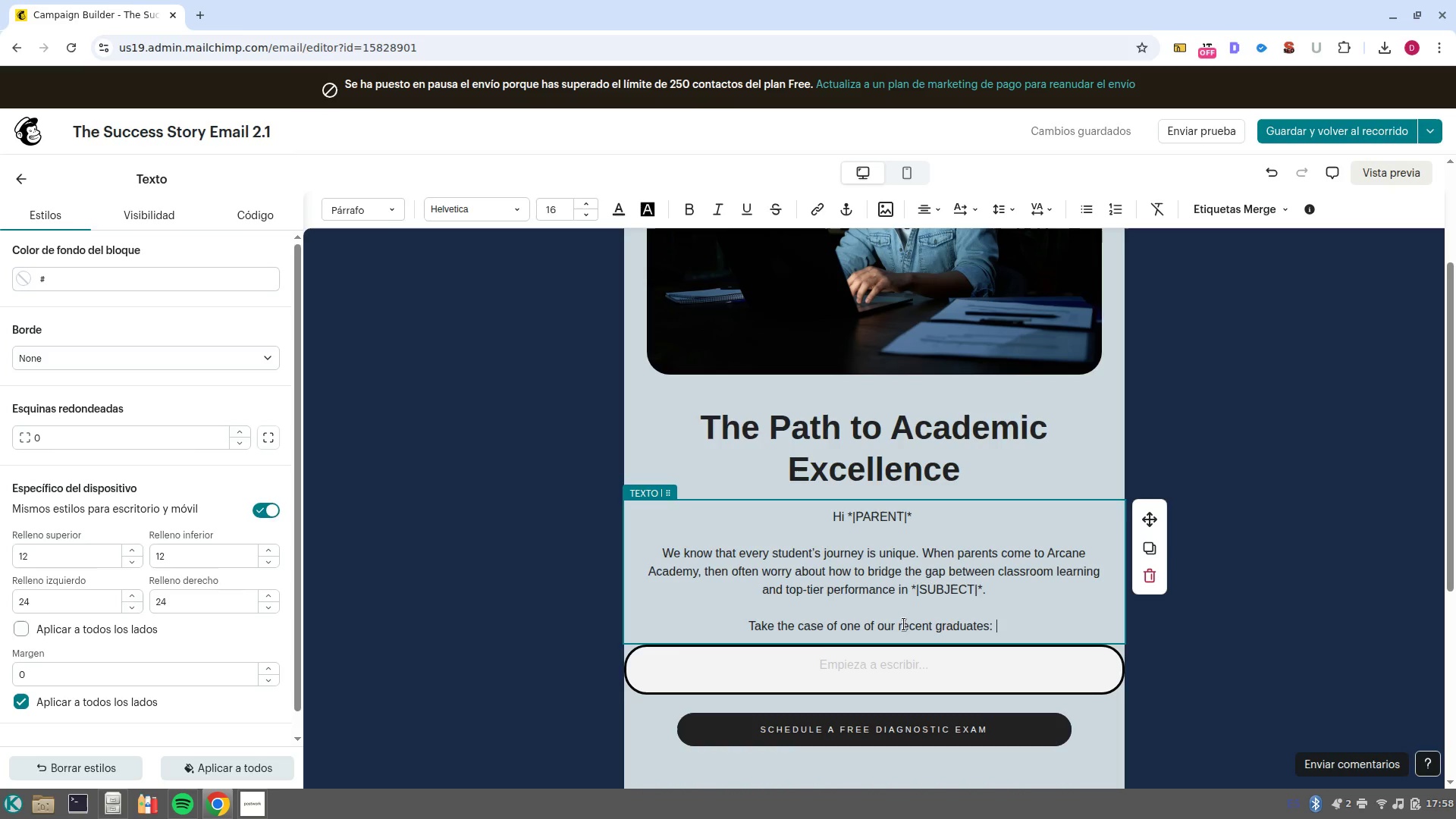 
key(Backspace)
type( By foci)
key(Backspace)
type(using on specific )
 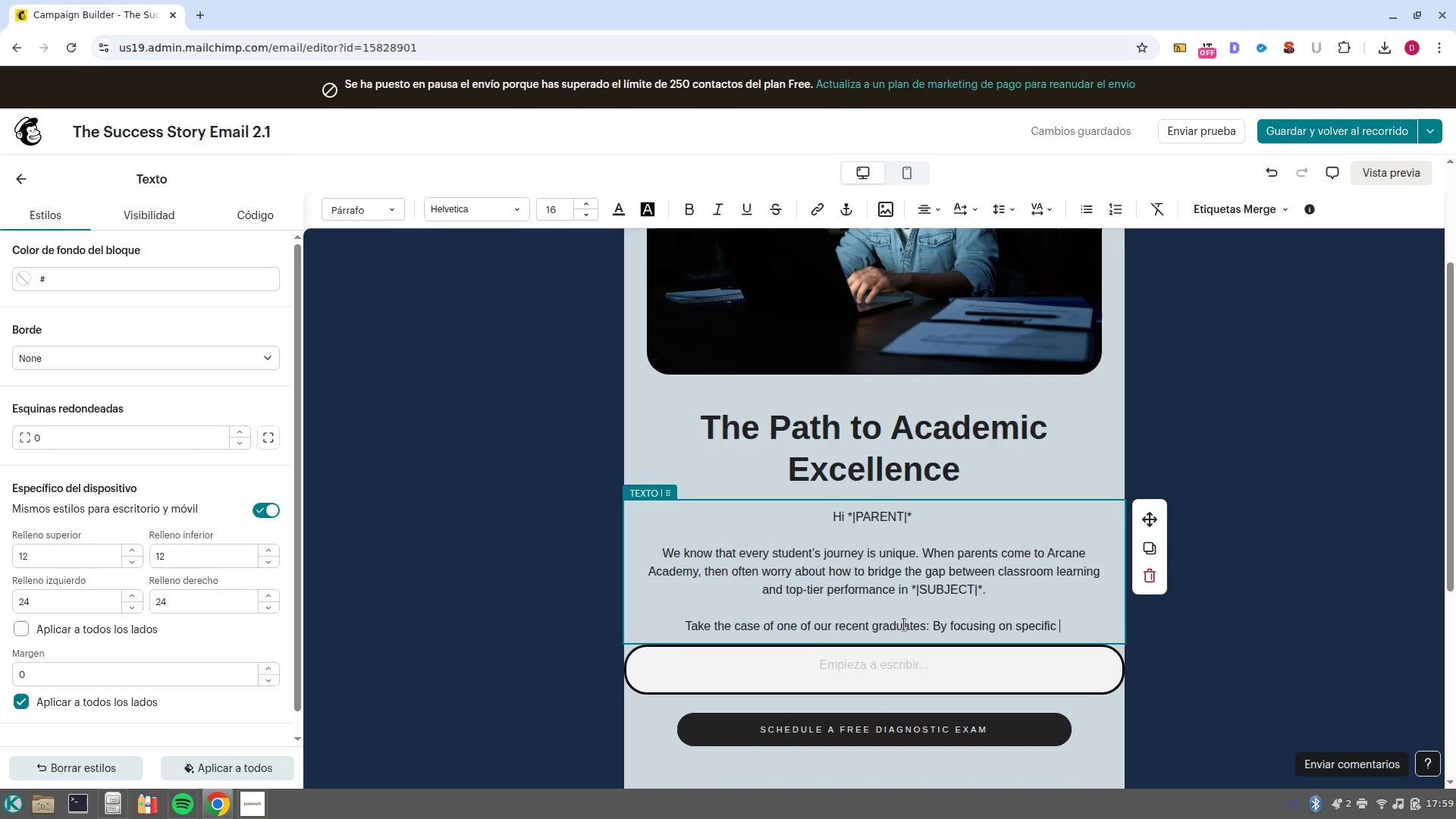 
wait(12.43)
 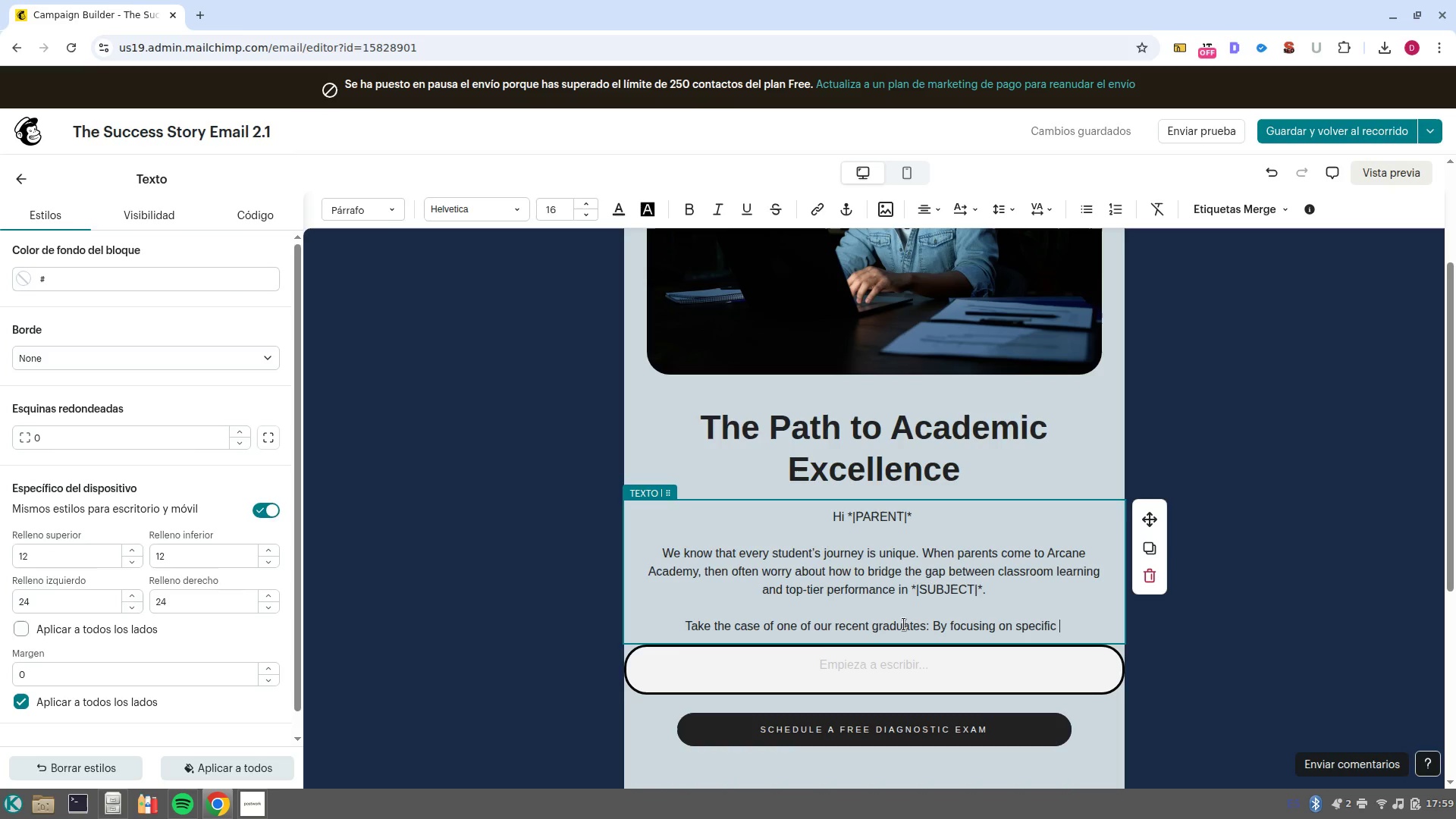 
type(test/taking strategies and core concept mastery )
key(Backspace)
type(, they w)
key(Backspace)
type(saw a 25% increase their assessment scores within just thee)
key(Backspace)
key(Backspace)
key(Backspace)
type(re)
key(Backspace)
type(he)
key(Backspace)
key(Backspace)
key(Backspace)
type(hree monthjs)
key(Backspace)
key(Backspace)
type(s)
 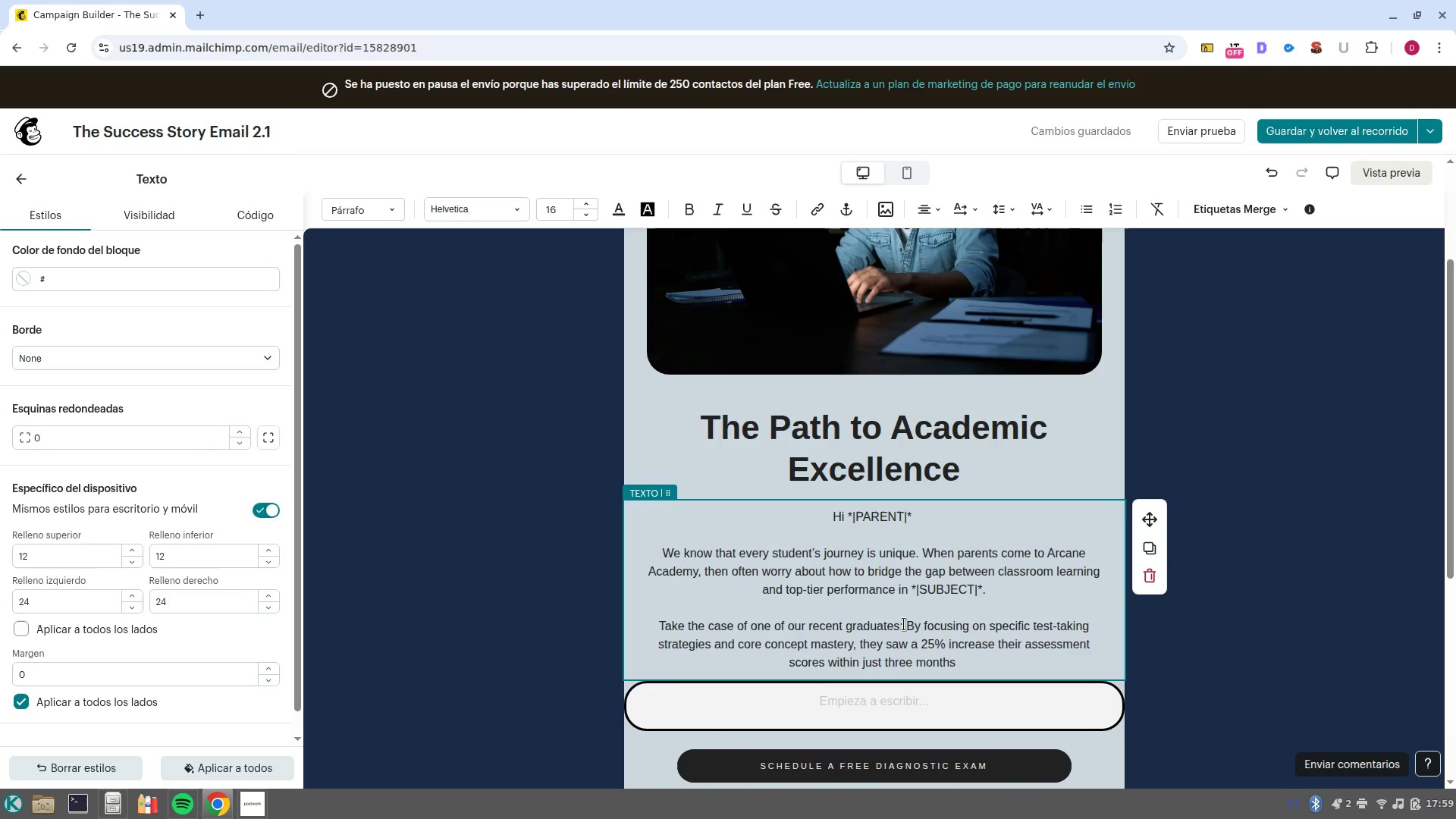 
wait(5.83)
 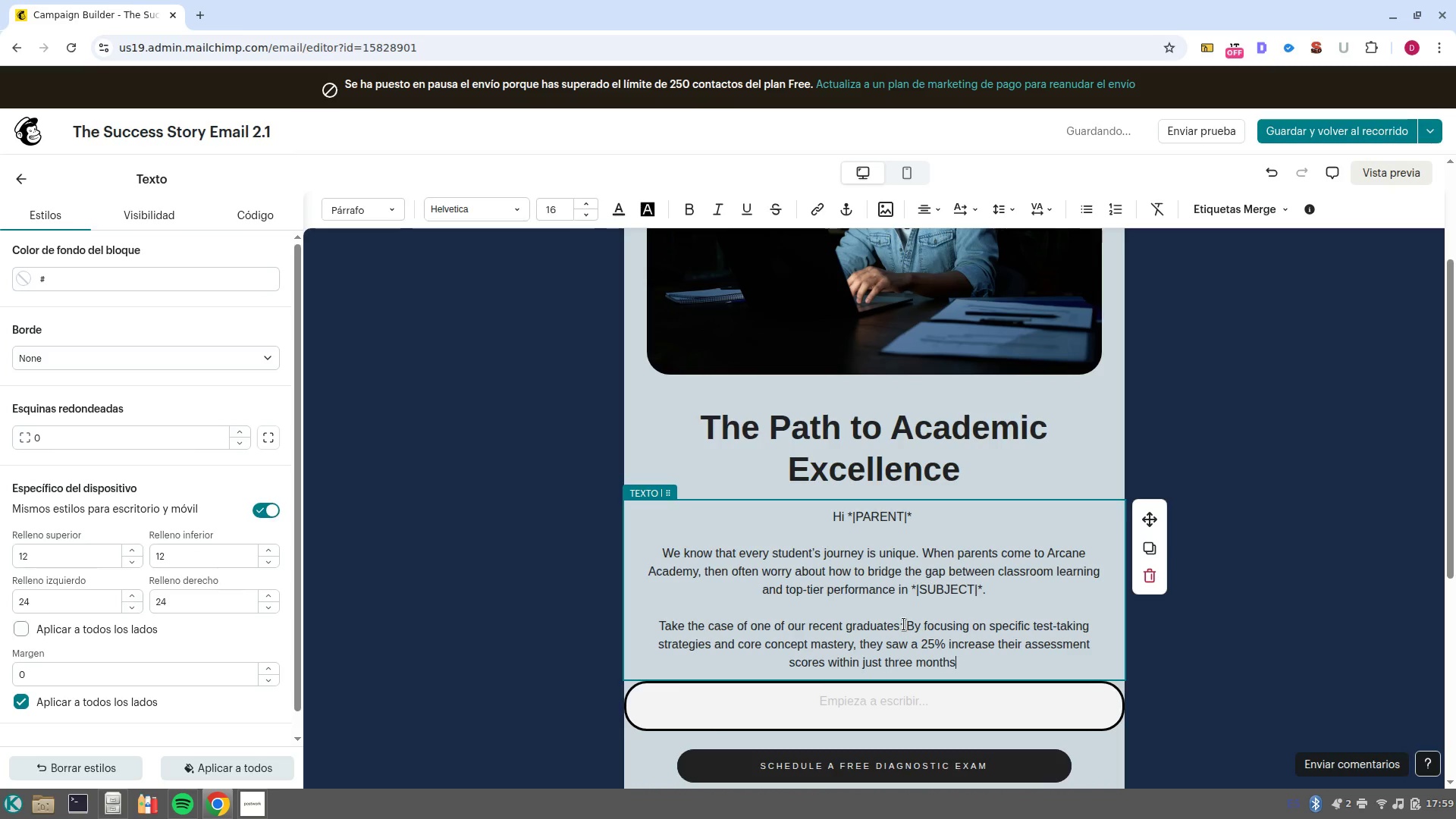 
key(Period)
 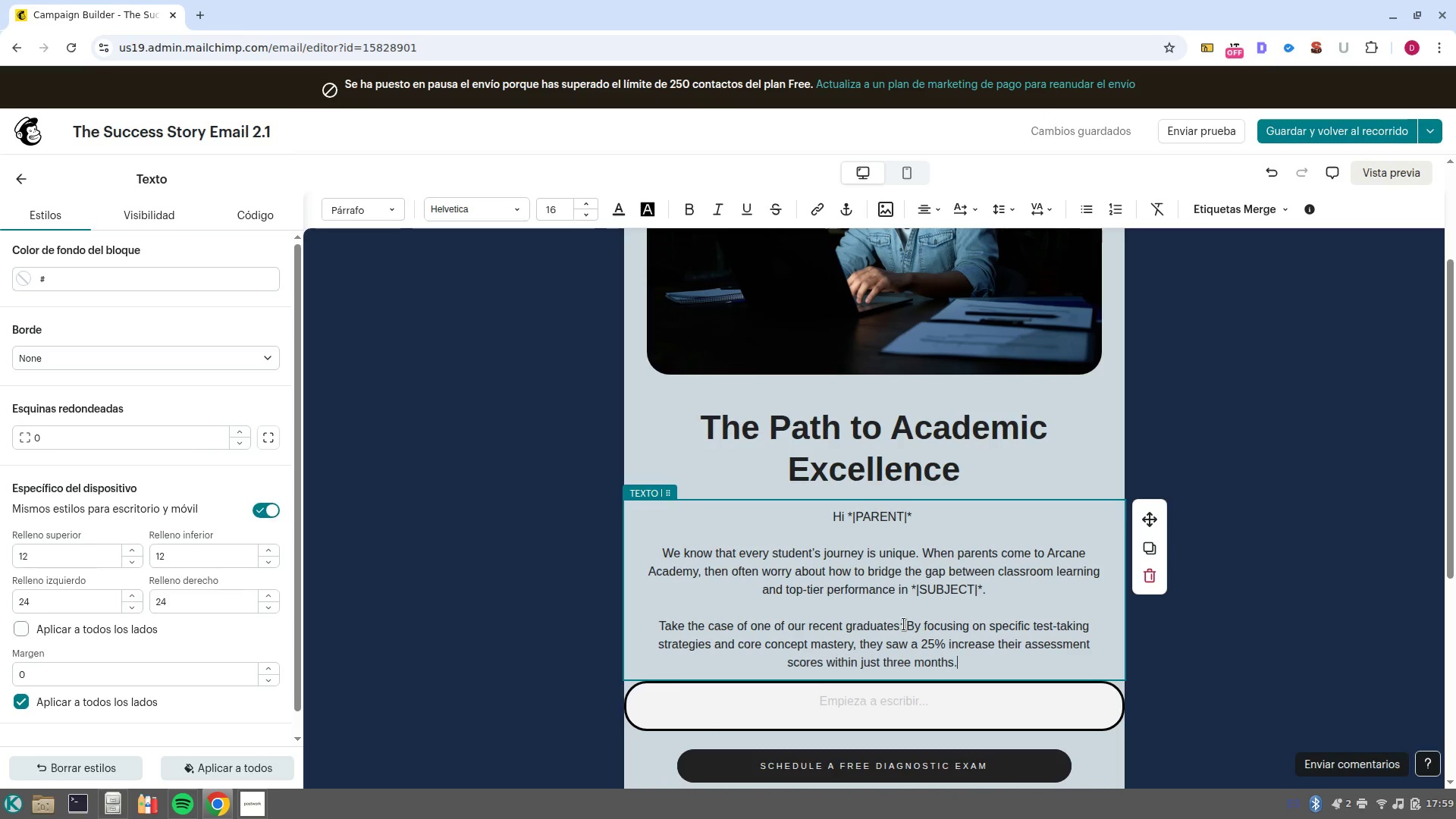 
key(Space)
 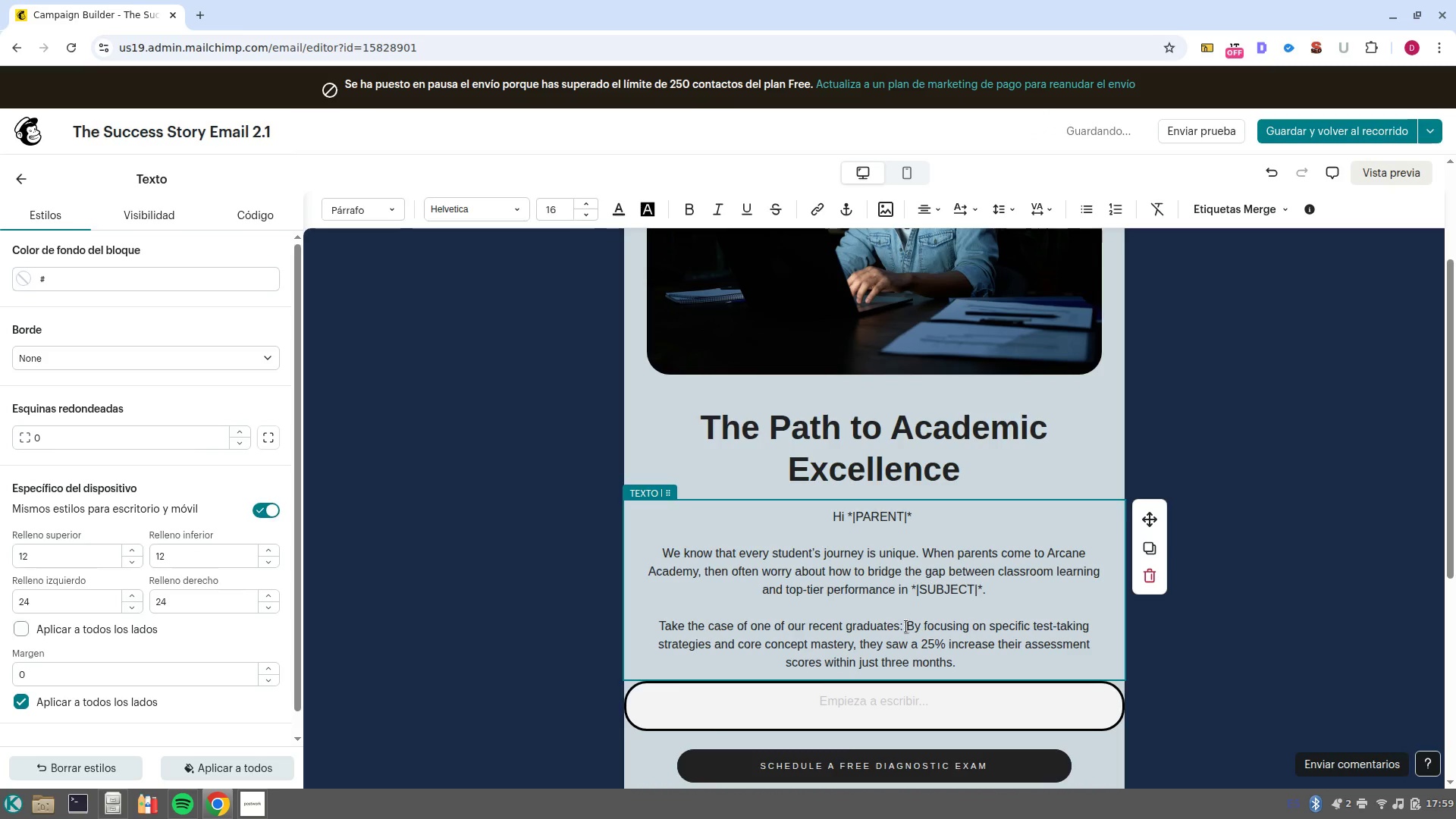 
left_click([879, 697])
 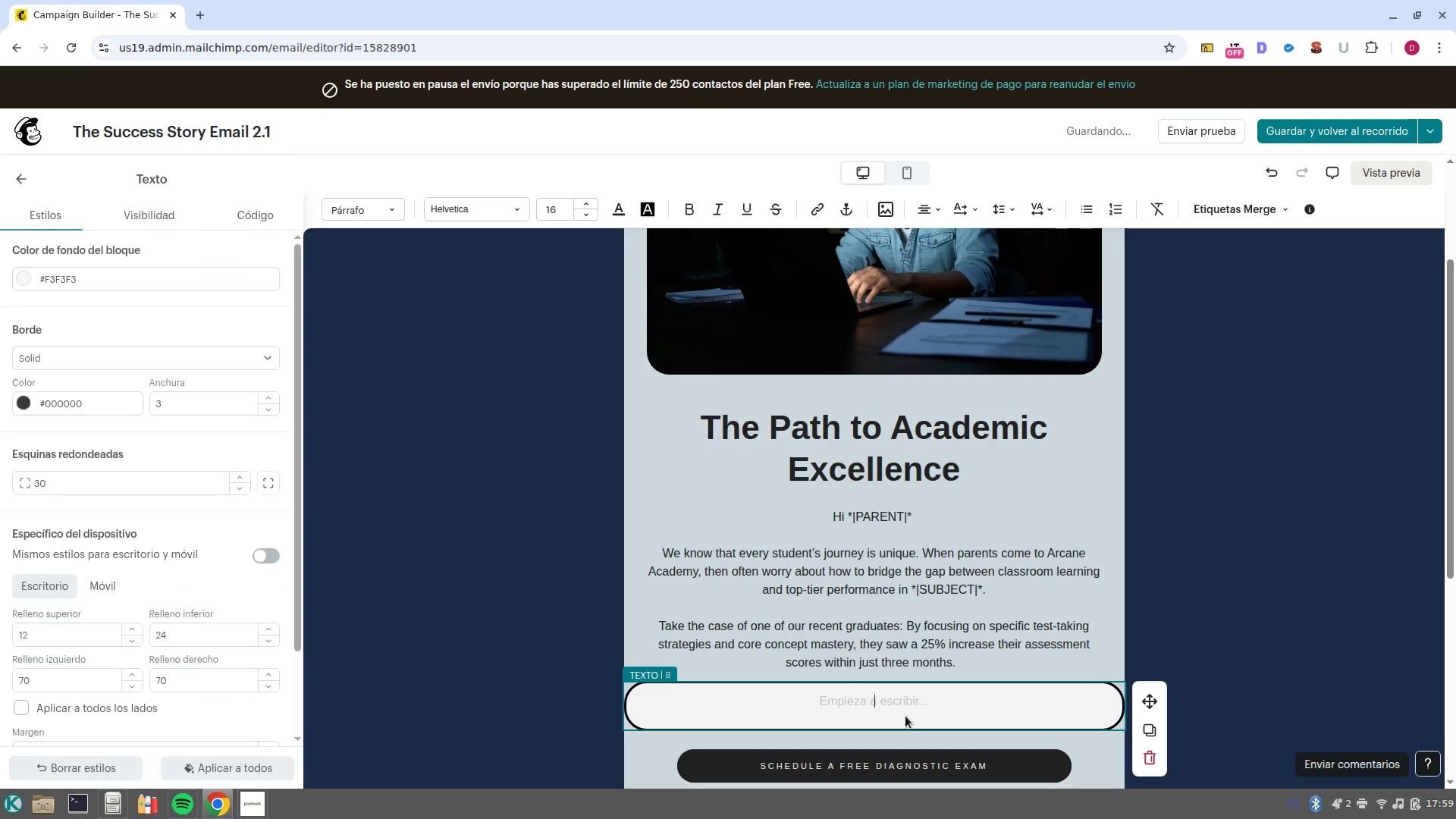 
key(Shift+2)
 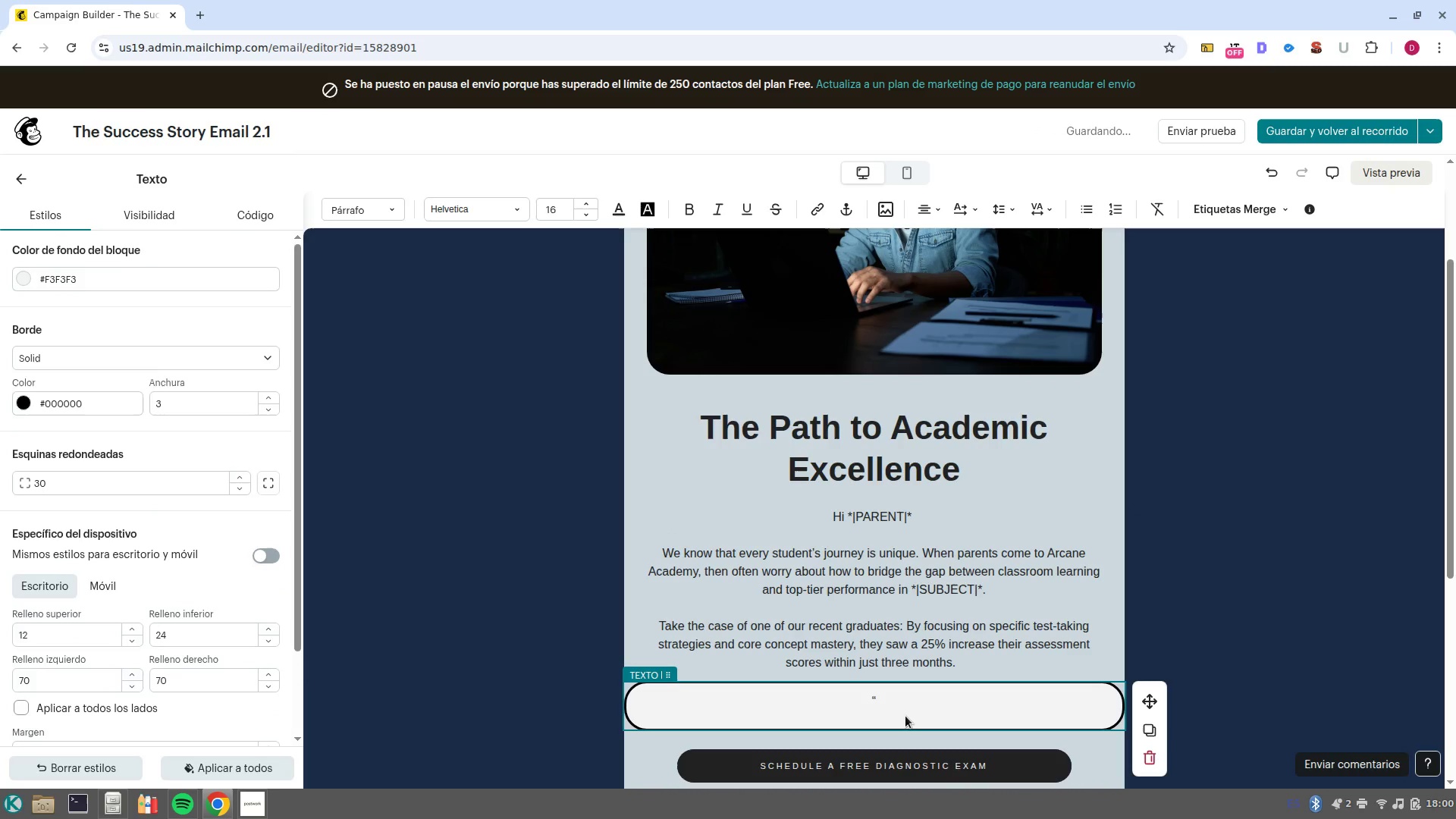 
type(The personalized attention)
 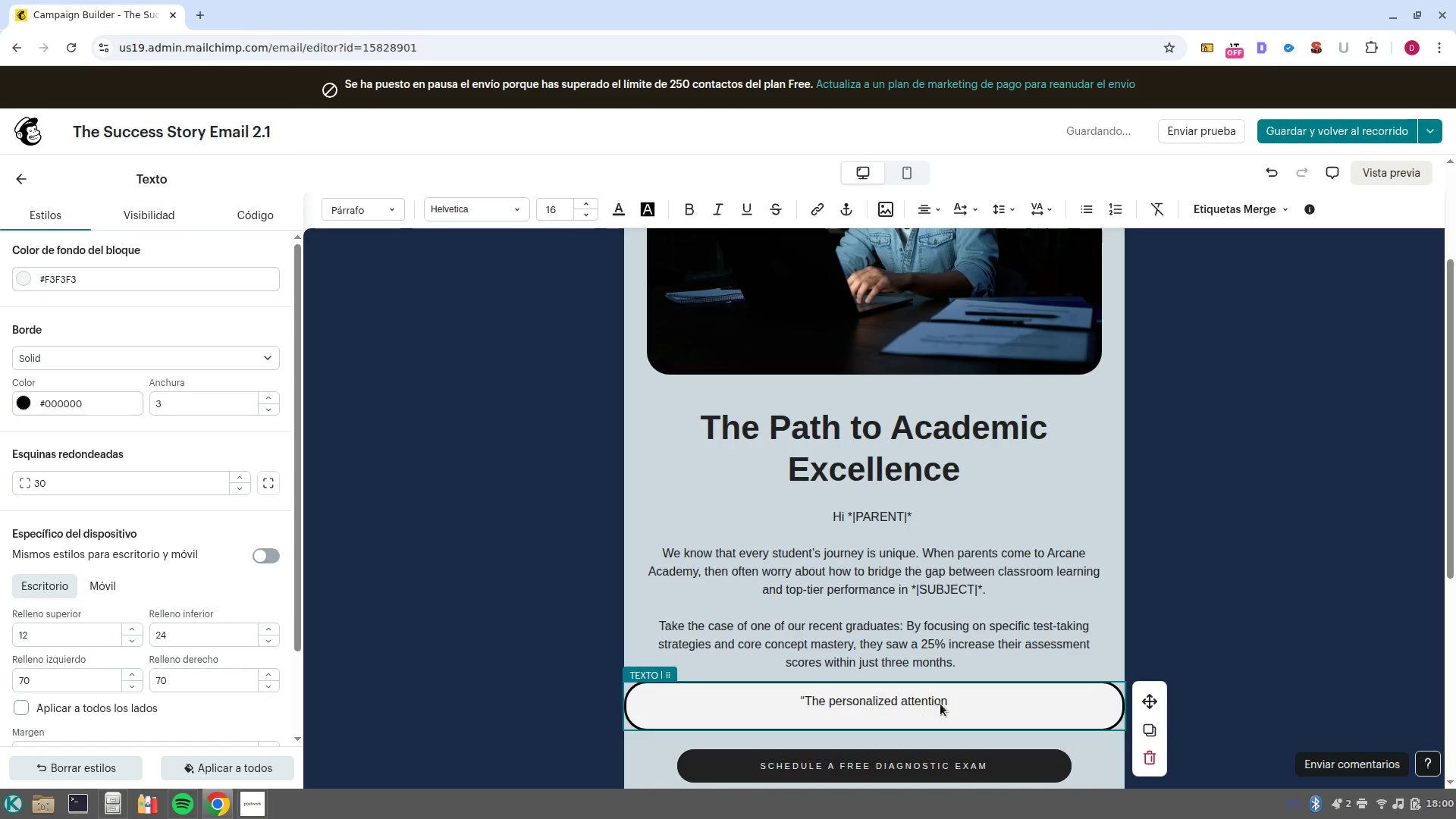 
left_click_drag(start_coordinate=[965, 698], to_coordinate=[710, 655])
 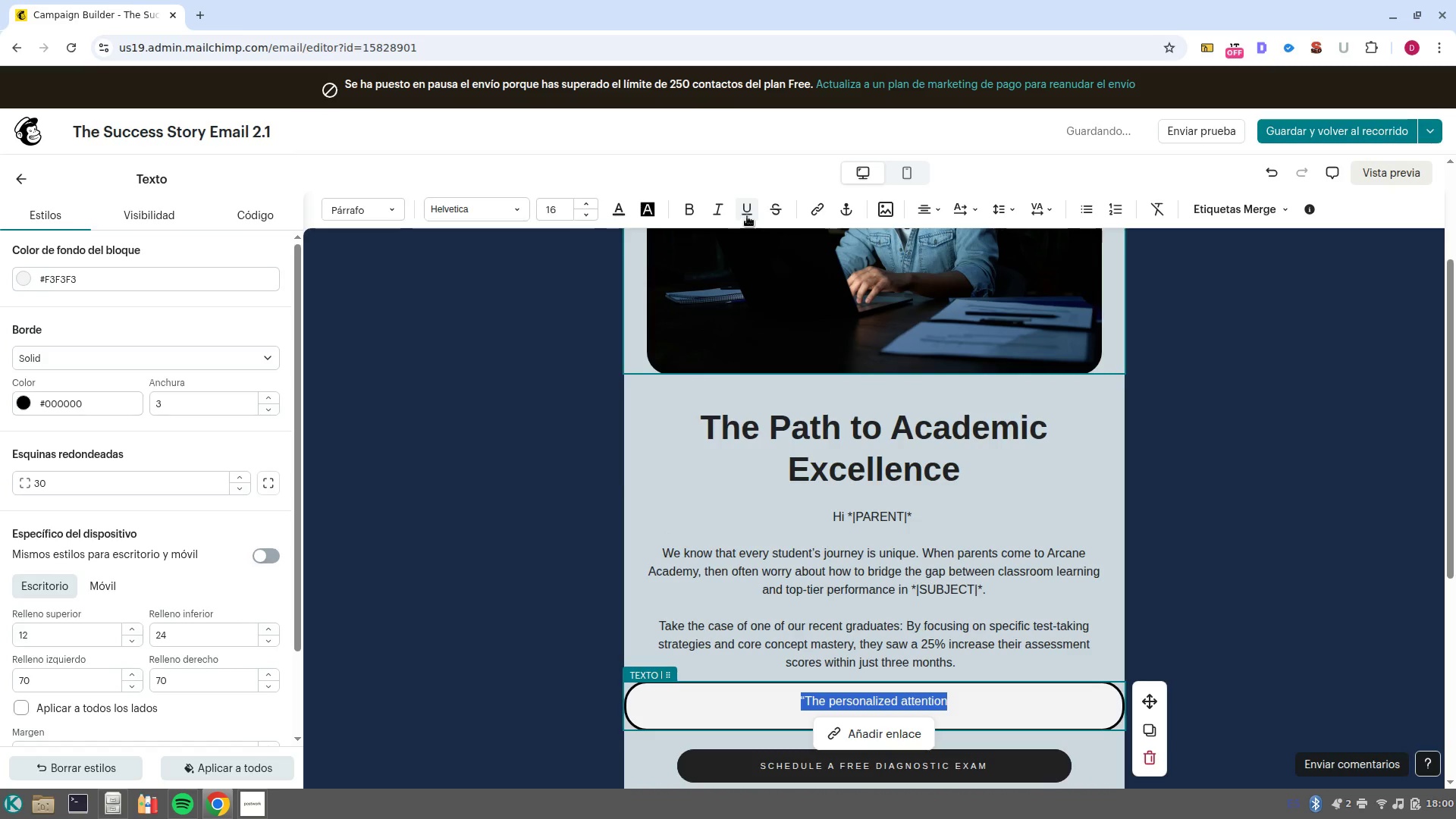 
mouse_move([721, 215])
 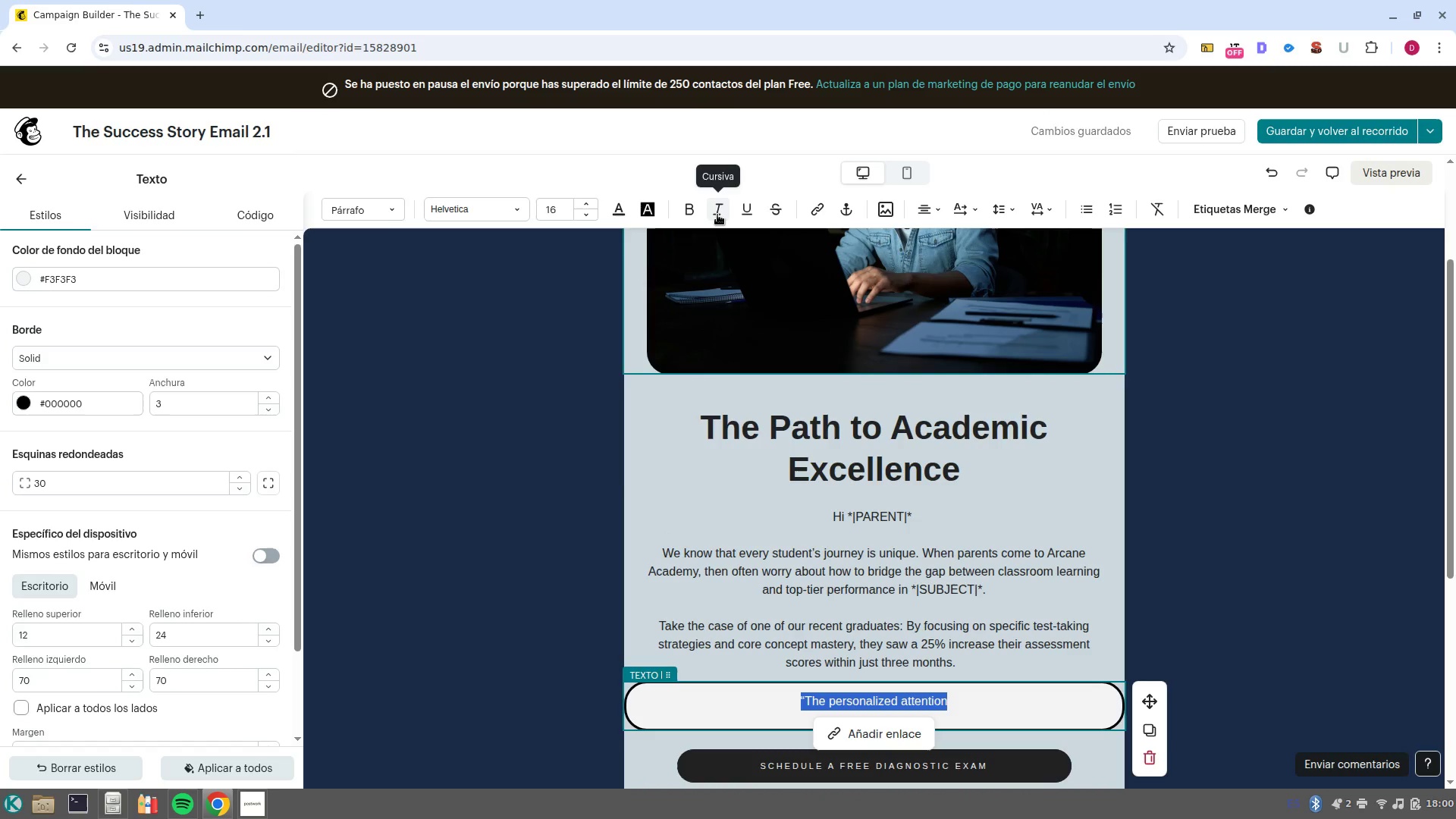 
left_click([717, 215])
 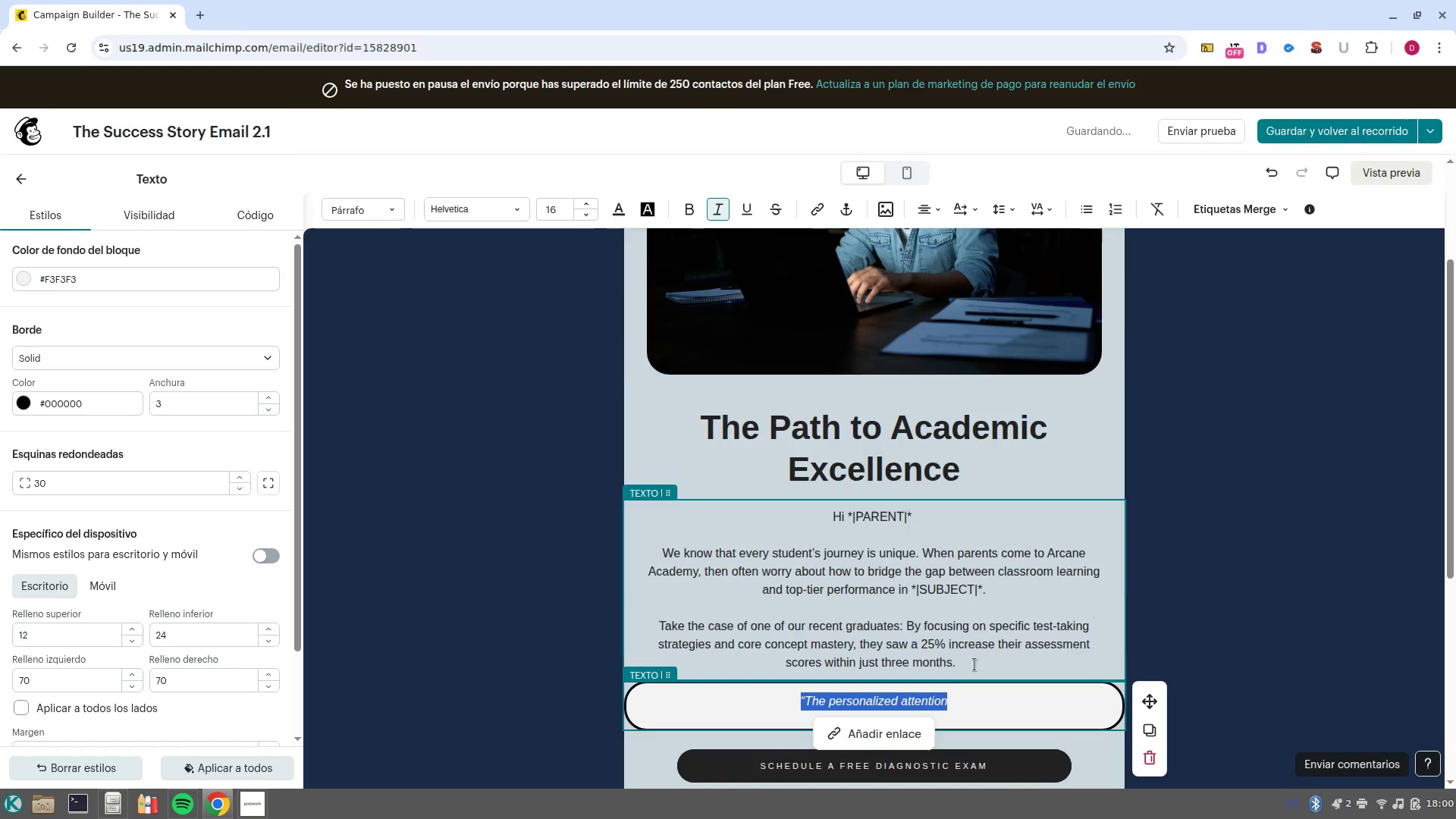 
left_click([965, 706])
 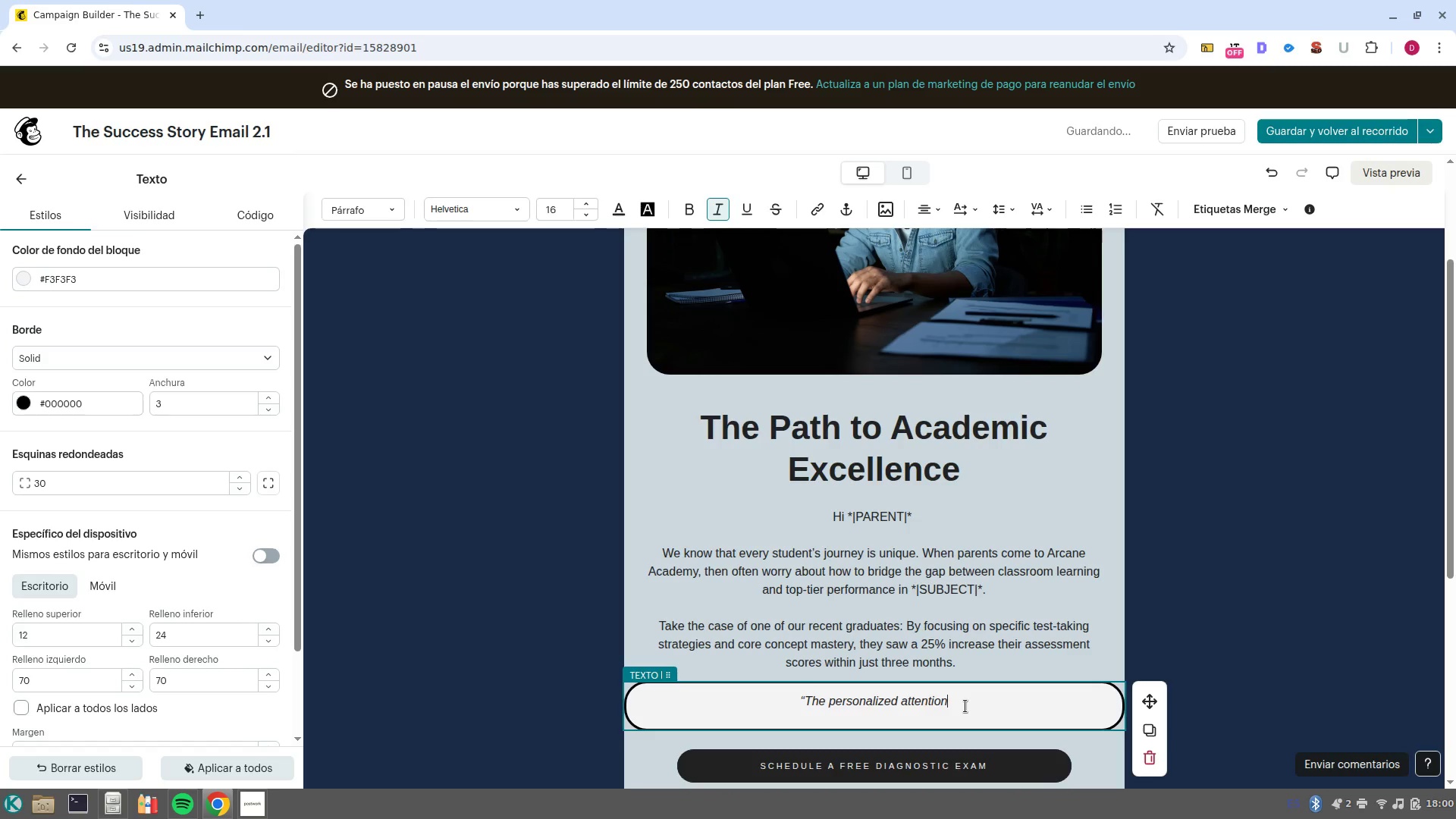 
type( my child reci)
key(Backspace)
type(eived)
 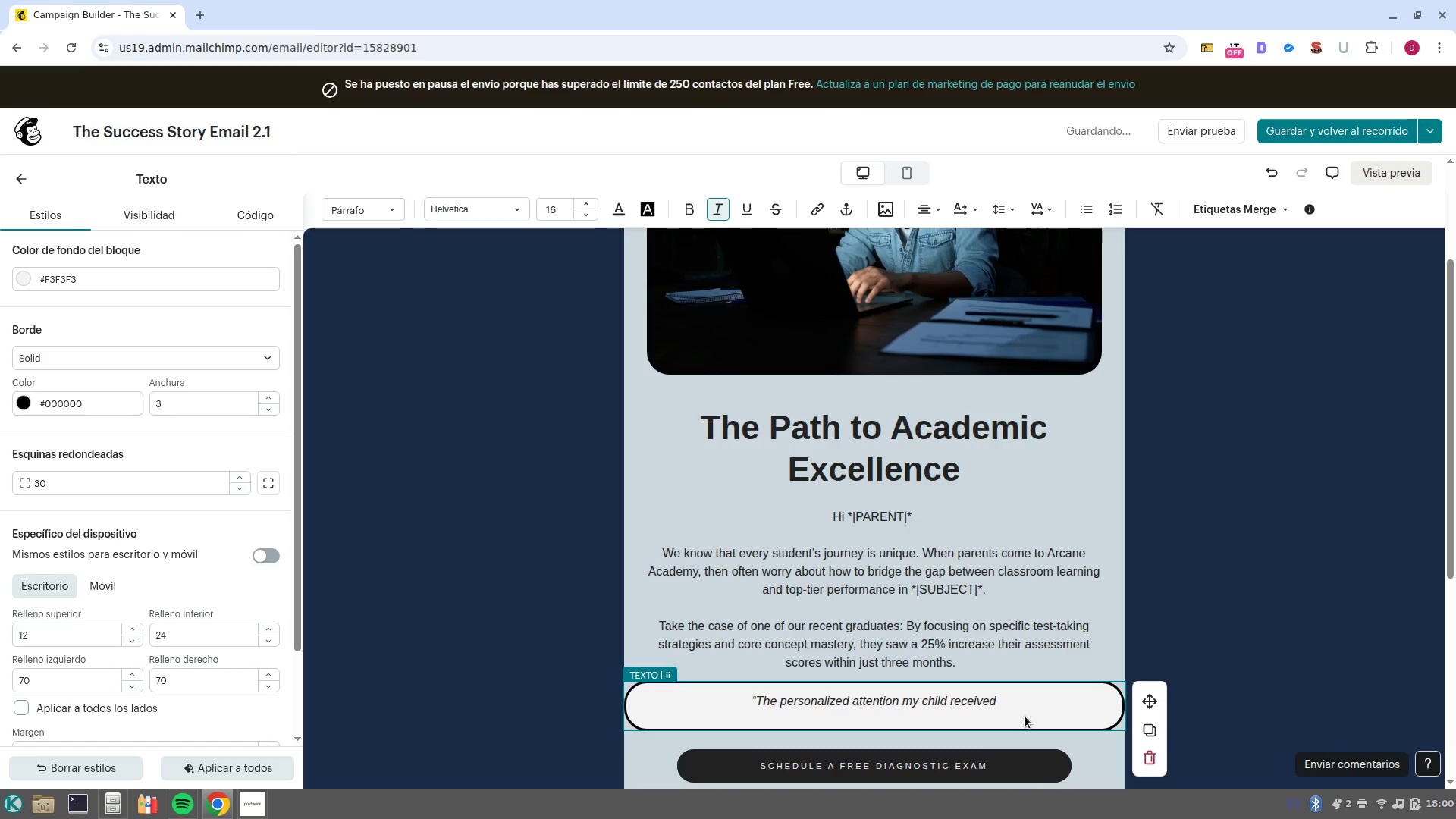 
type(at Arcane Academy)
 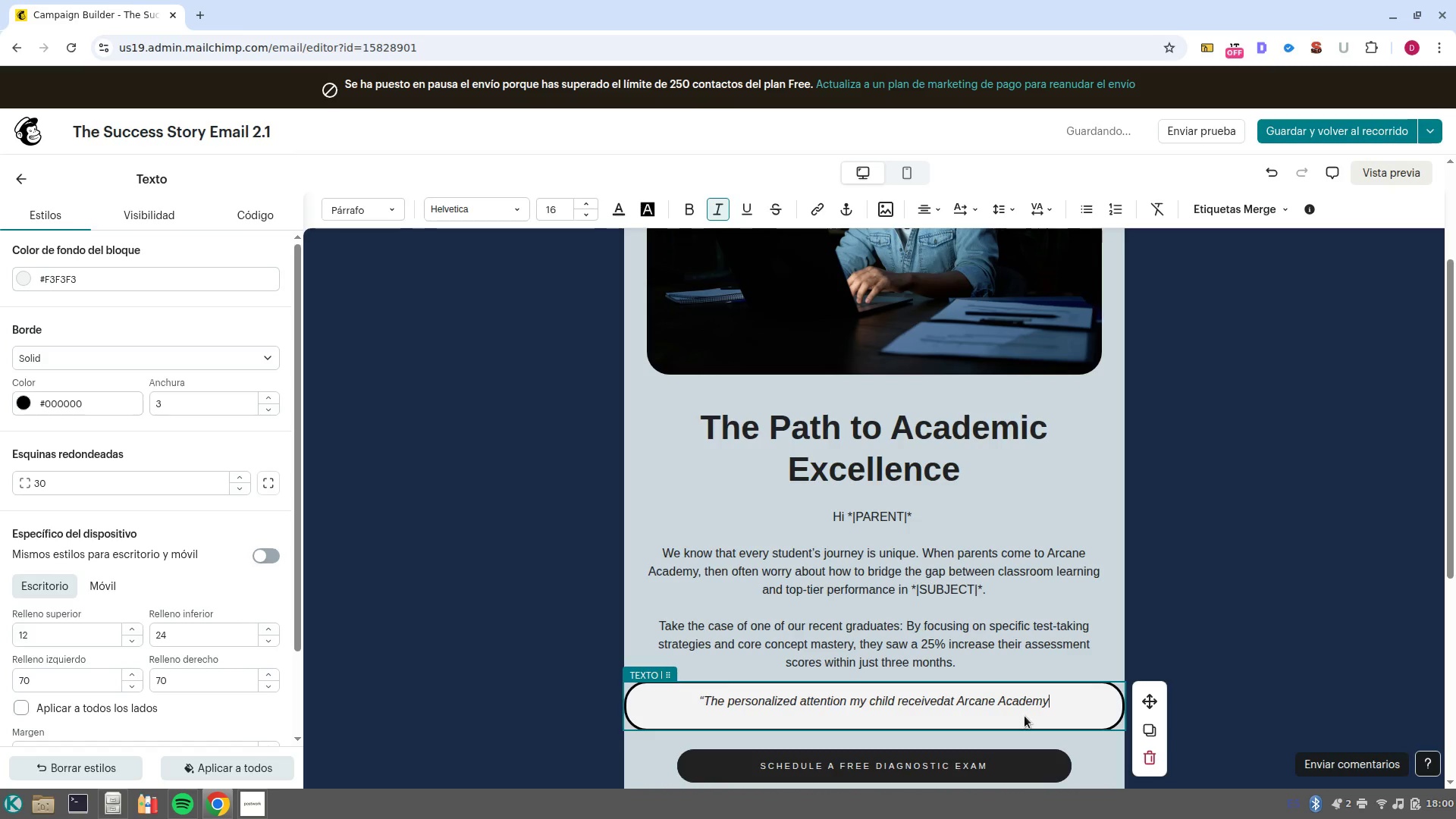 
left_click([940, 703])
 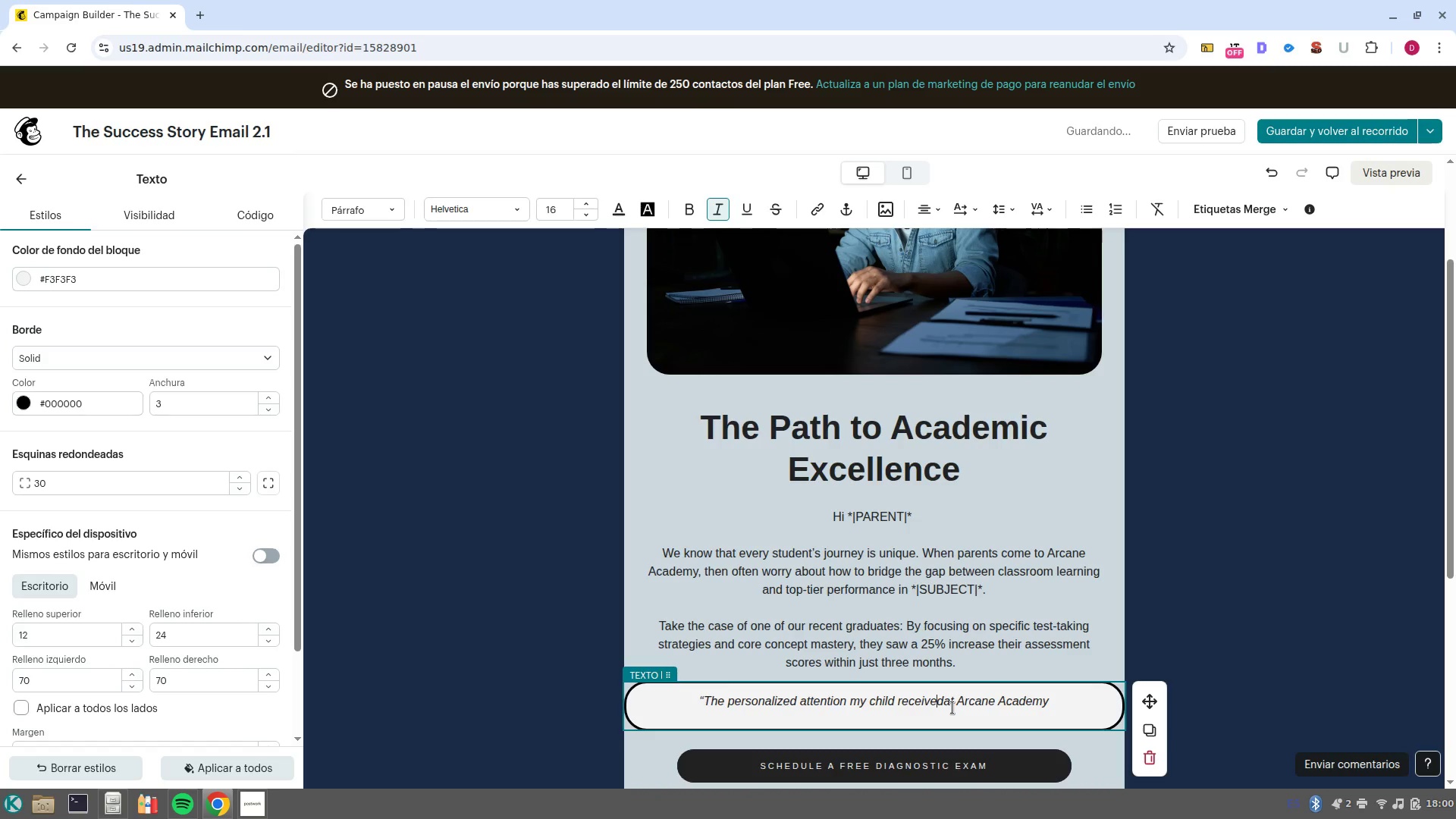 
key(ArrowRight)
 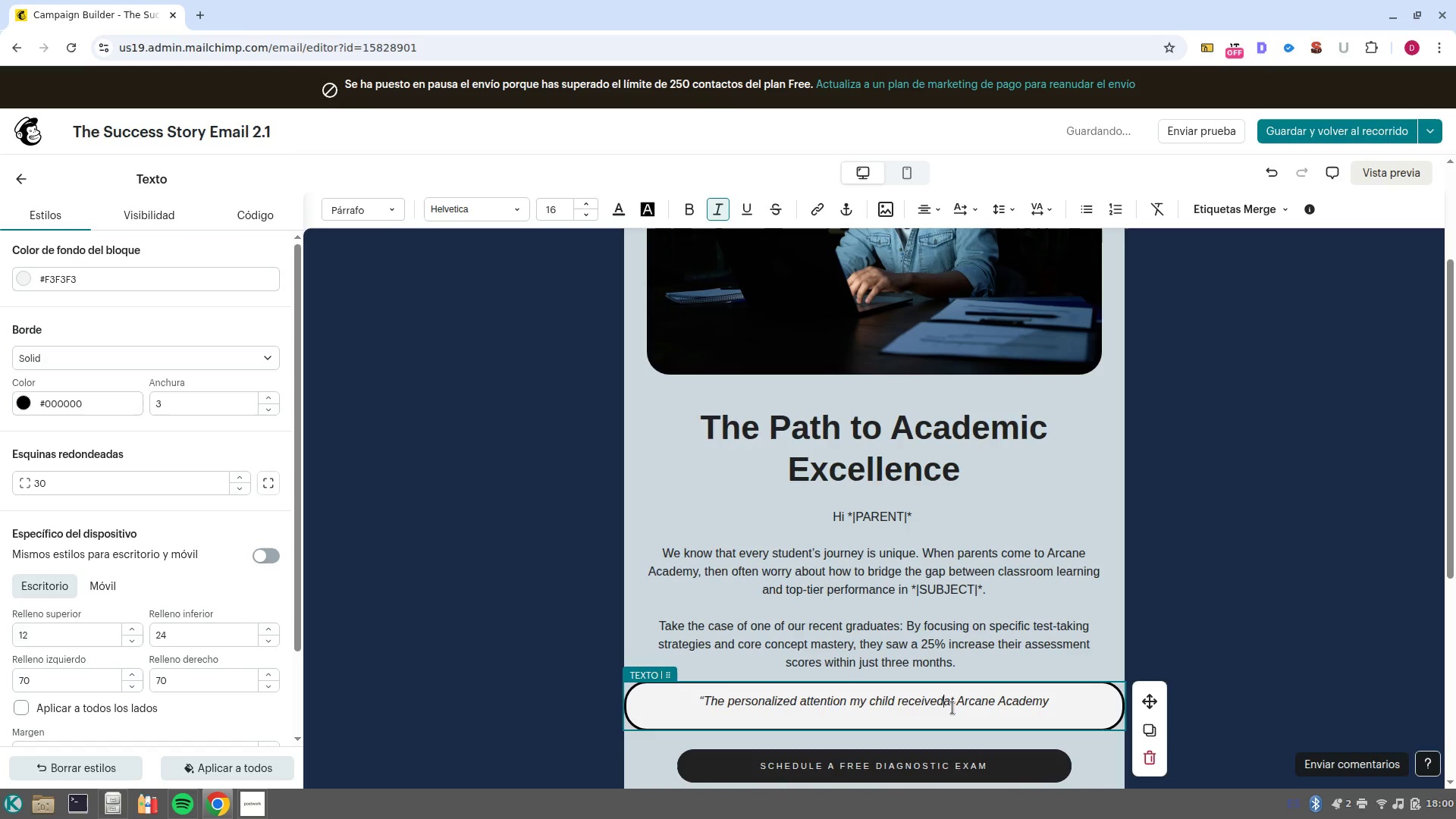 
key(Space)
 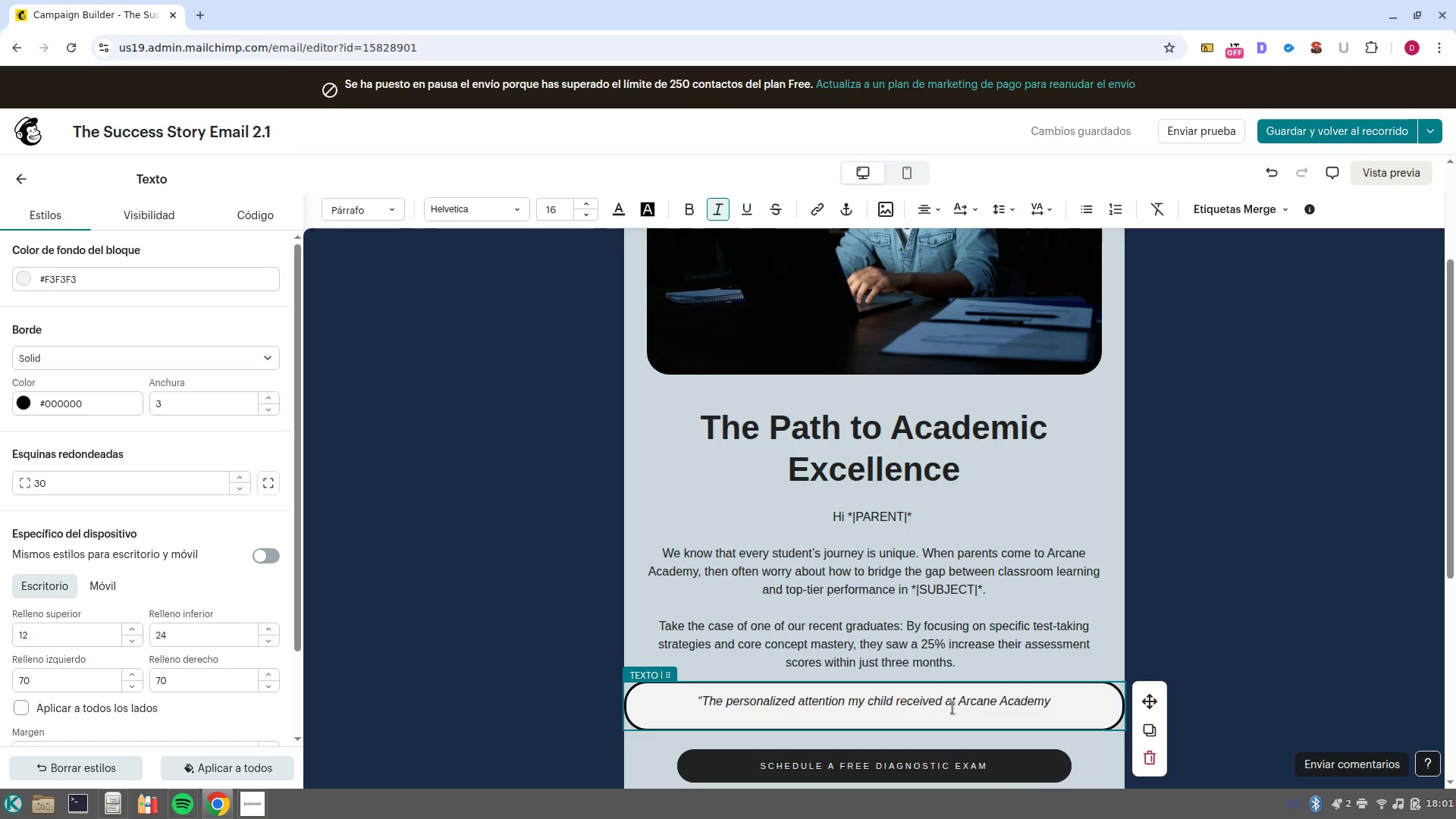 
wait(51.79)
 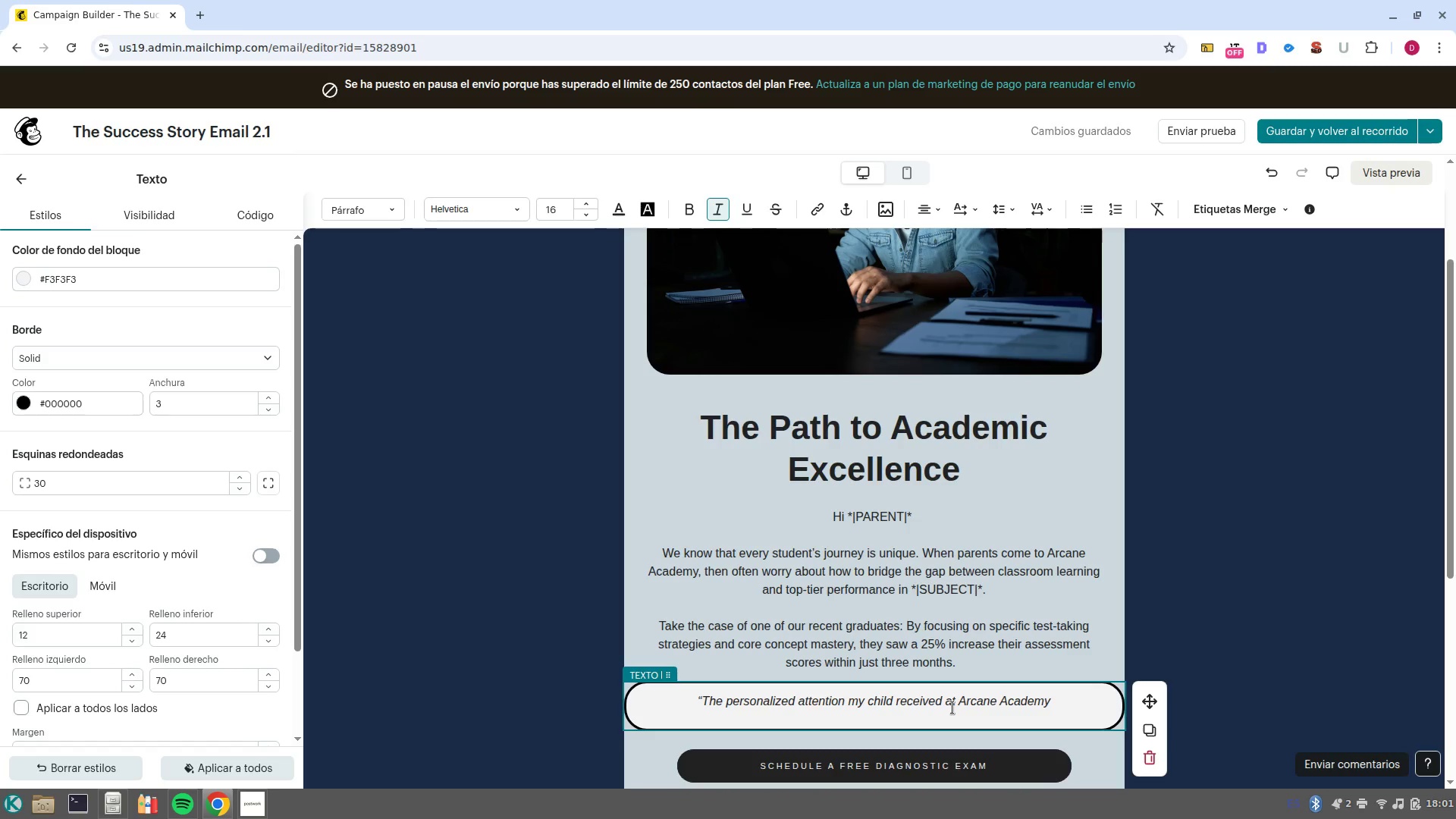 
left_click([1059, 699])
 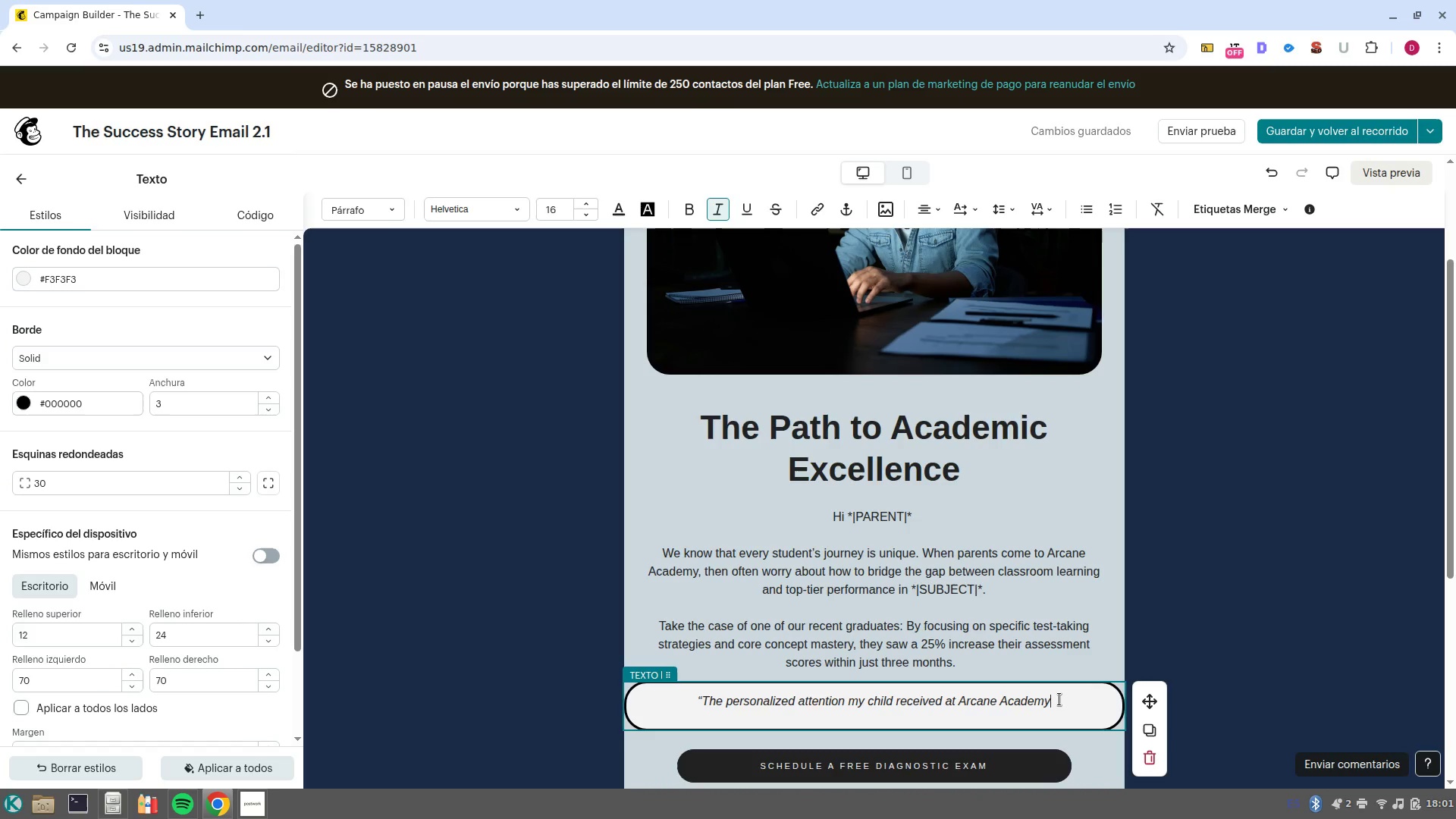 
key(Space)
 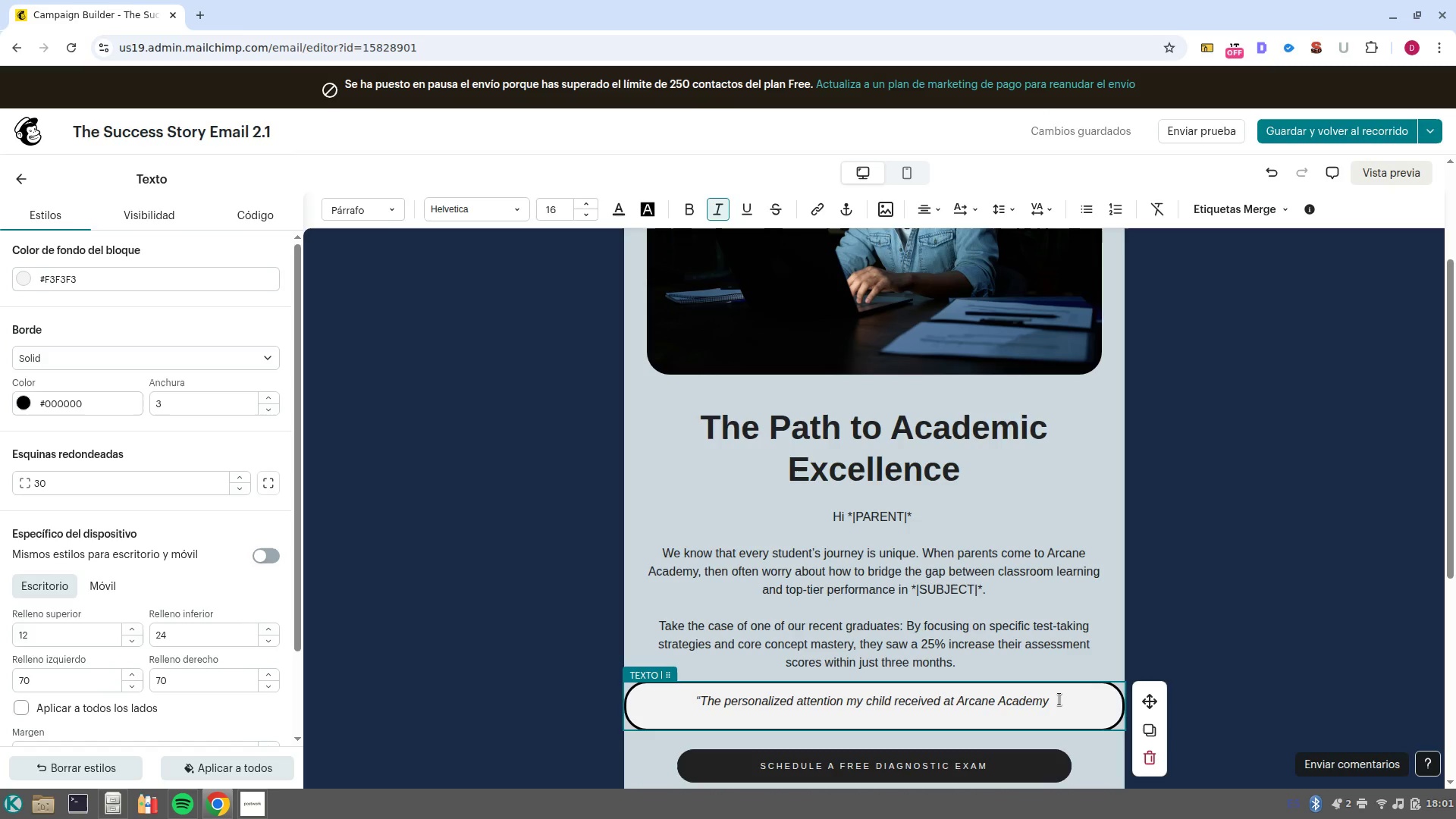 
wait(5.73)
 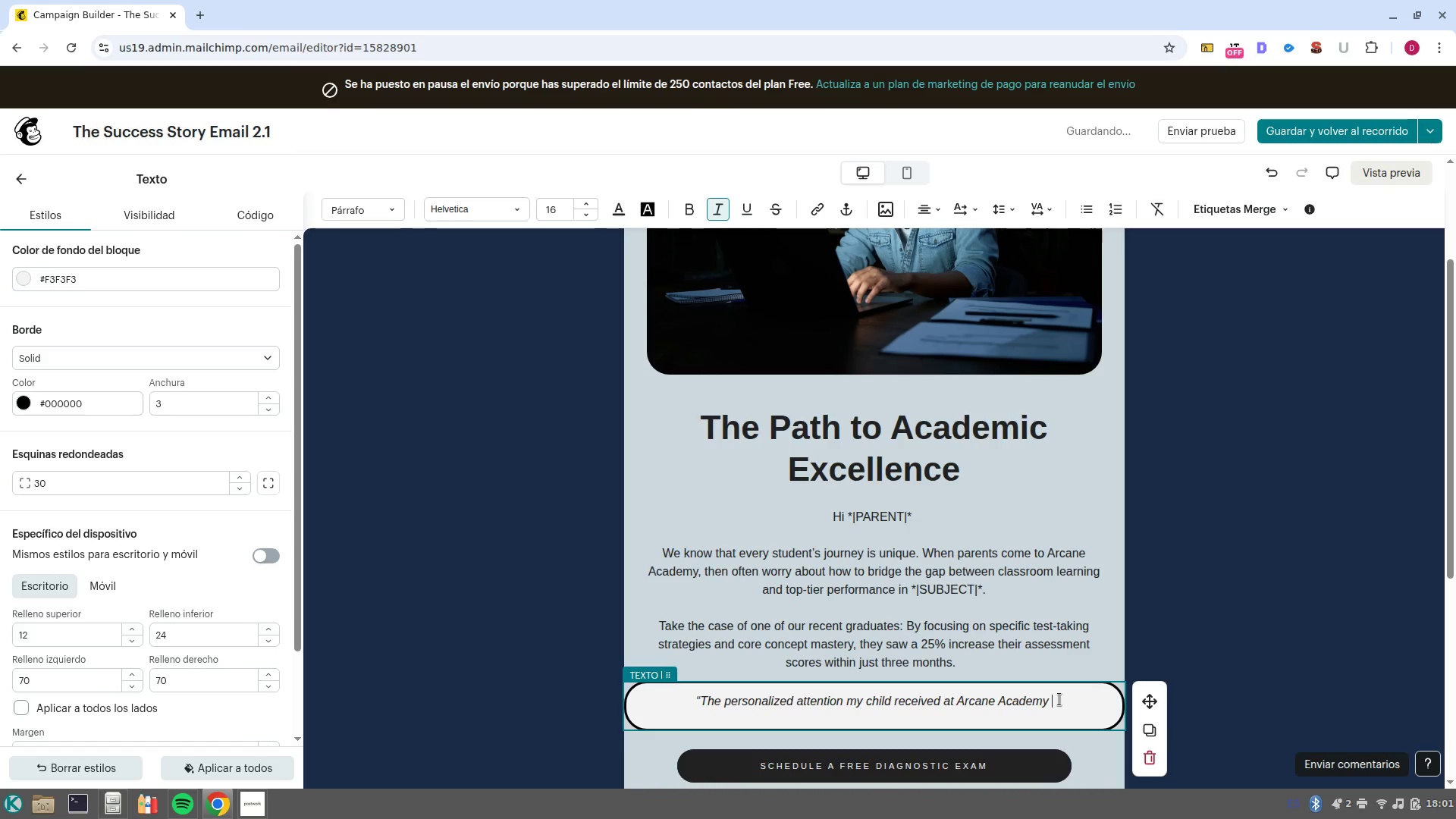 
type(was the turning point for their confidence in STEA)
key(Backspace)
type(M@ Arcane Academy pa)
key(Backspace)
key(Backspace)
type(Parent)
 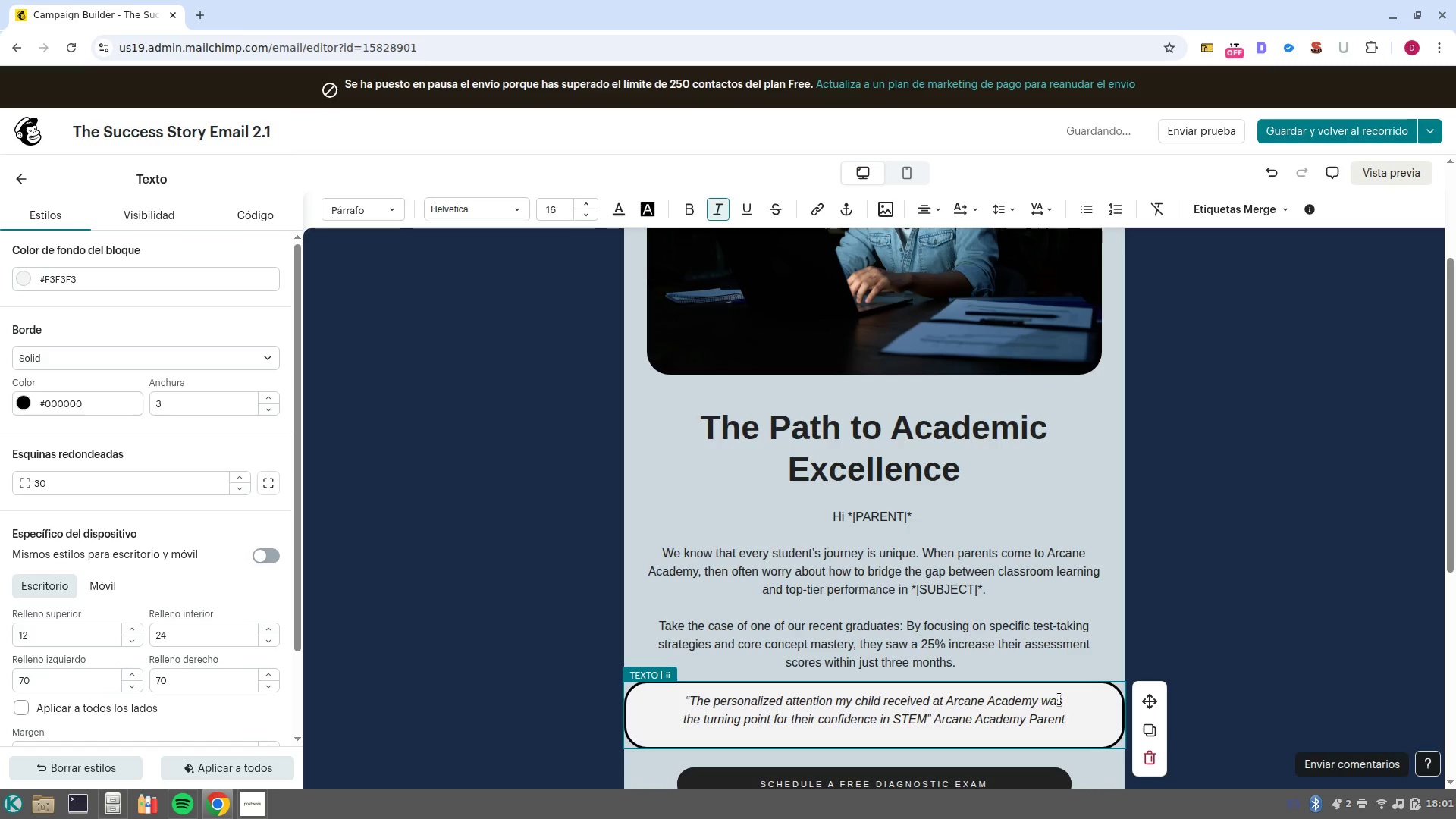 
left_click([1128, 645])
 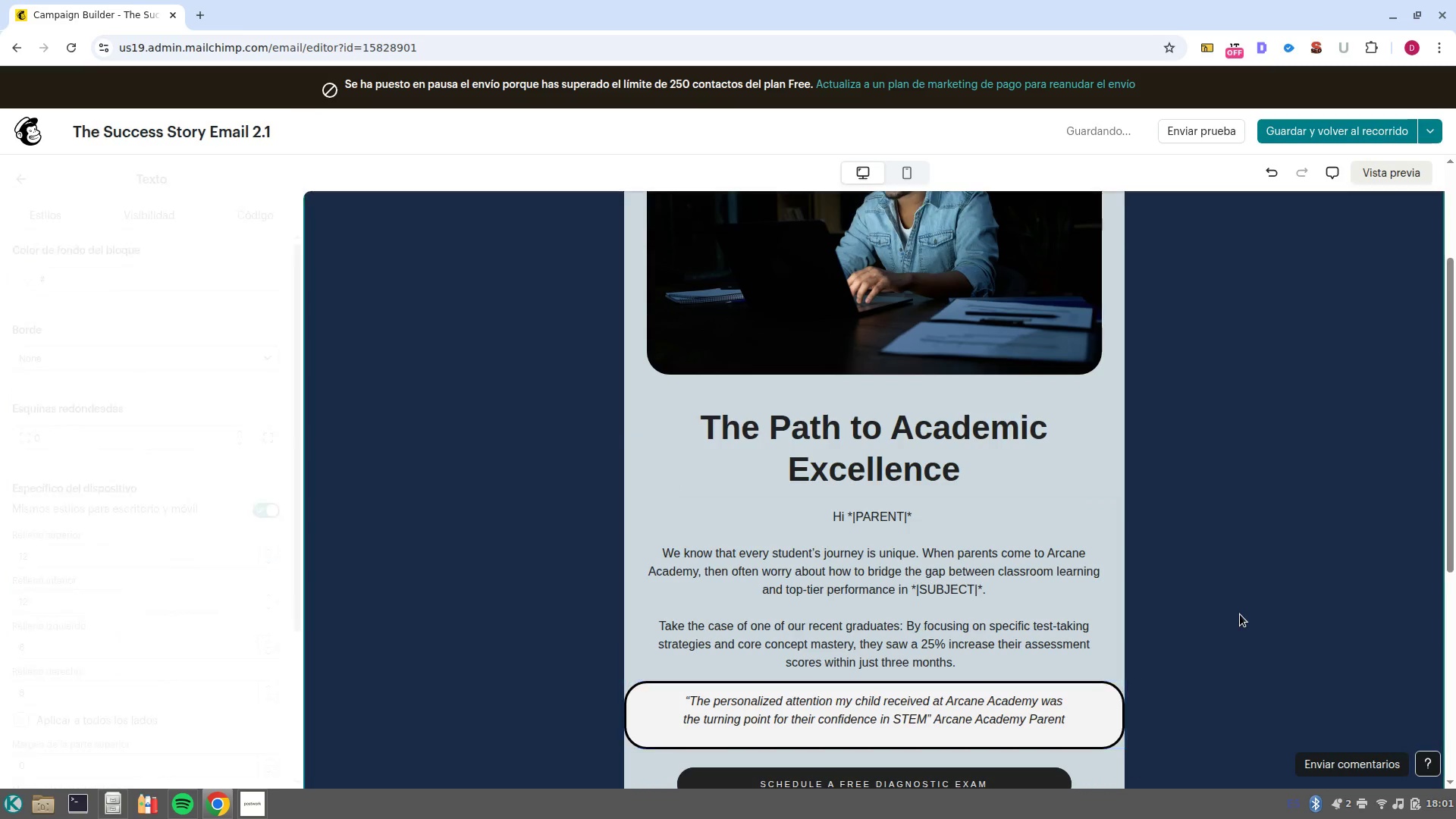 
scroll: coordinate [1240, 614], scroll_direction: down, amount: 3.0
 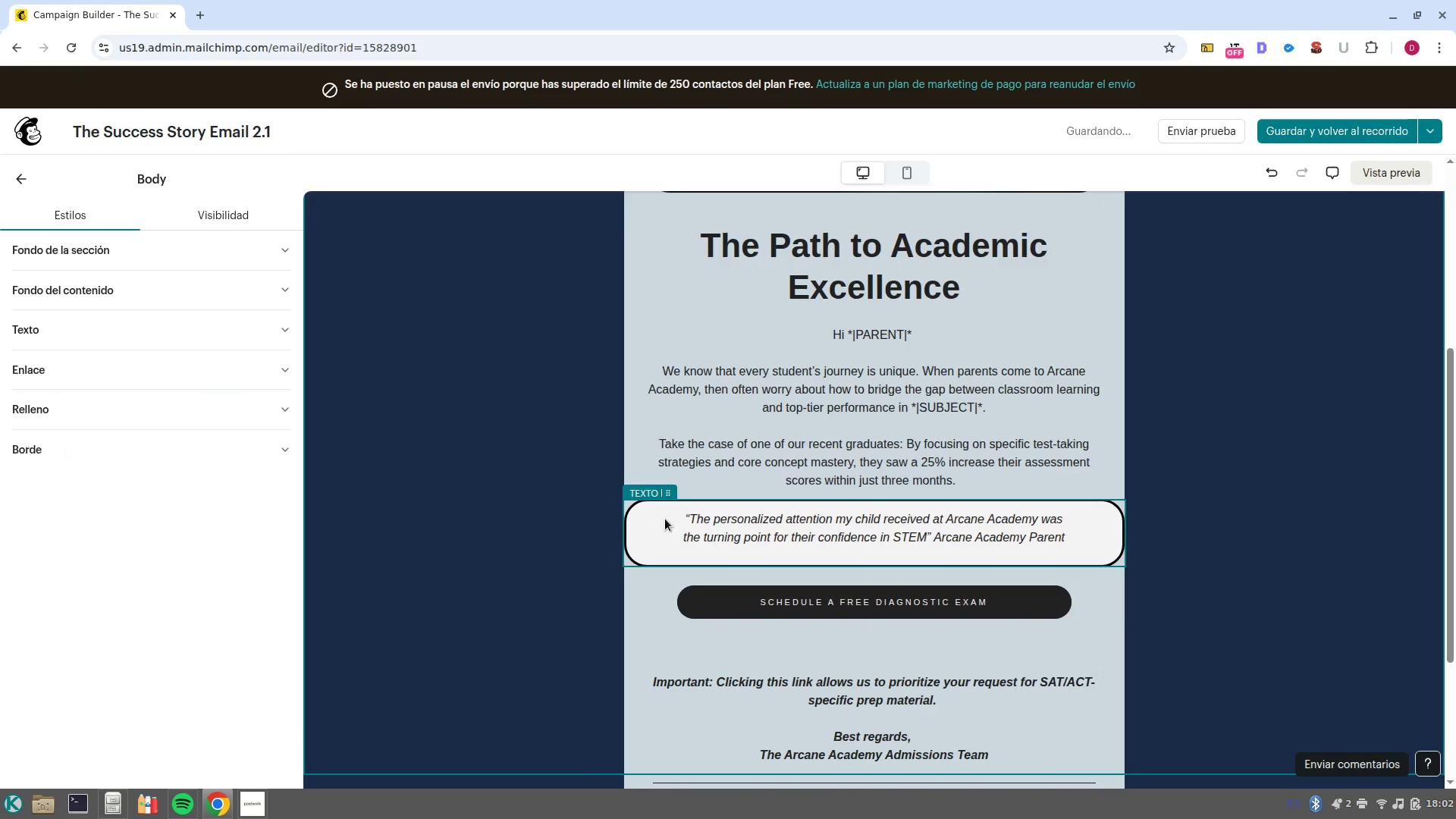 
left_click([665, 519])
 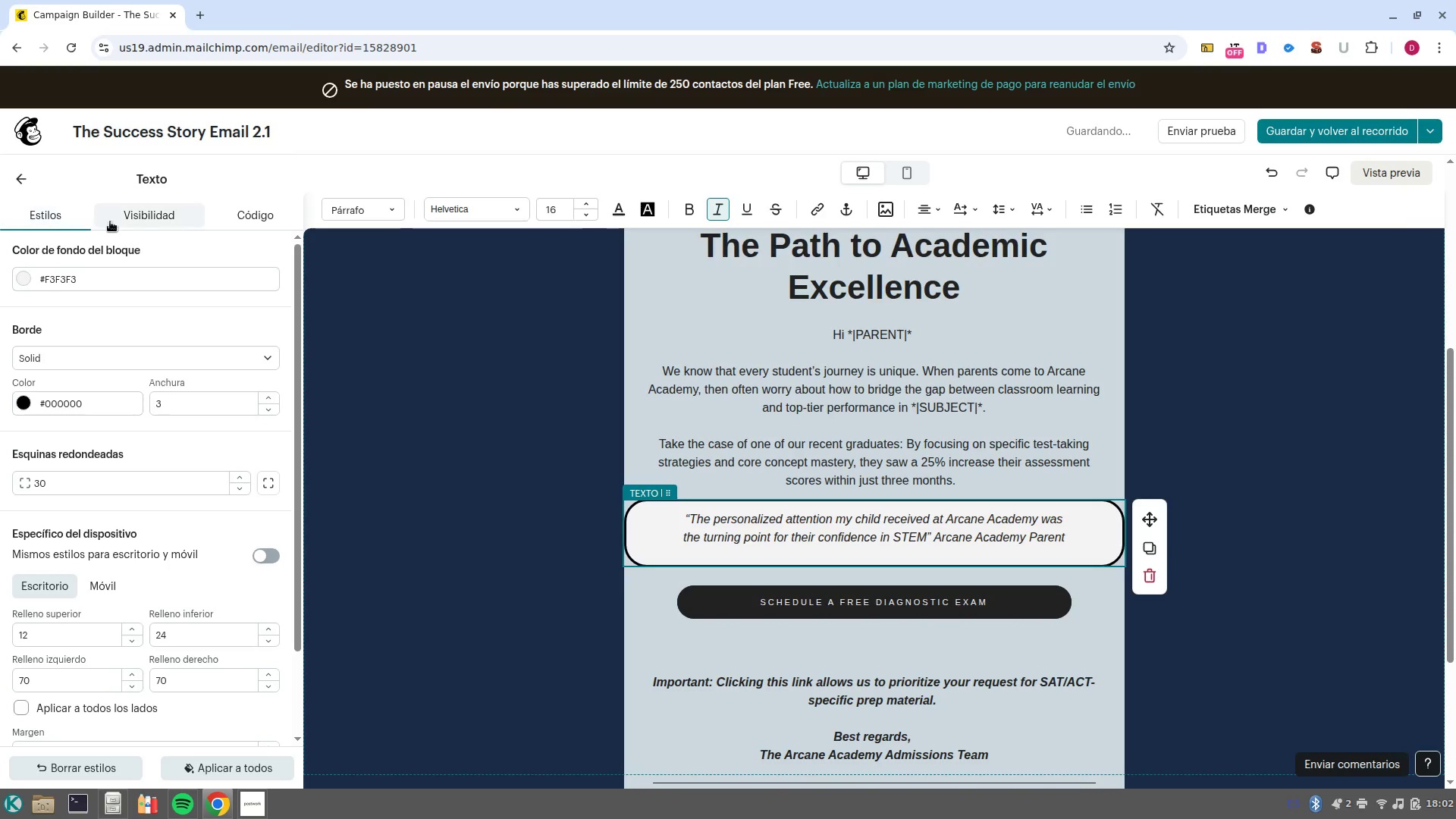 
left_click([12, 180])
 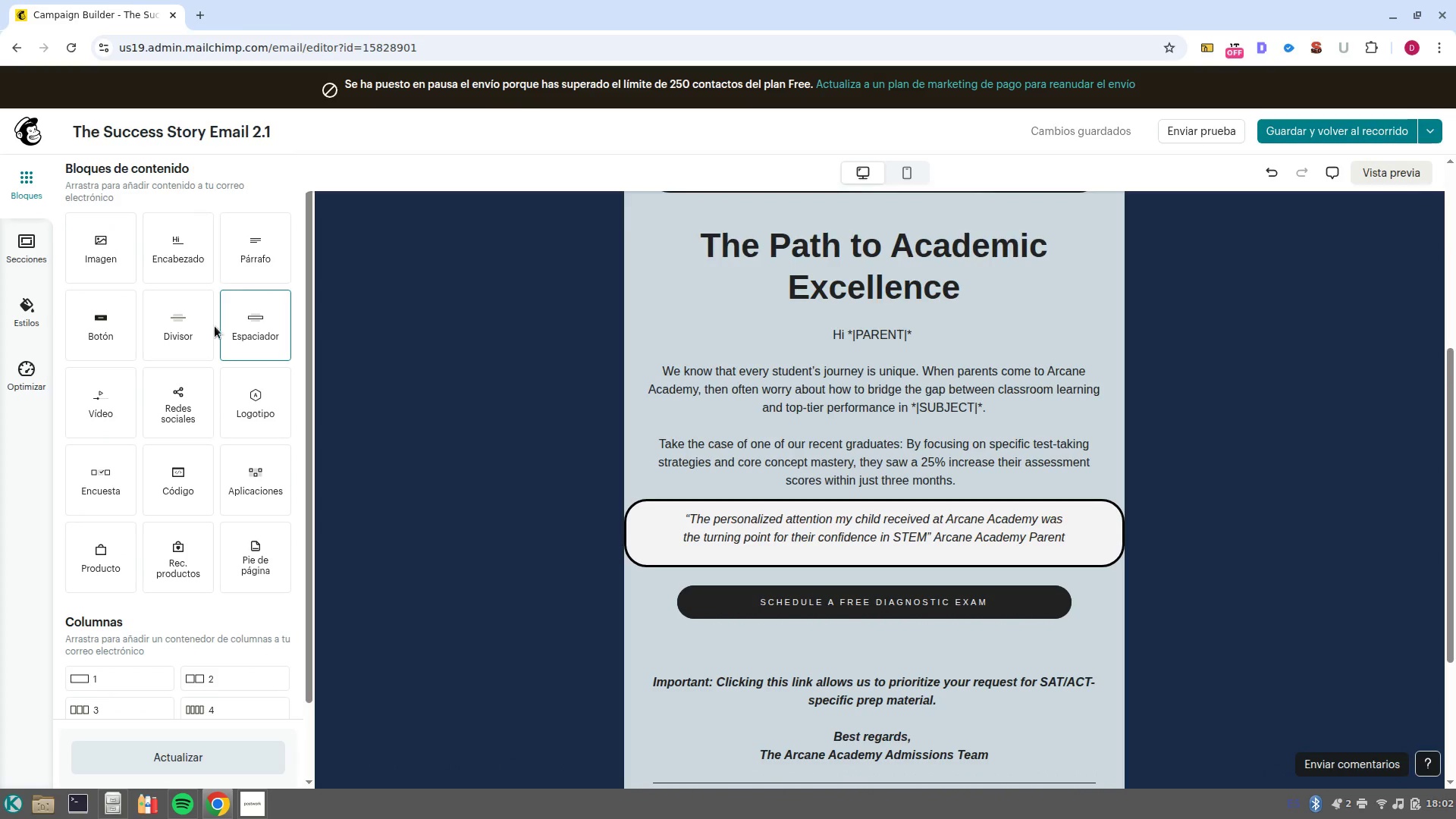 
left_click_drag(start_coordinate=[261, 332], to_coordinate=[652, 544])
 